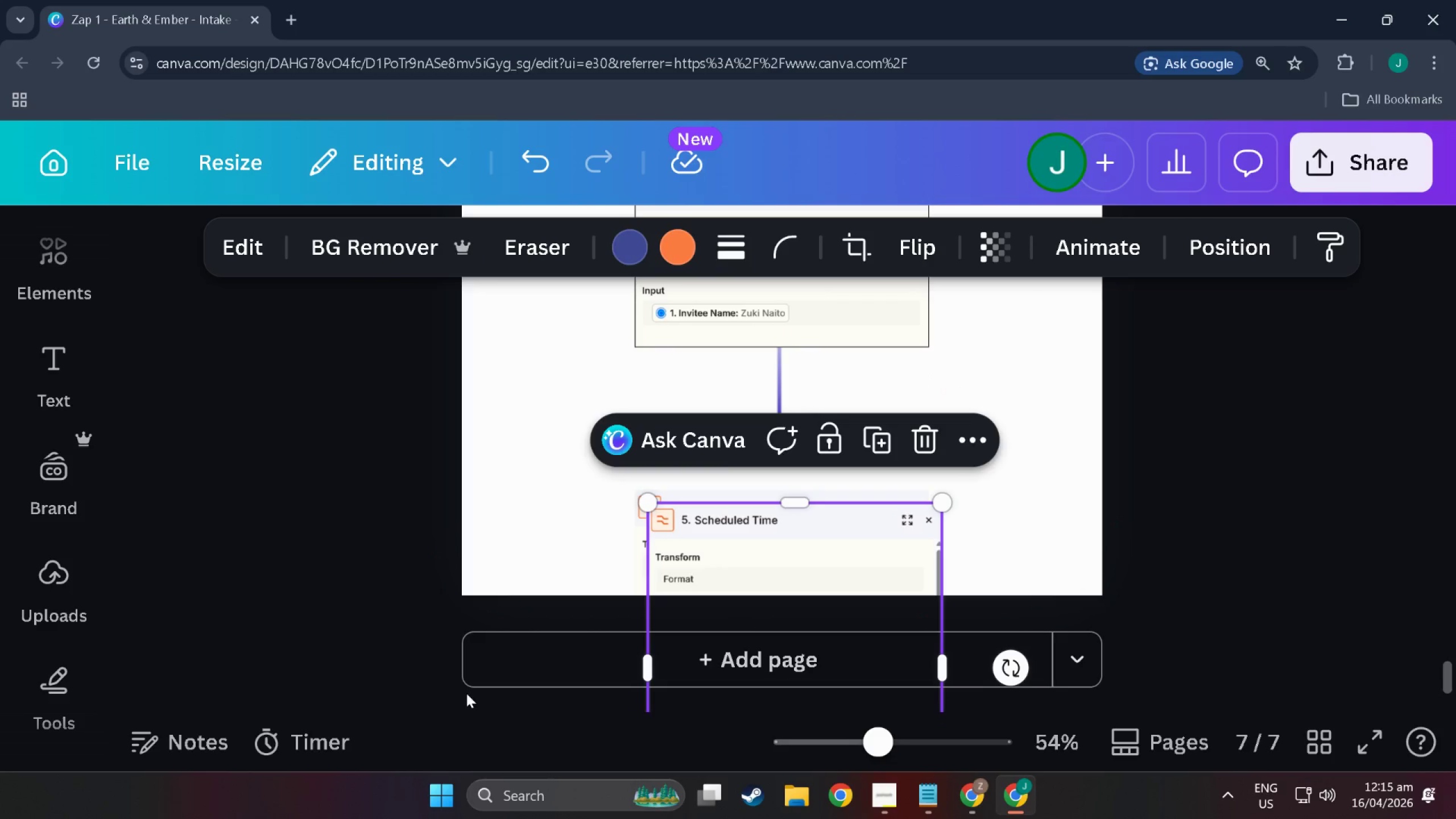 
left_click([503, 667])
 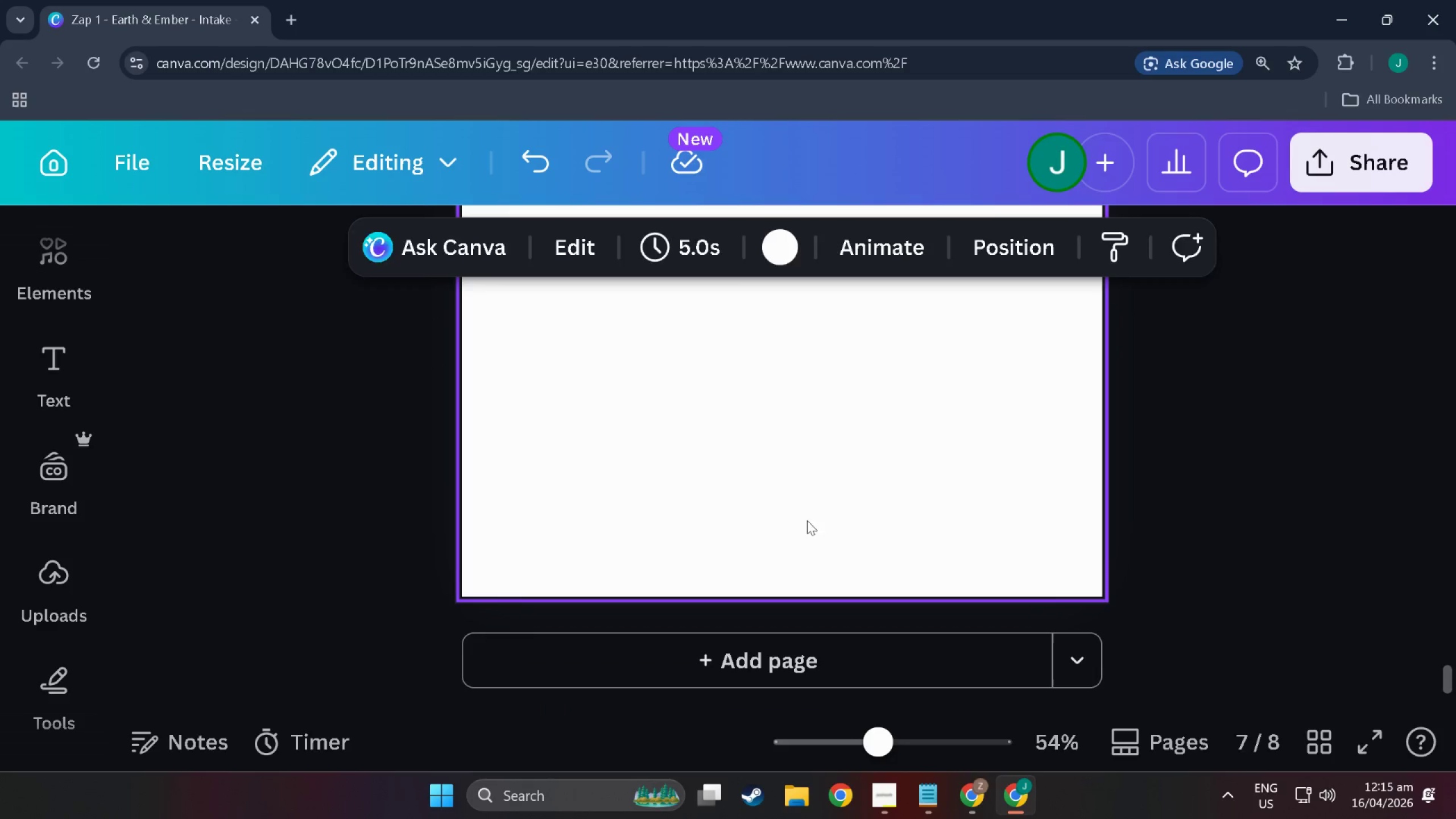 
left_click_drag(start_coordinate=[758, 519], to_coordinate=[751, 600])
 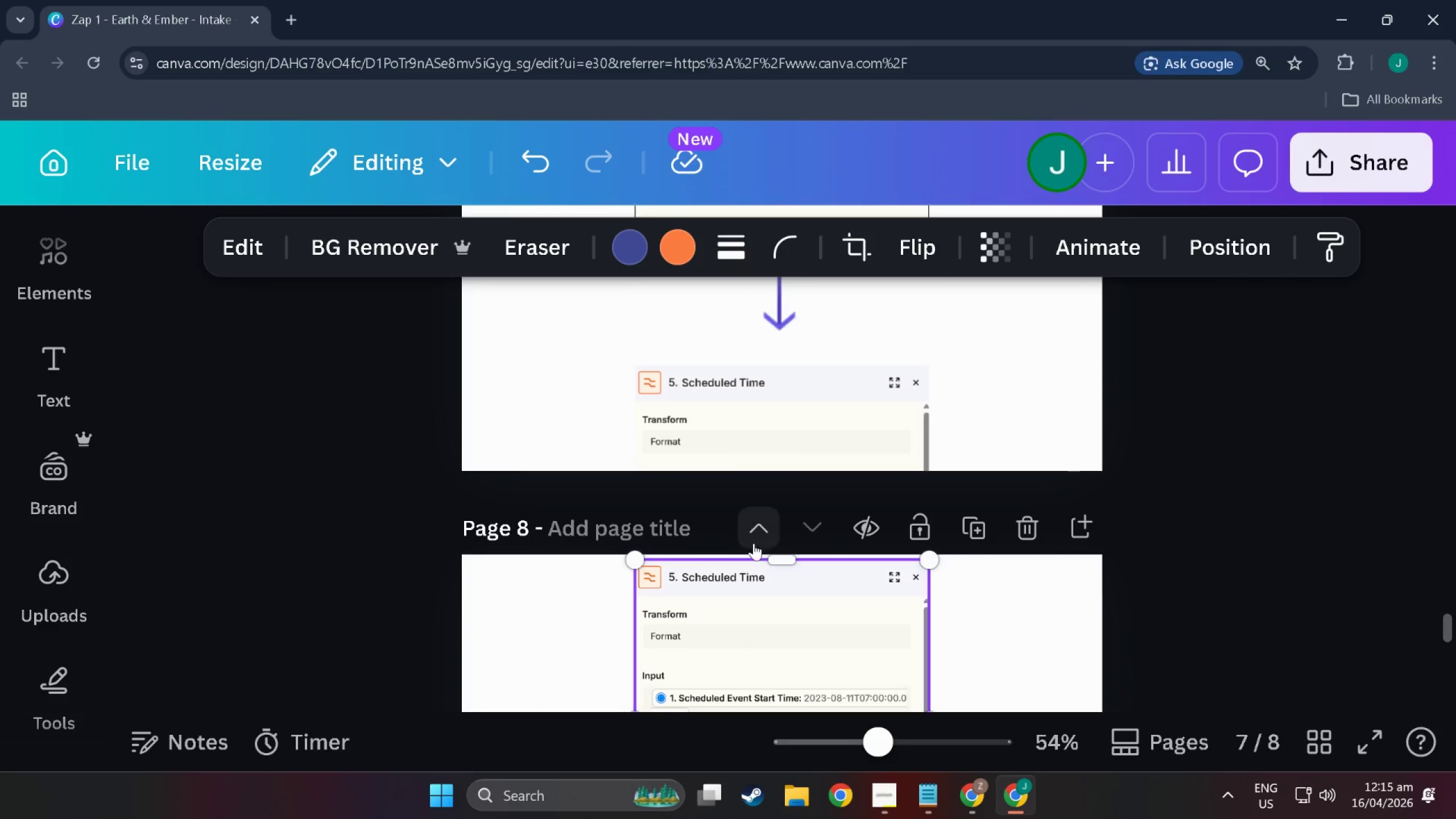 
scroll: coordinate [758, 593], scroll_direction: up, amount: 29.0
 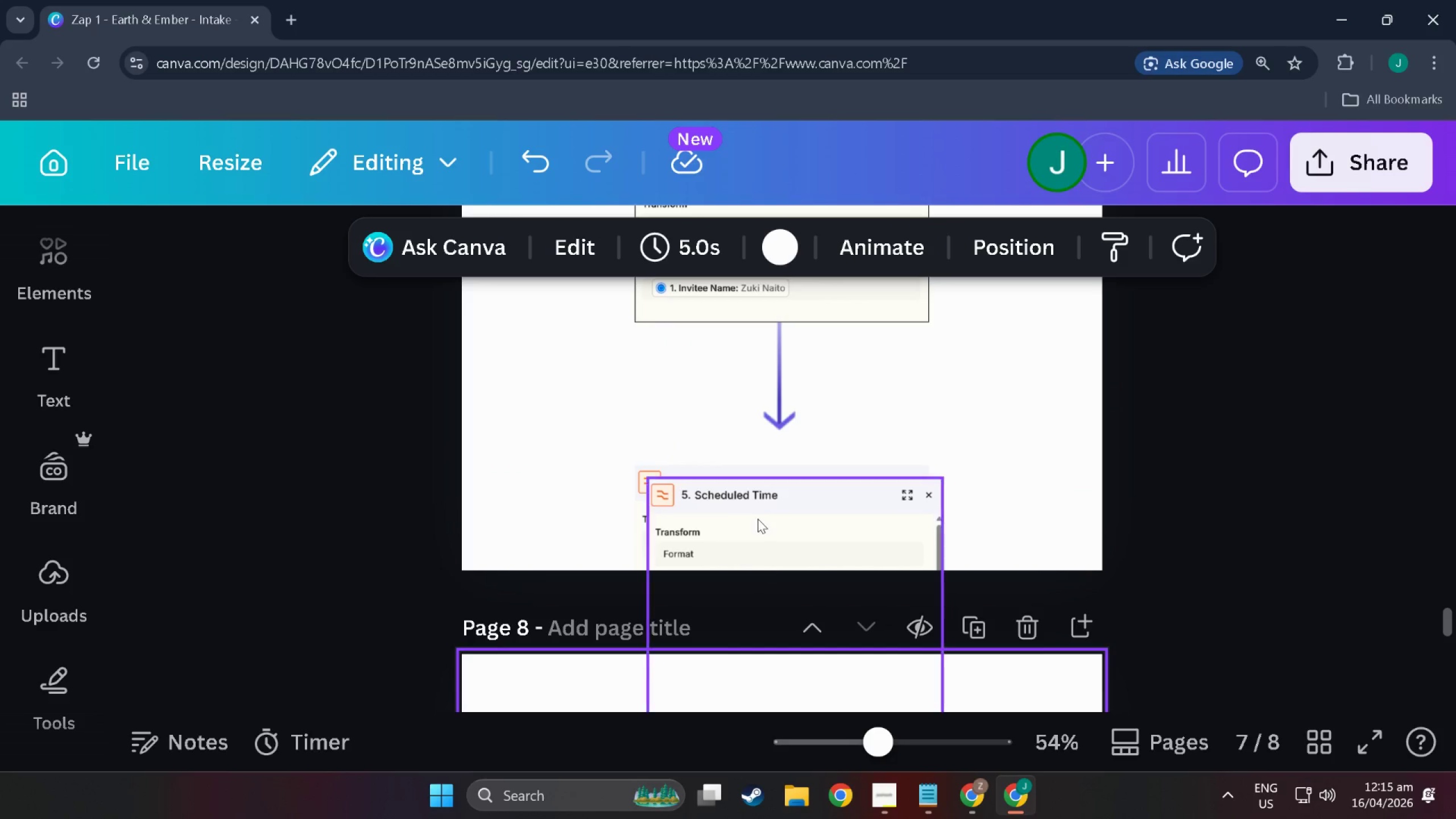 
scroll: coordinate [751, 587], scroll_direction: down, amount: 3.0
 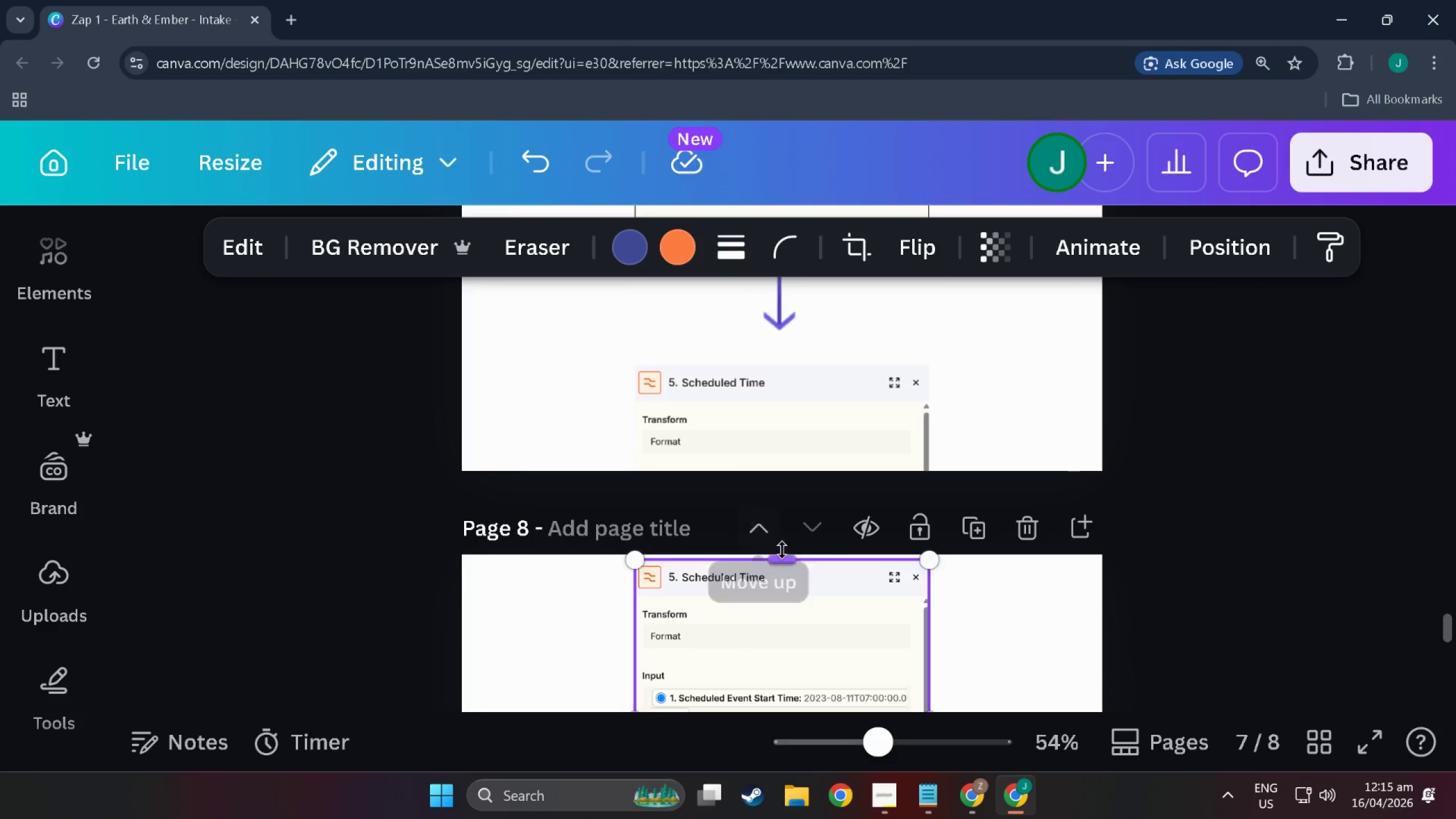 
left_click_drag(start_coordinate=[789, 562], to_coordinate=[787, 670])
 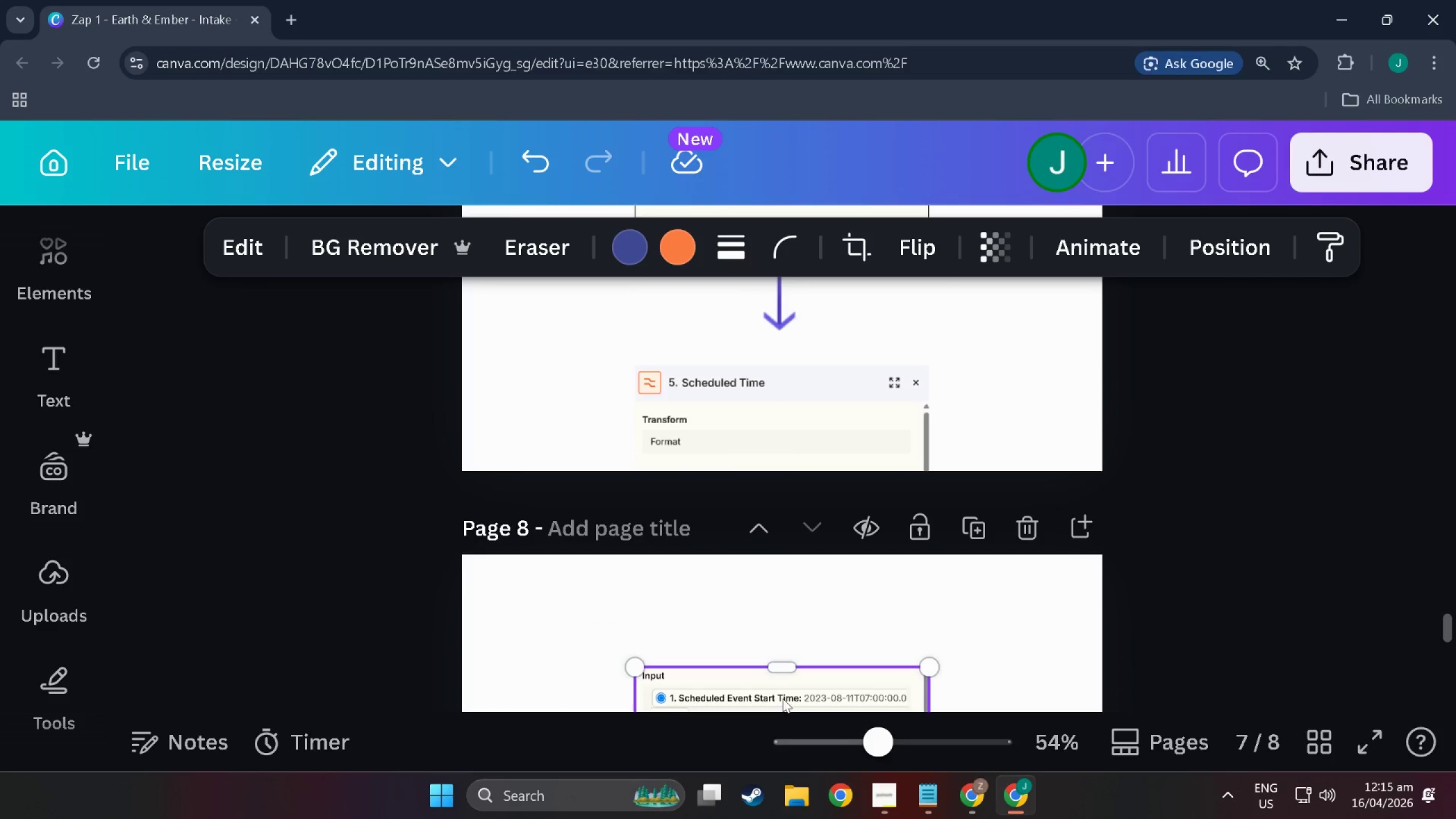 
left_click_drag(start_coordinate=[783, 696], to_coordinate=[779, 587])
 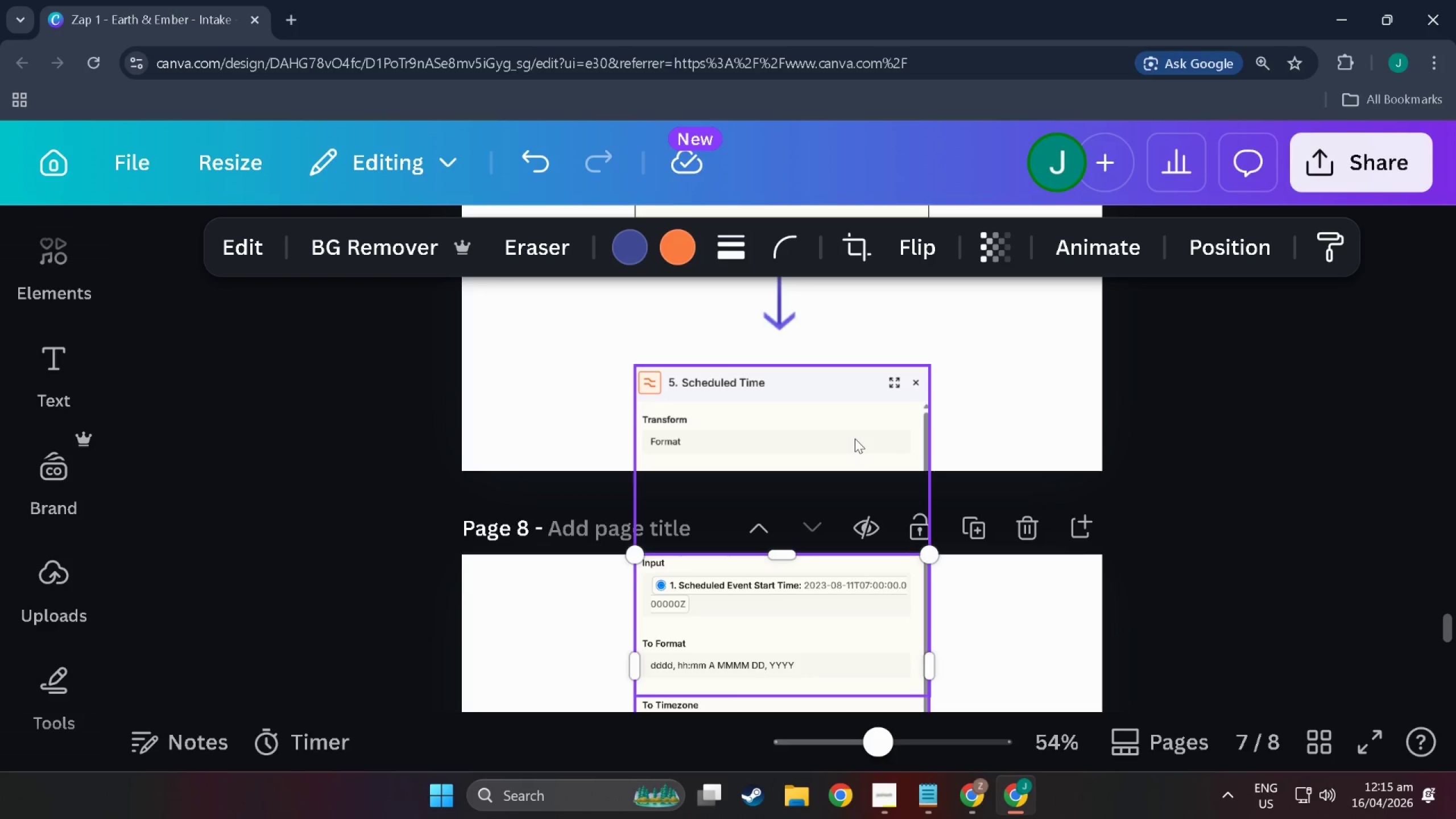 
scroll: coordinate [855, 439], scroll_direction: down, amount: 7.0
 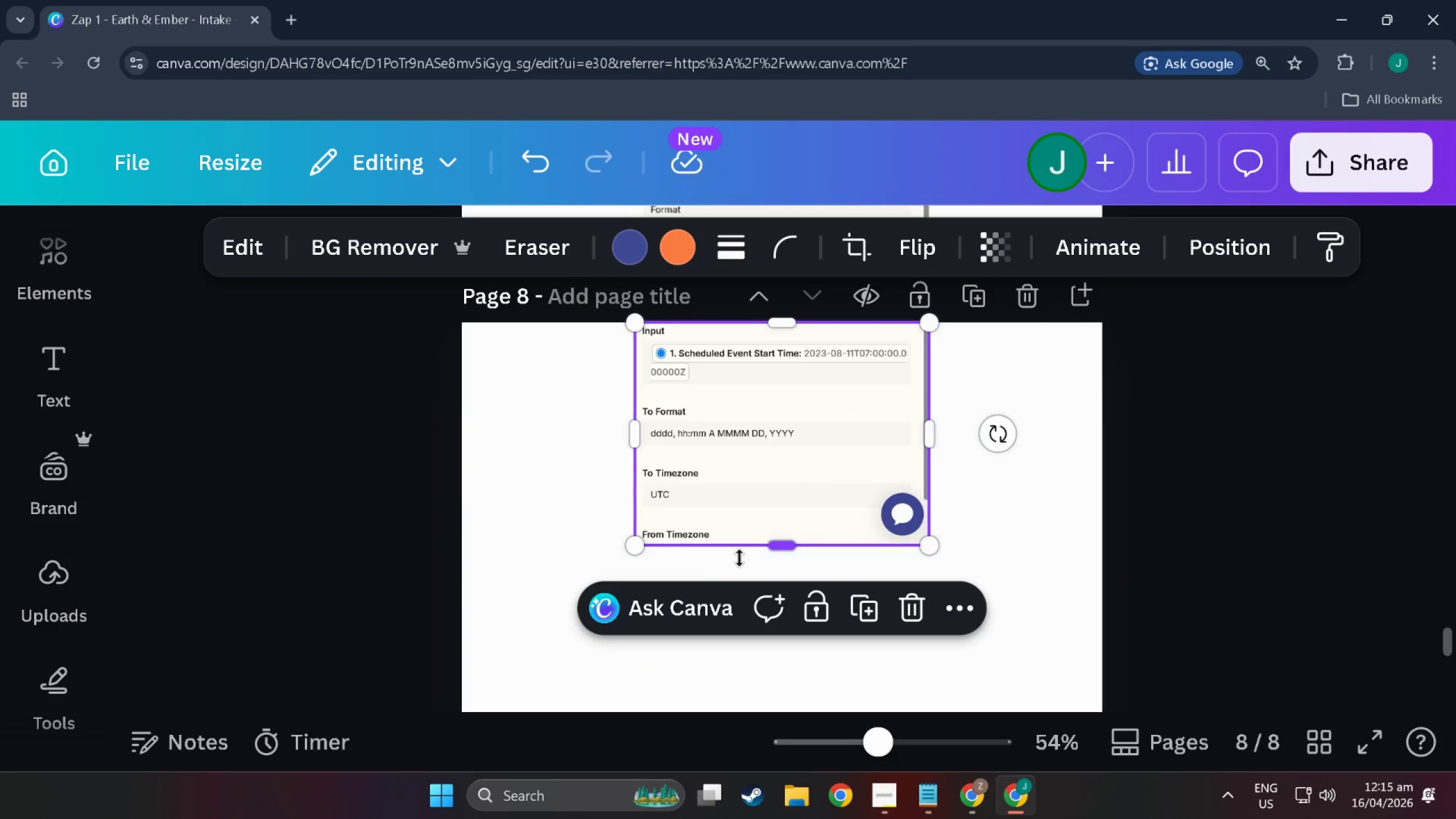 
left_click([569, 548])
 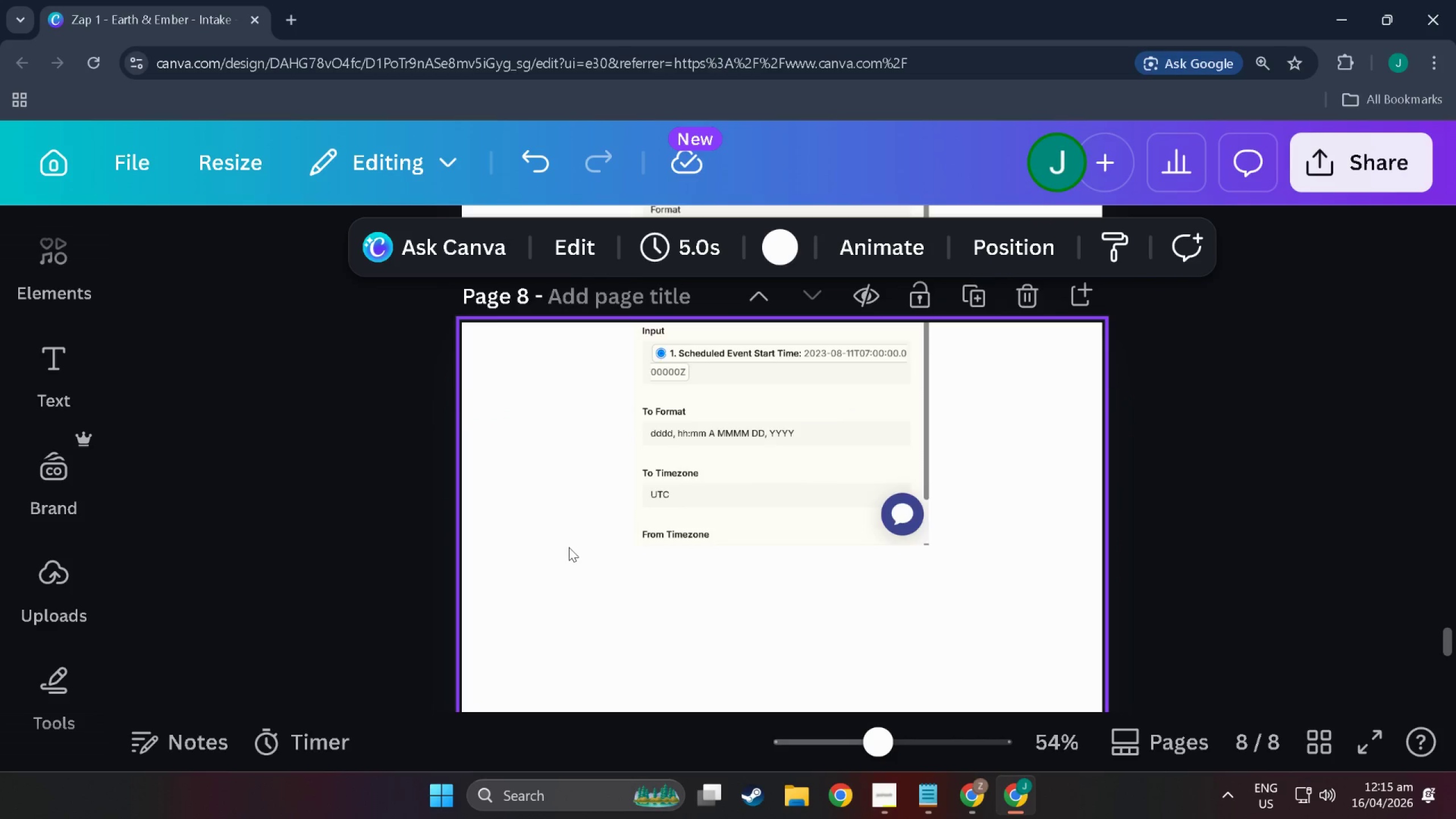 
scroll: coordinate [628, 561], scroll_direction: up, amount: 8.0
 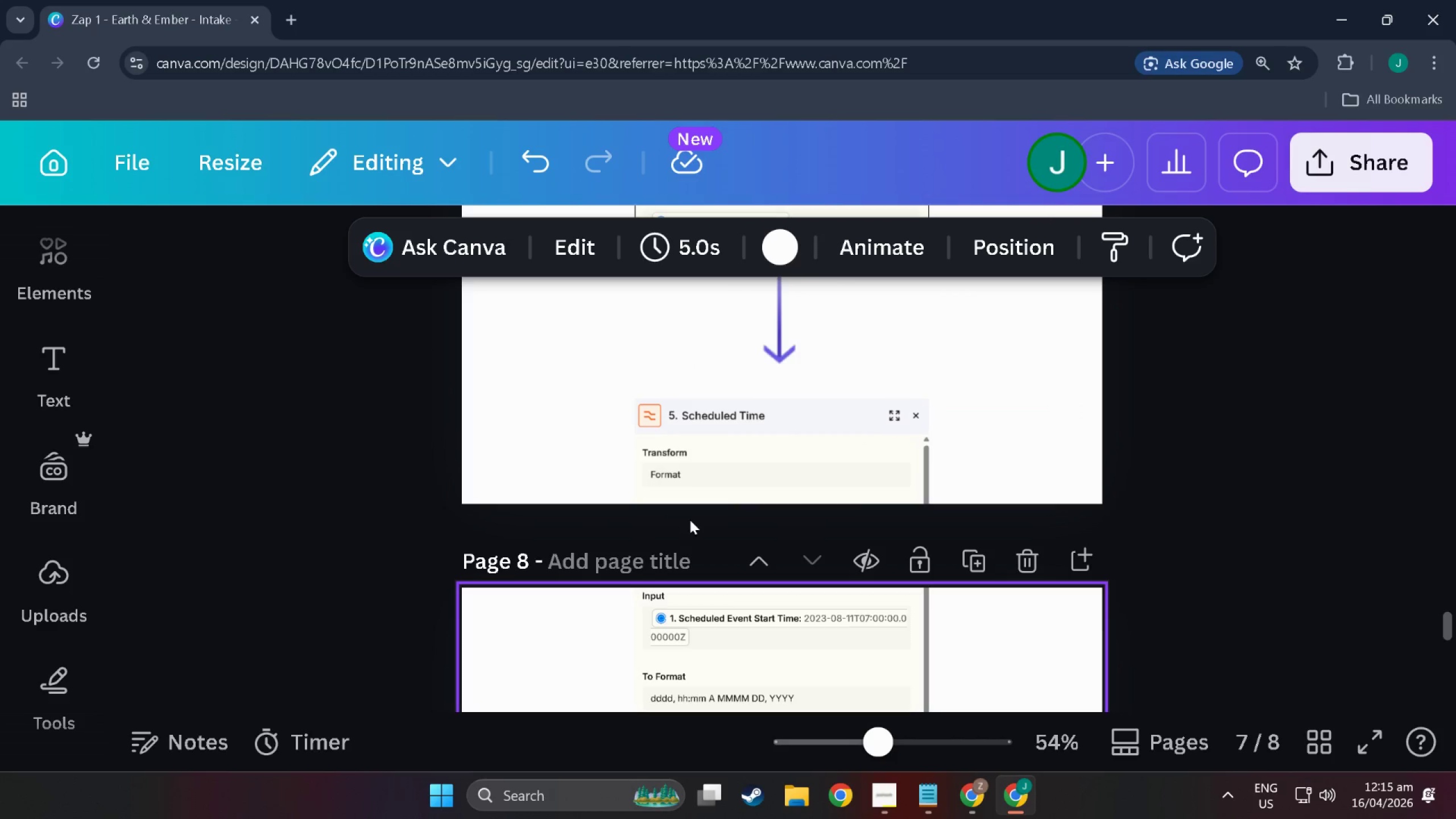 
scroll: coordinate [692, 498], scroll_direction: down, amount: 4.0
 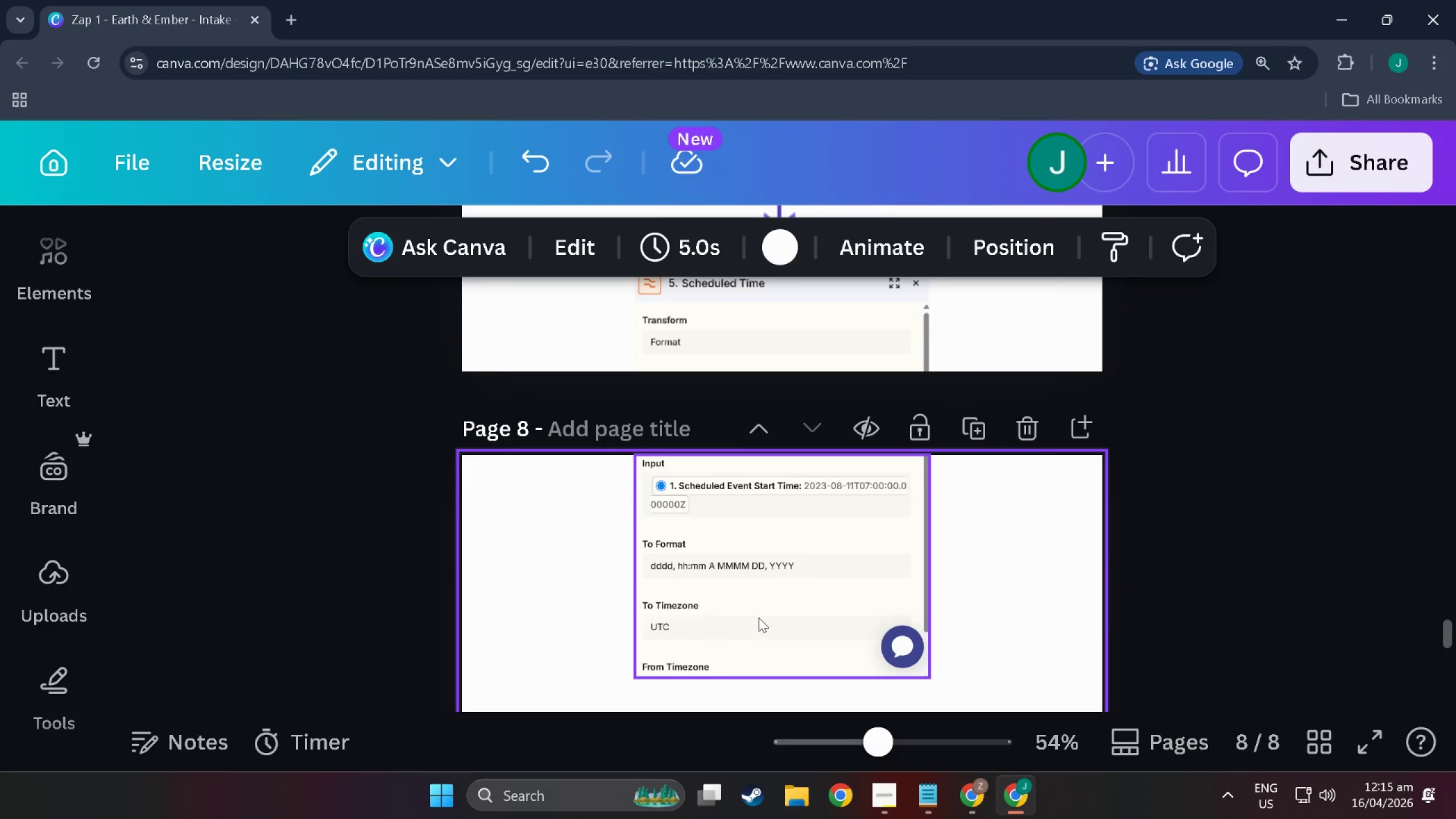 
left_click([765, 611])
 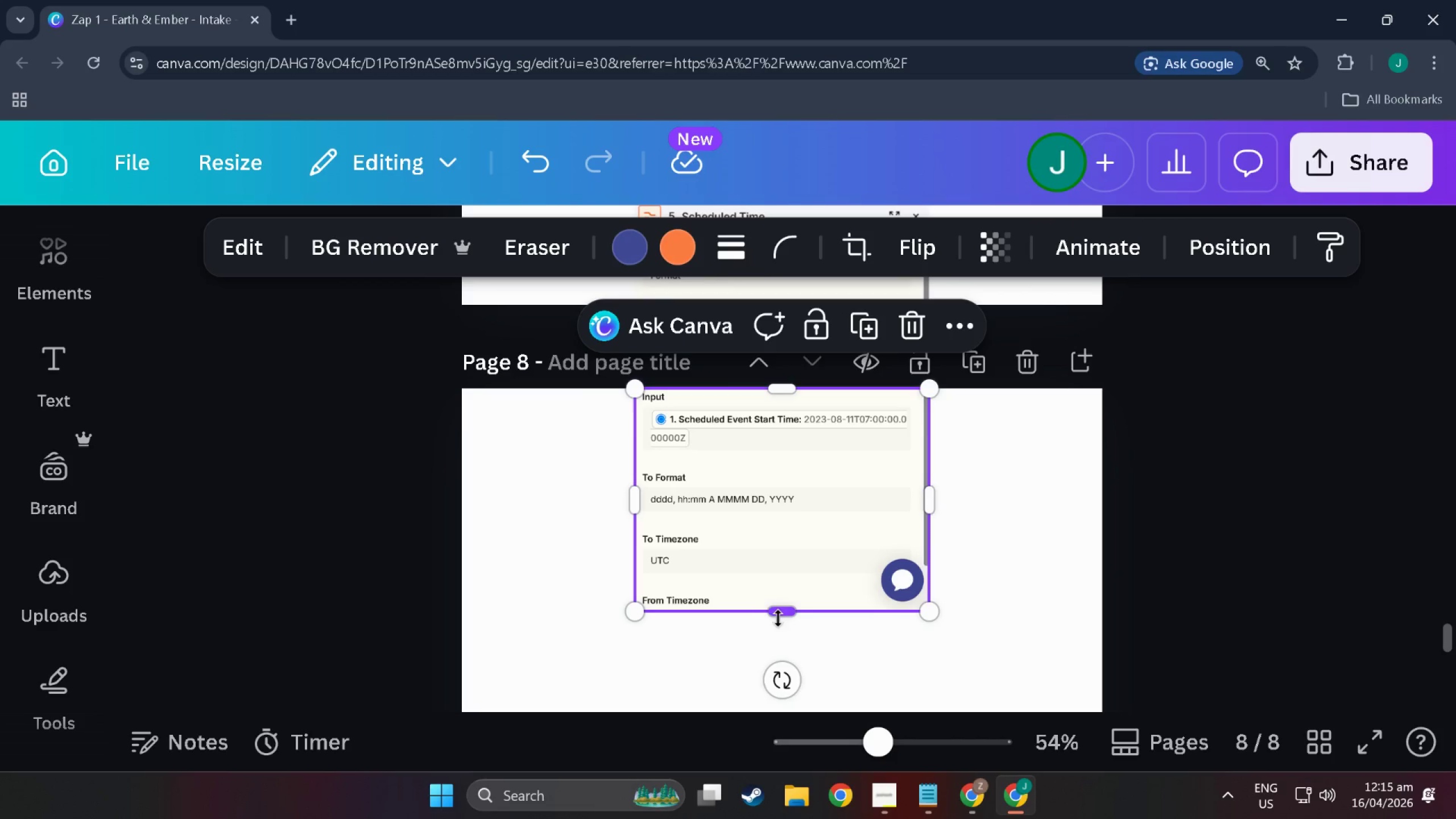 
scroll: coordinate [759, 618], scroll_direction: down, amount: 2.0
 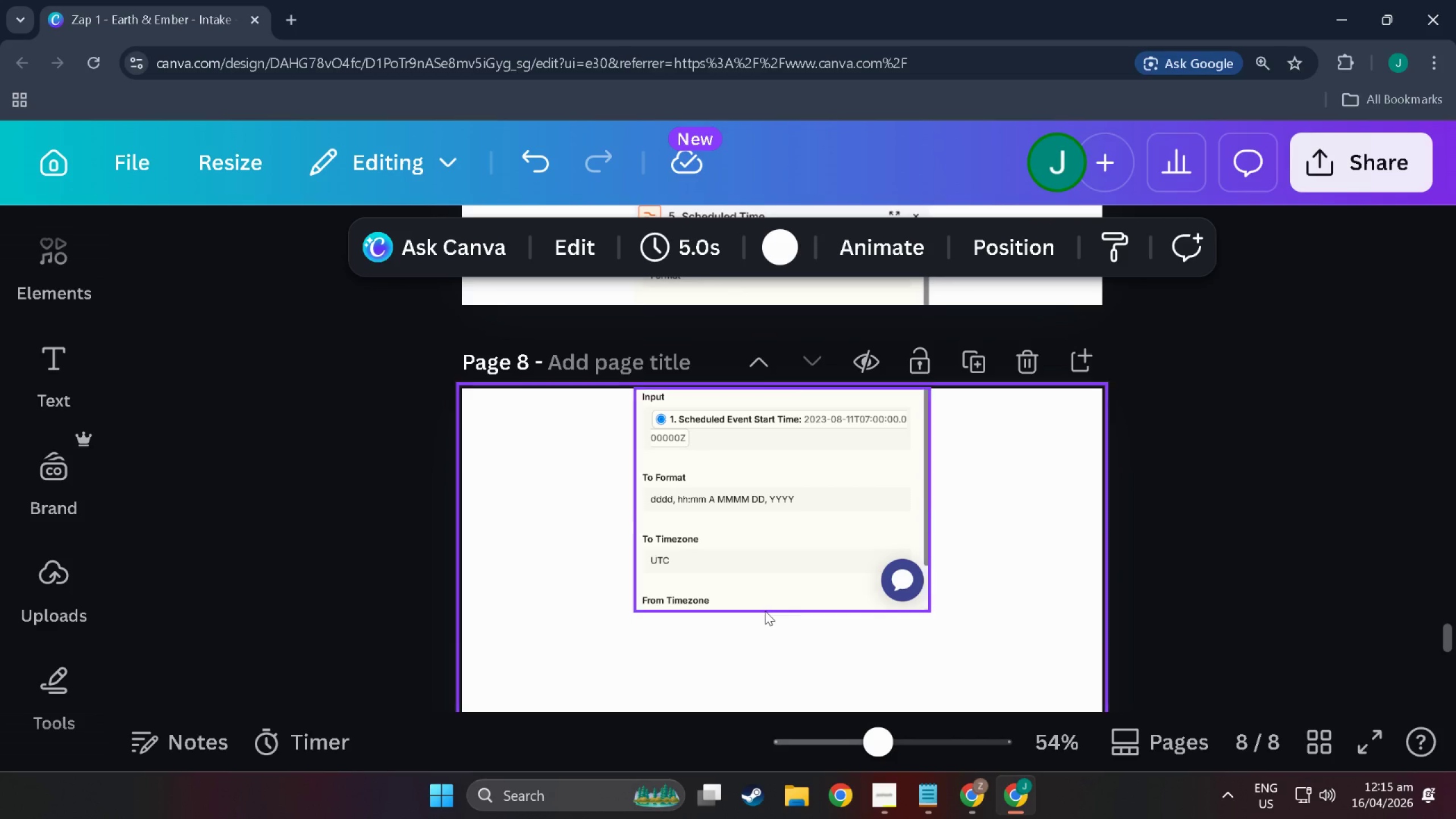 
left_click_drag(start_coordinate=[778, 618], to_coordinate=[775, 565])
 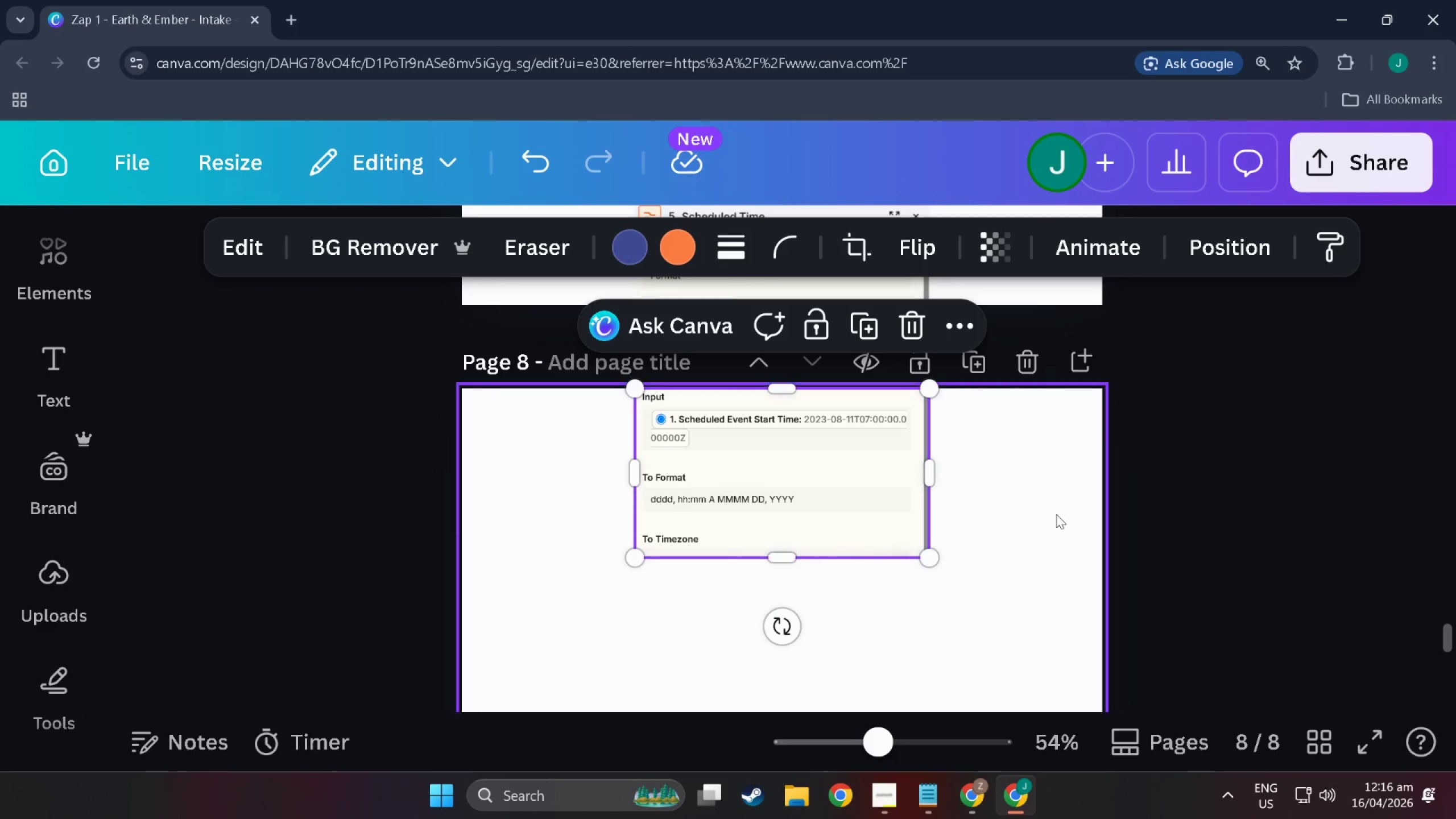 
left_click([1056, 513])
 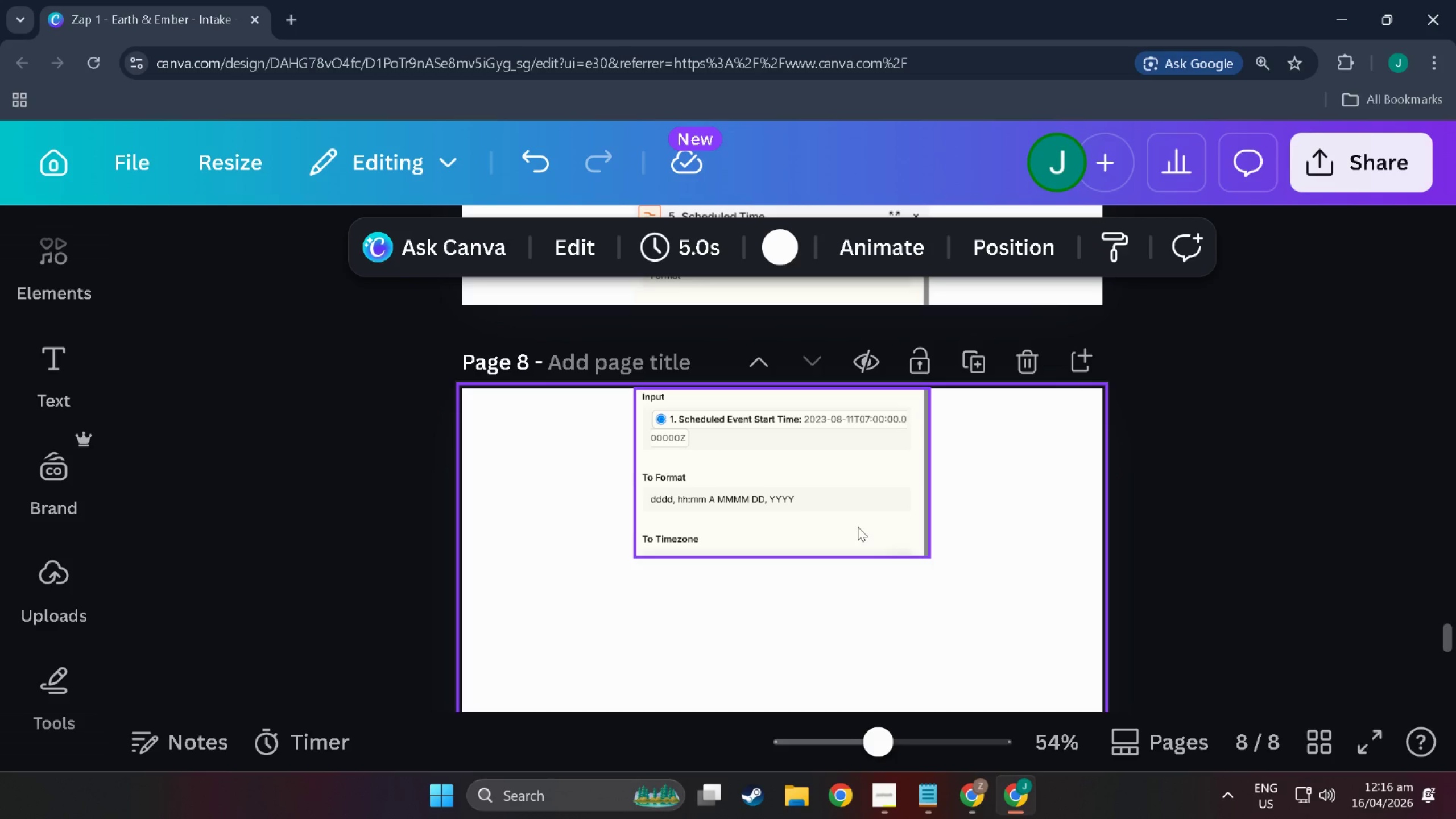 
left_click([858, 527])
 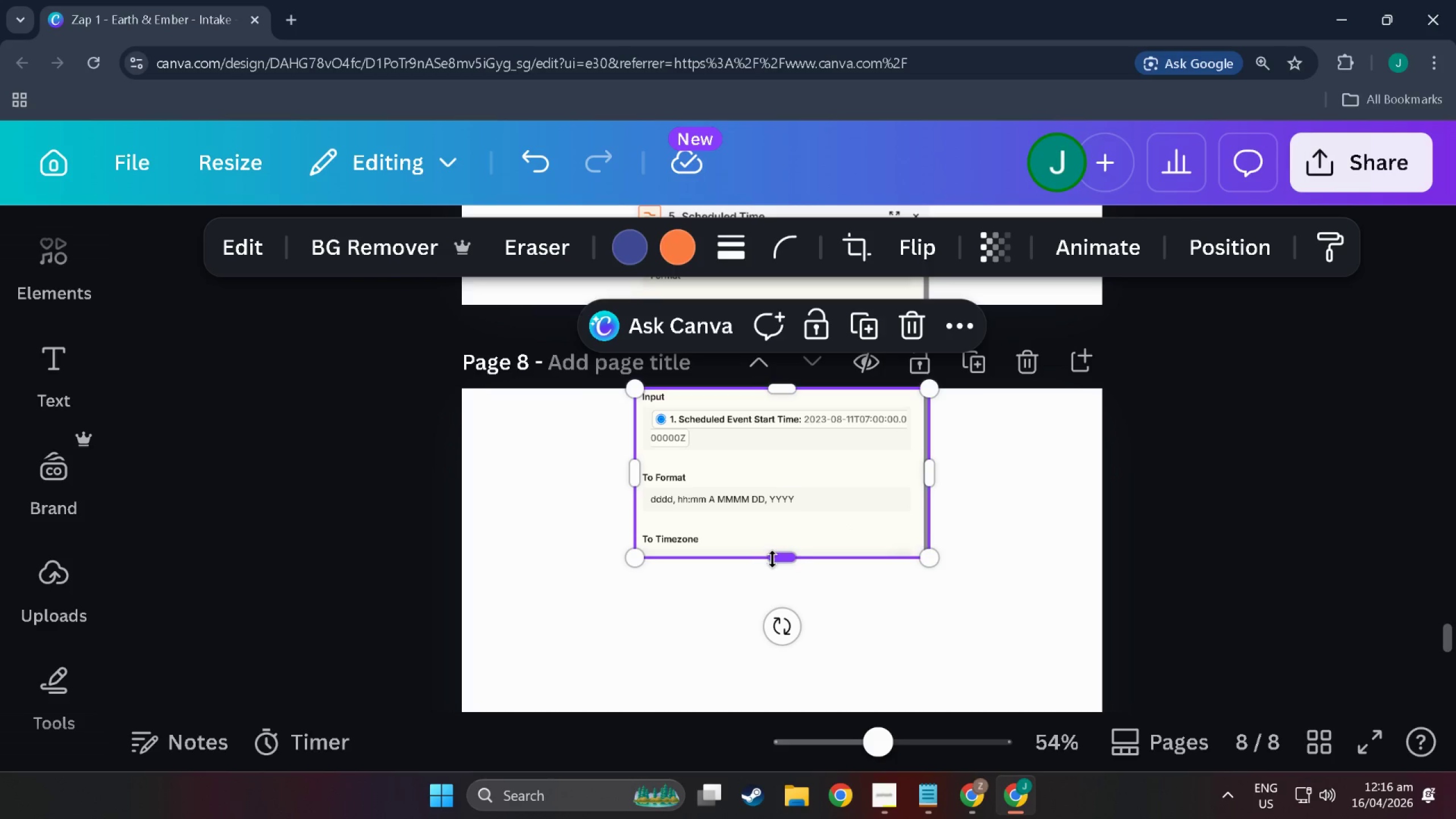 
left_click_drag(start_coordinate=[774, 559], to_coordinate=[776, 553])
 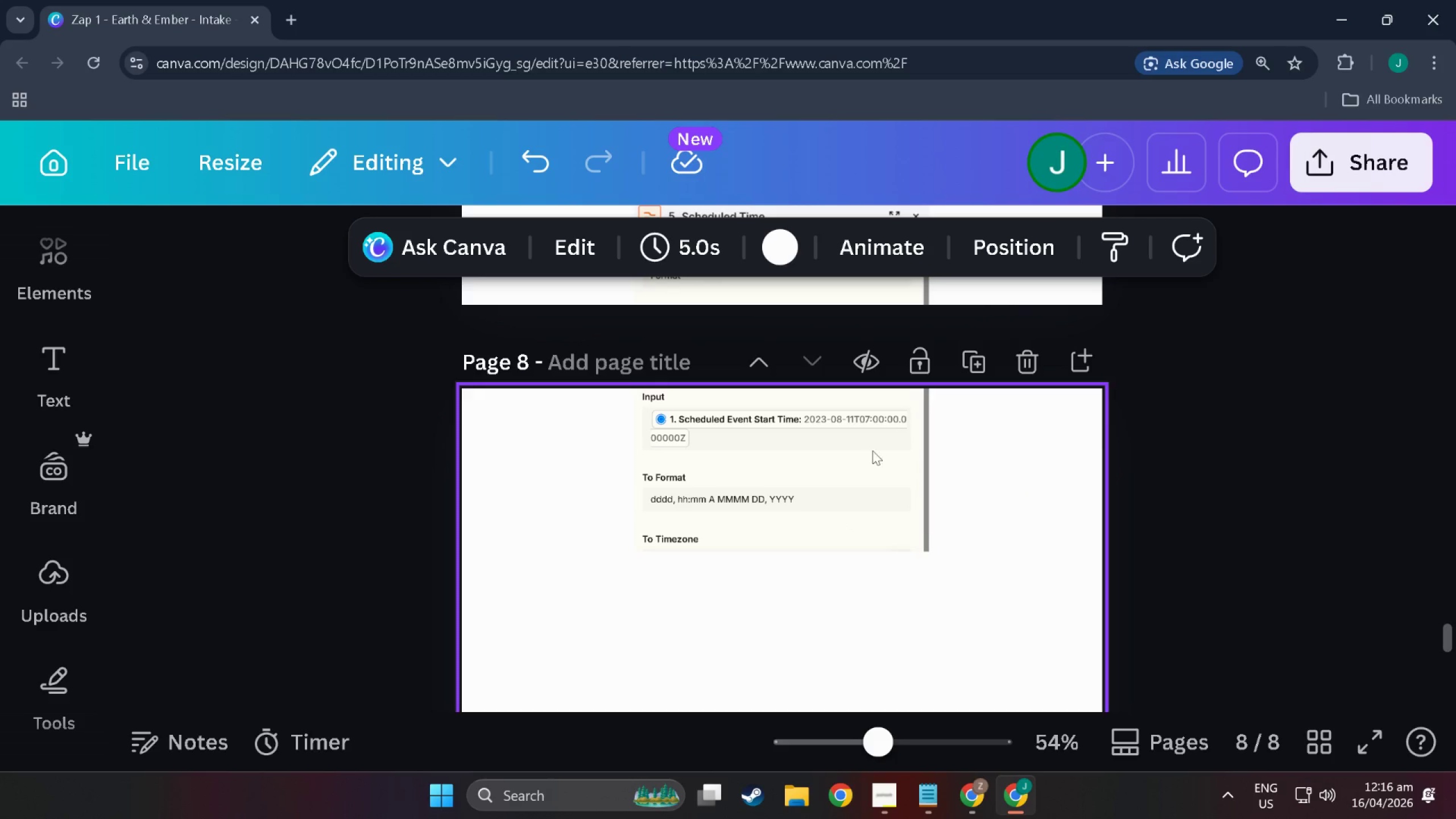 
double_click([696, 450])
 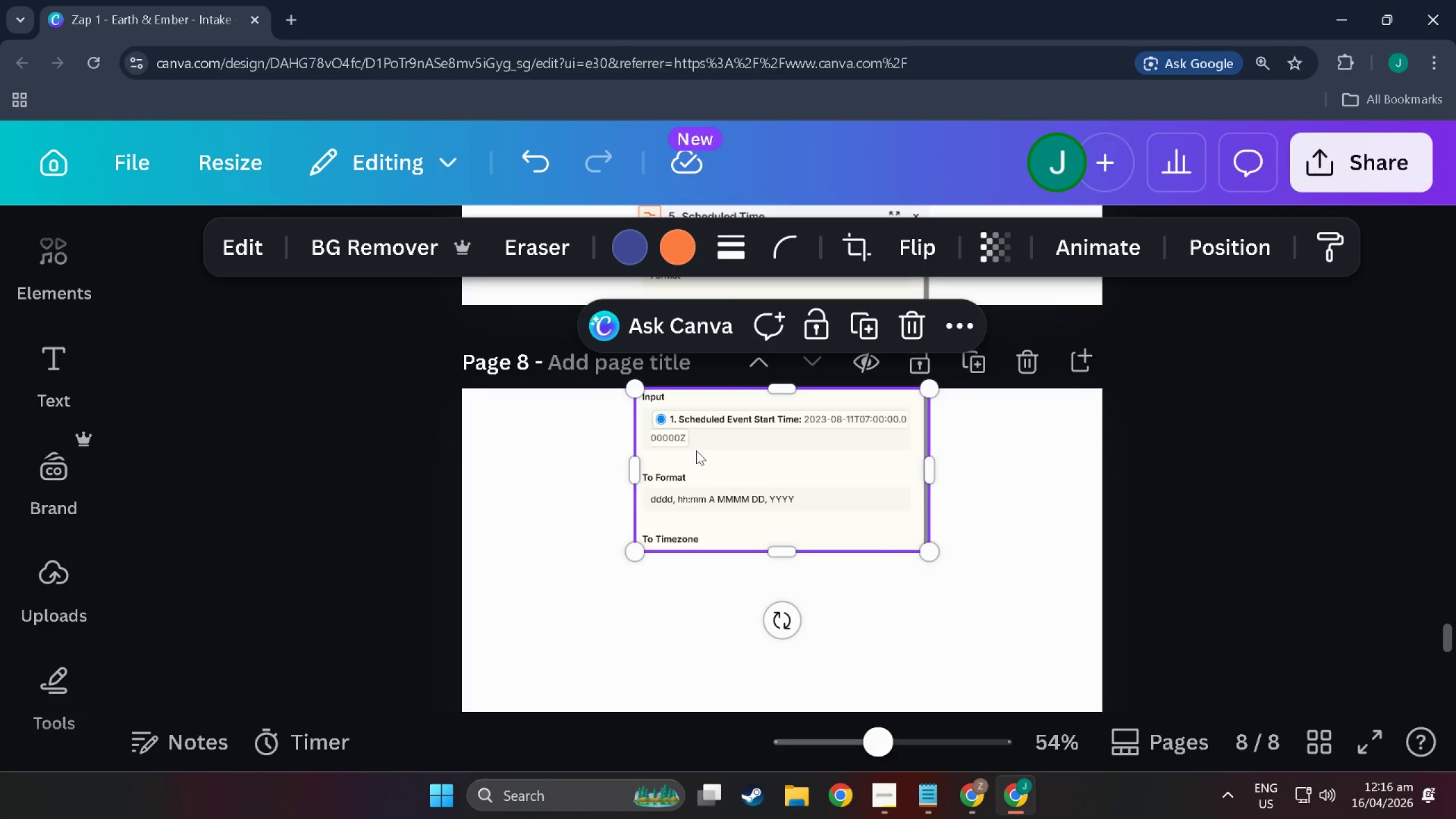 
hold_key(key=ControlLeft, duration=0.44)
 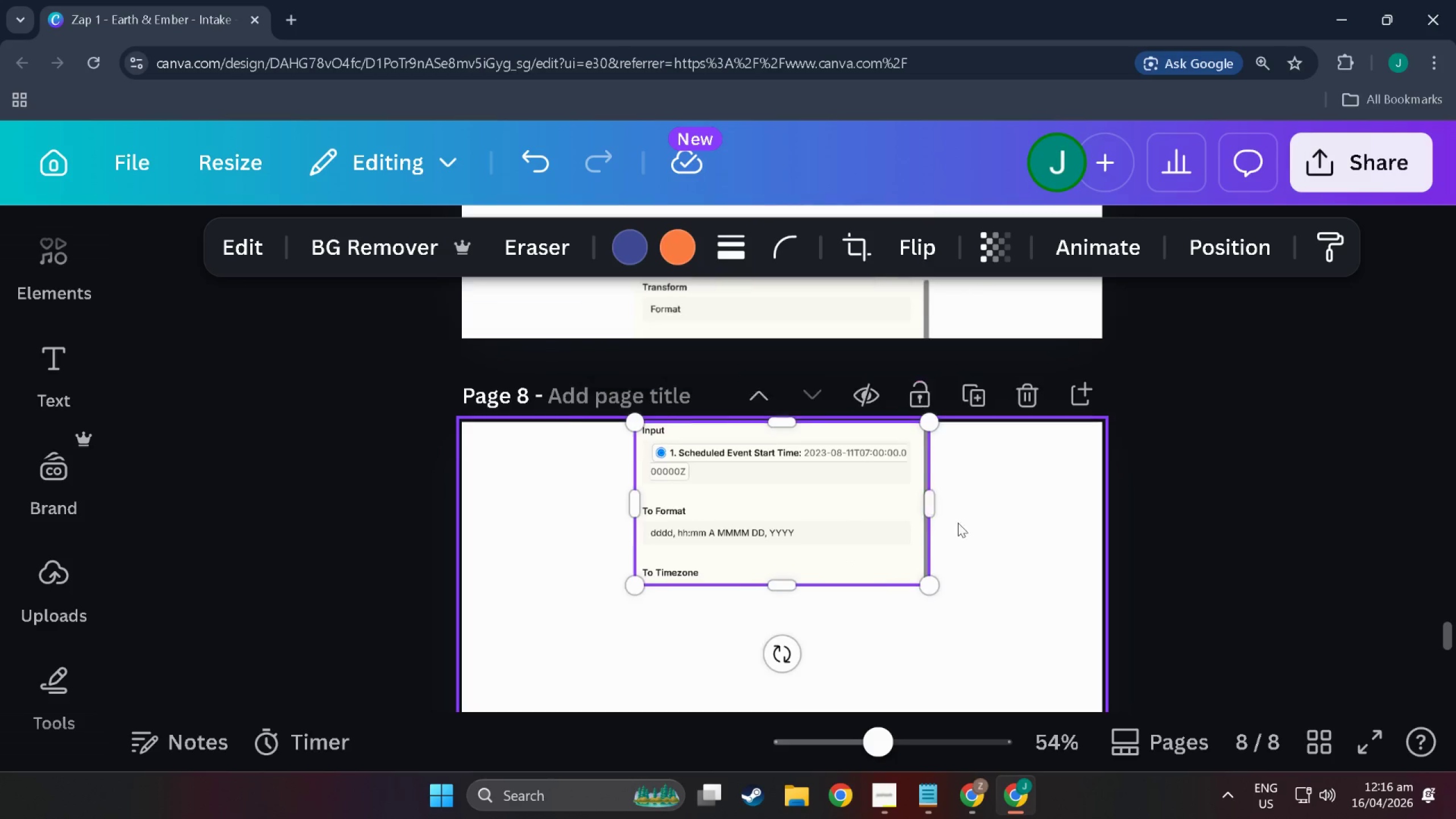 
scroll: coordinate [959, 526], scroll_direction: up, amount: 6.0
 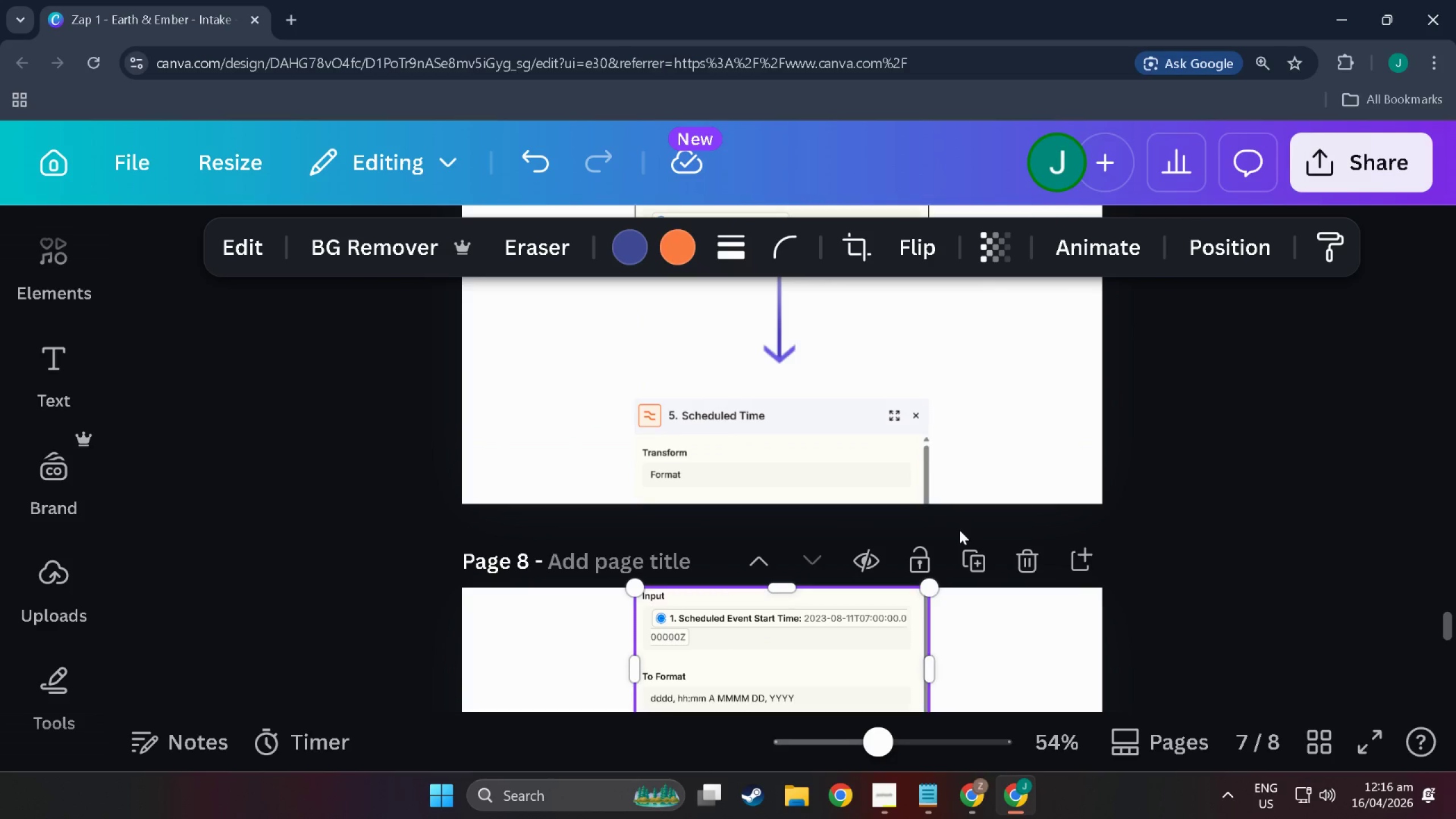 
key(Control+C)
 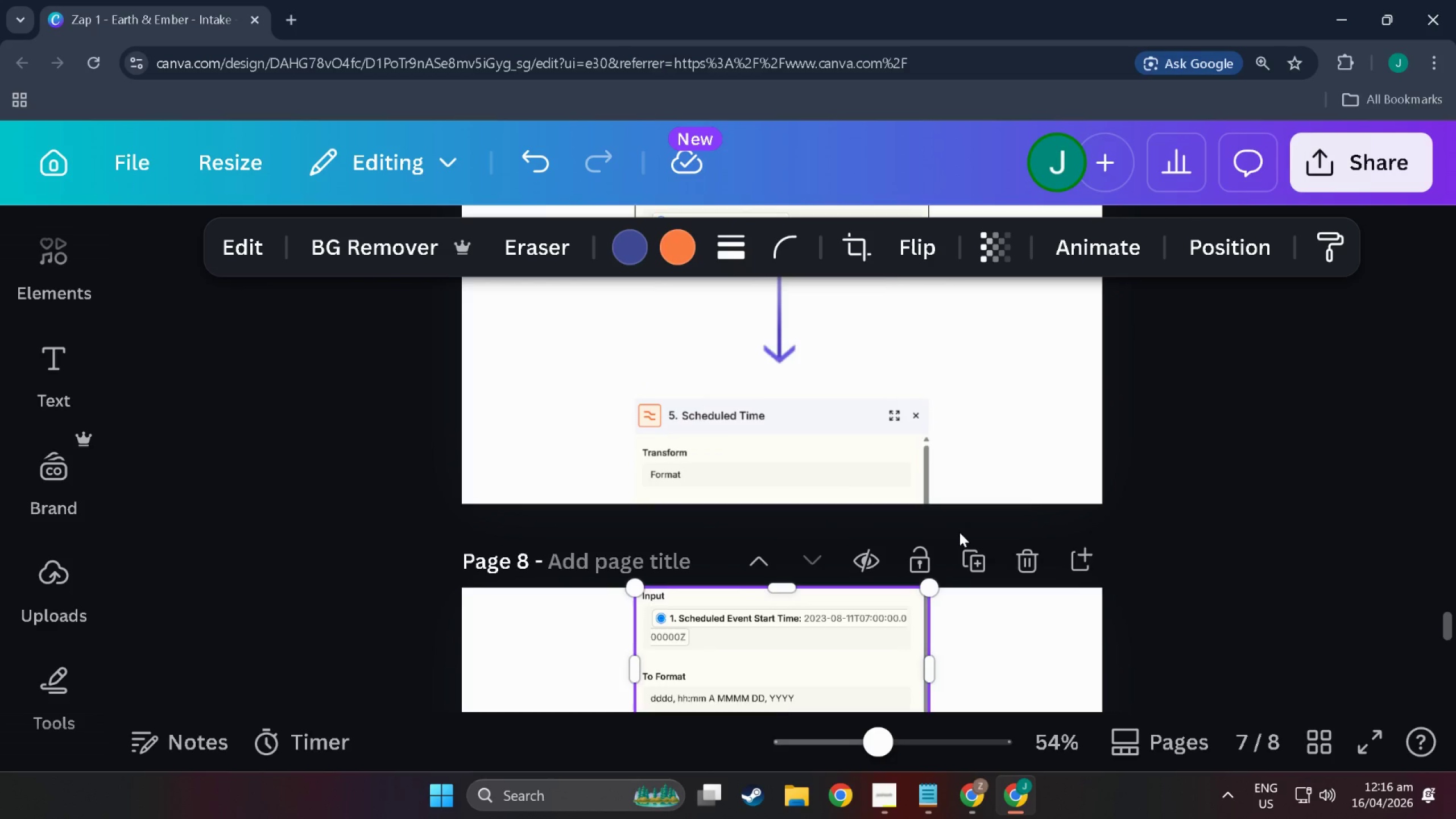 
key(Alt+Tab)
 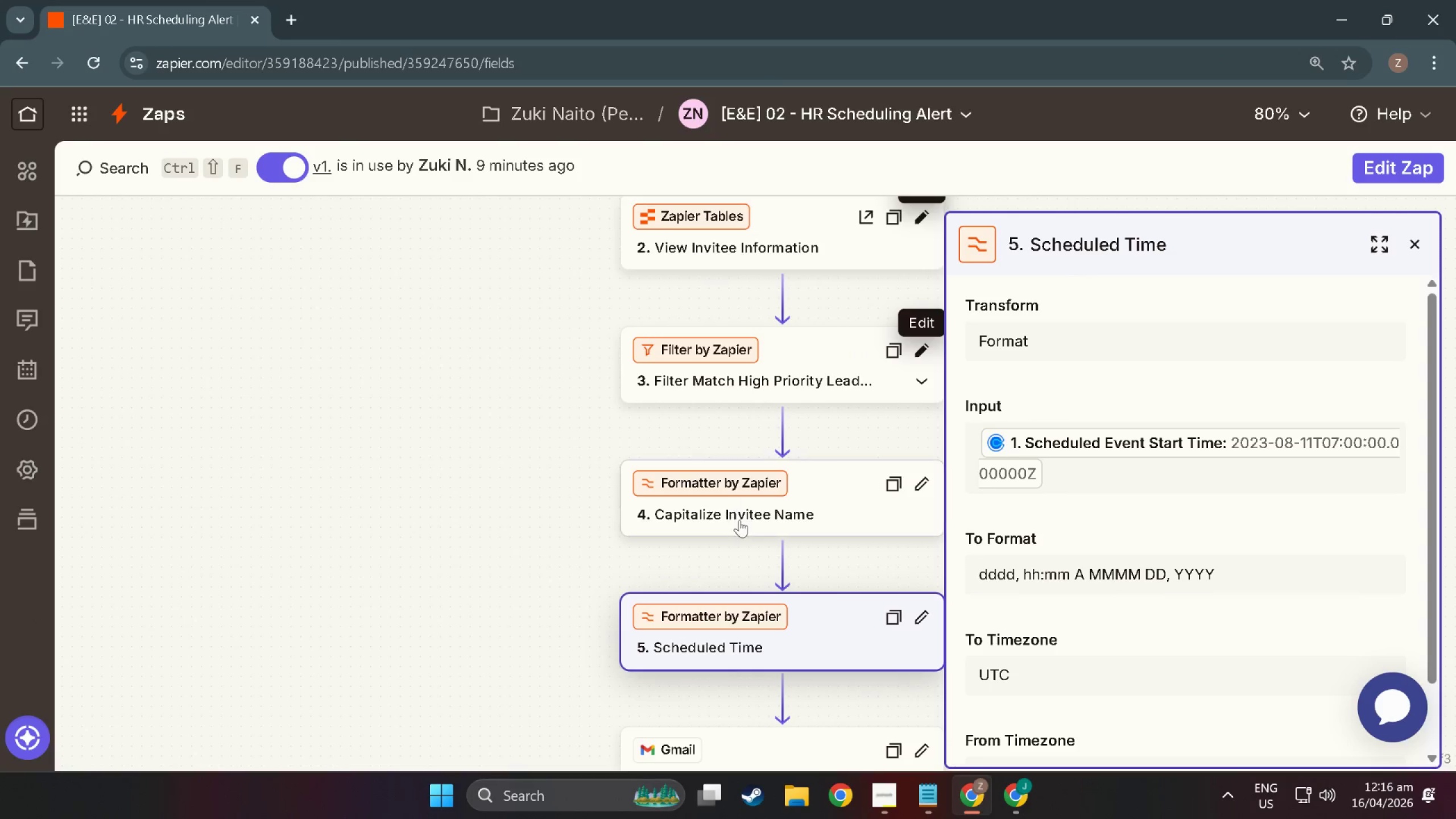 
scroll: coordinate [1147, 586], scroll_direction: down, amount: 24.0
 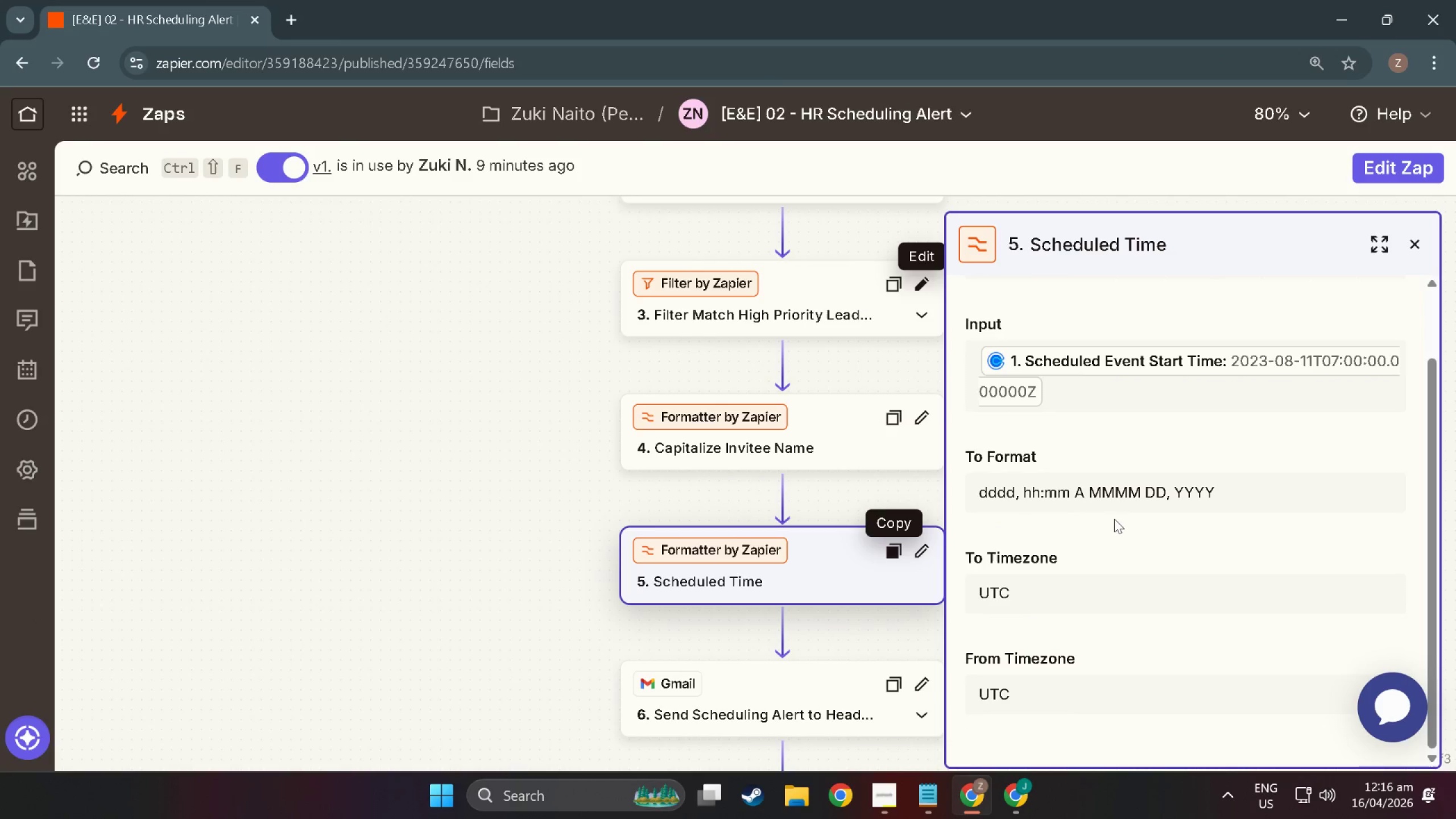 
key(Meta+Shift+MetaLeft)
 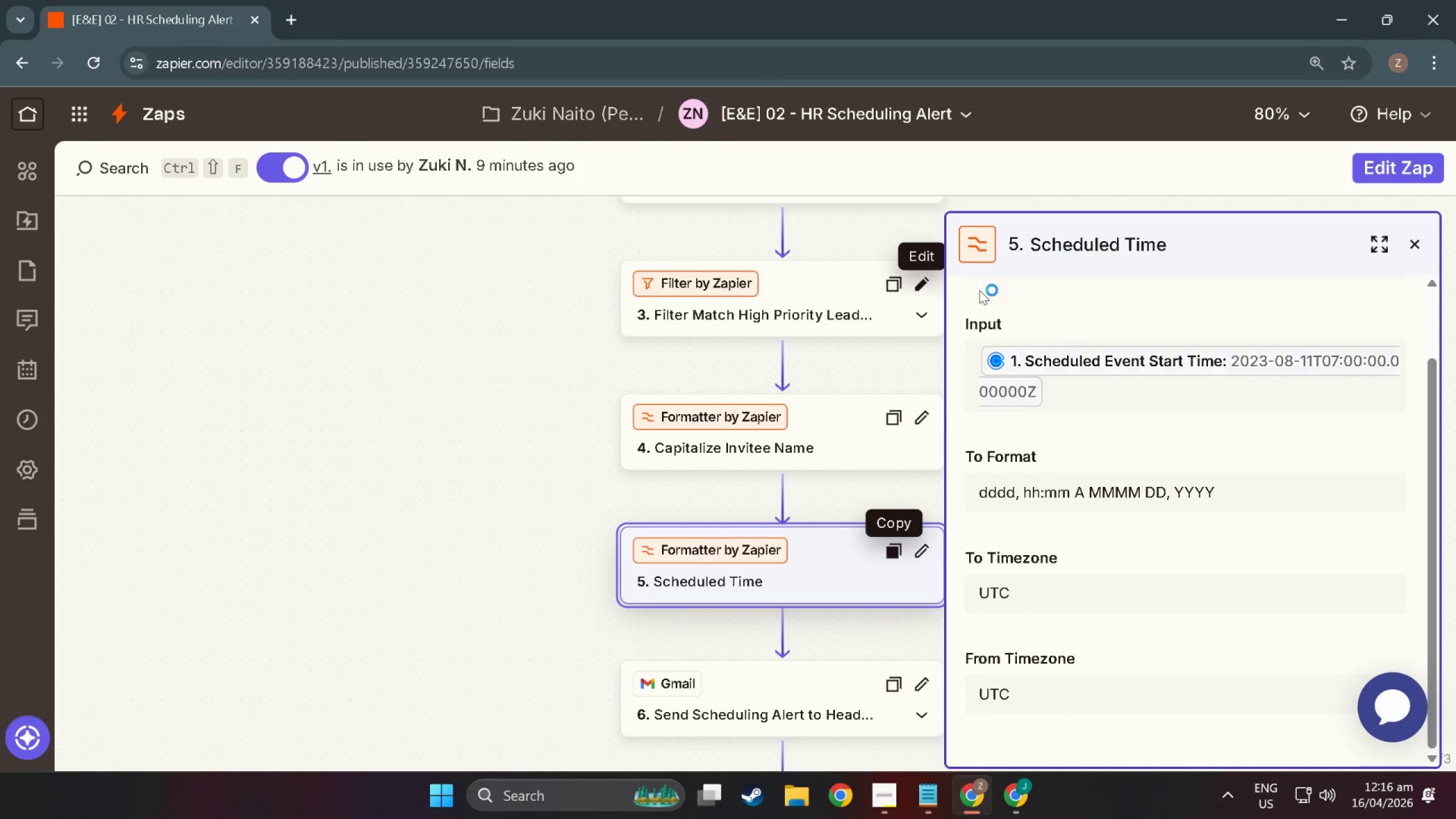 
key(Shift+ShiftLeft)
 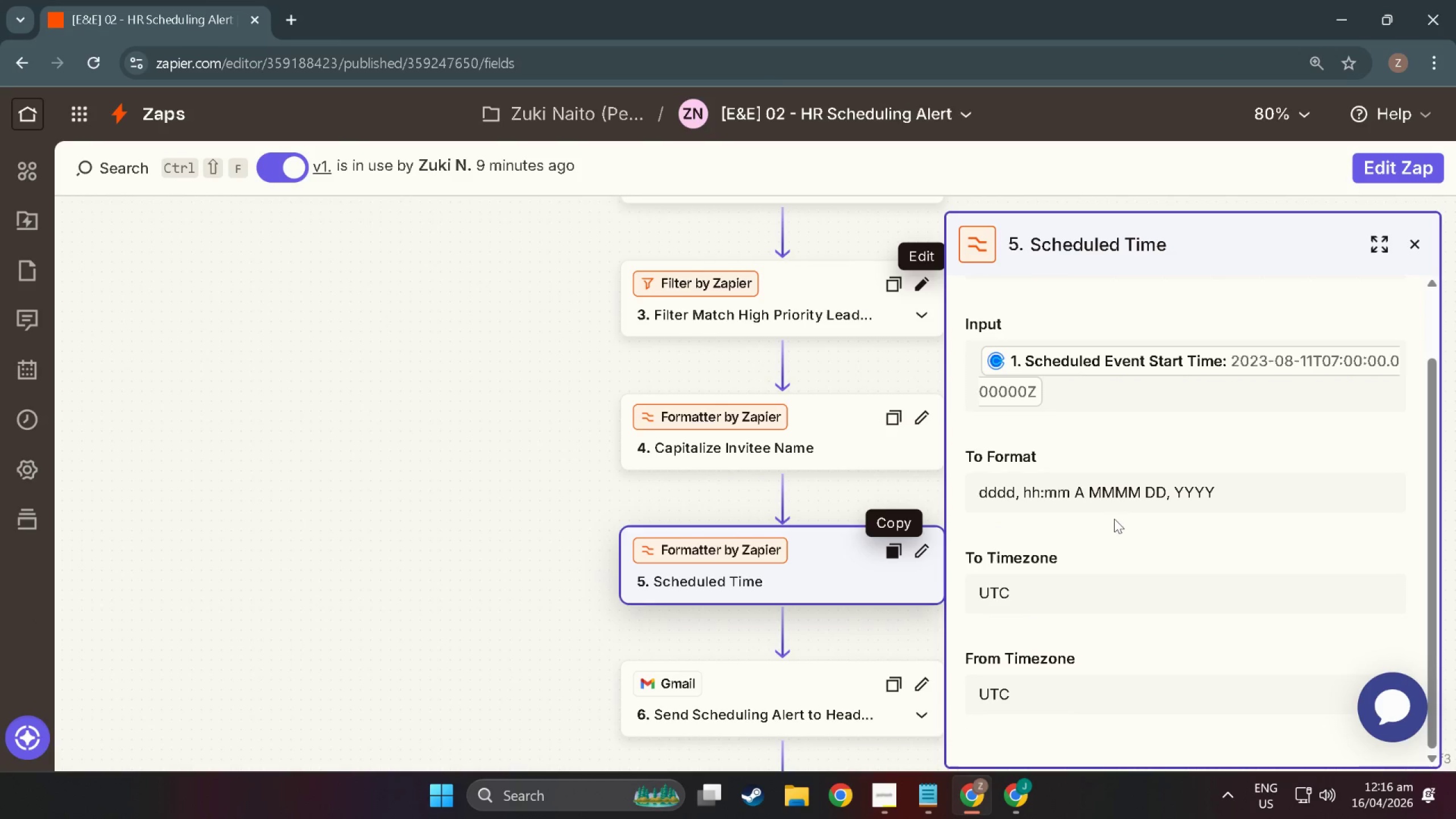 
key(Meta+Shift+S)
 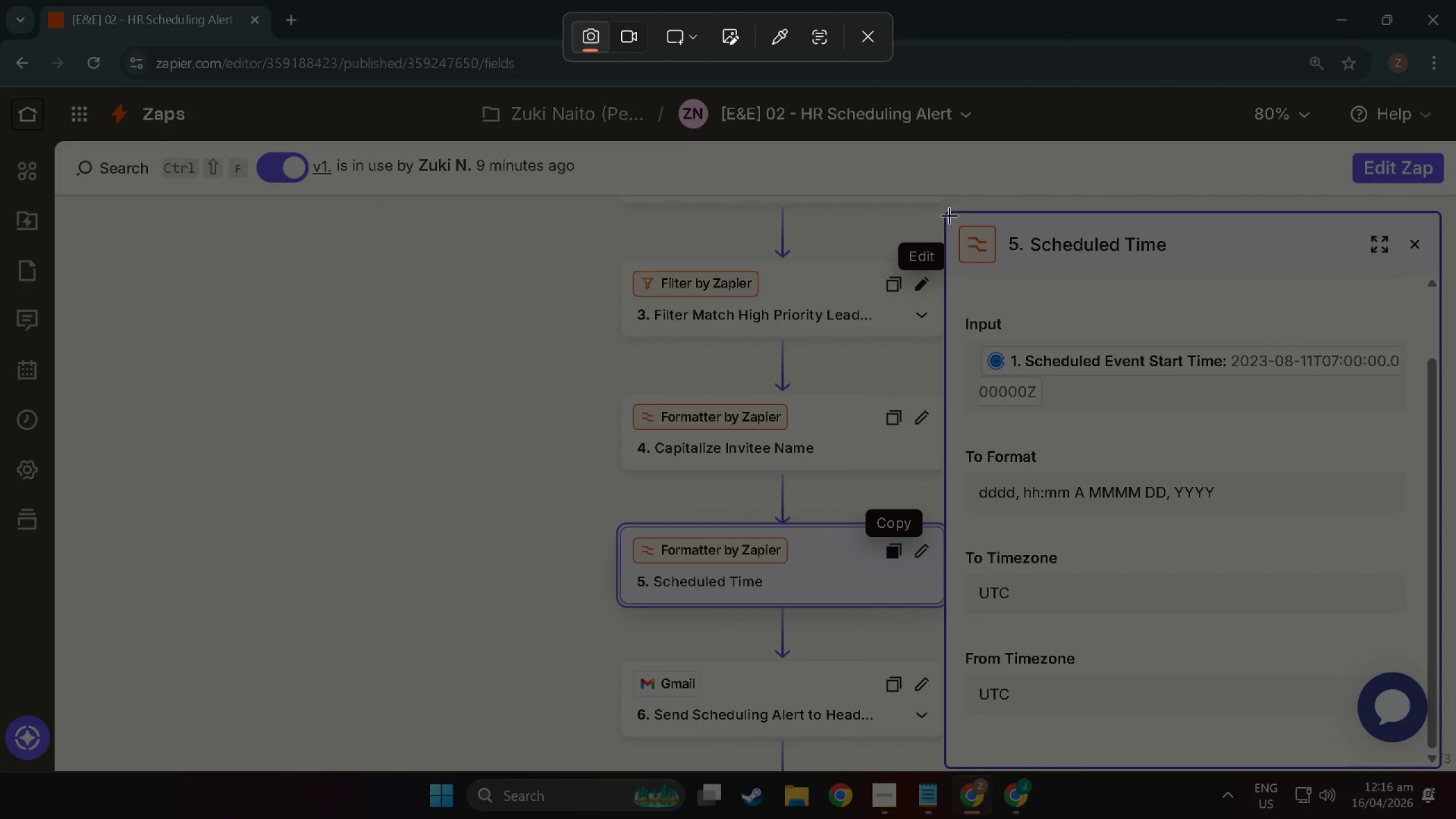 
left_click_drag(start_coordinate=[949, 215], to_coordinate=[1429, 759])
 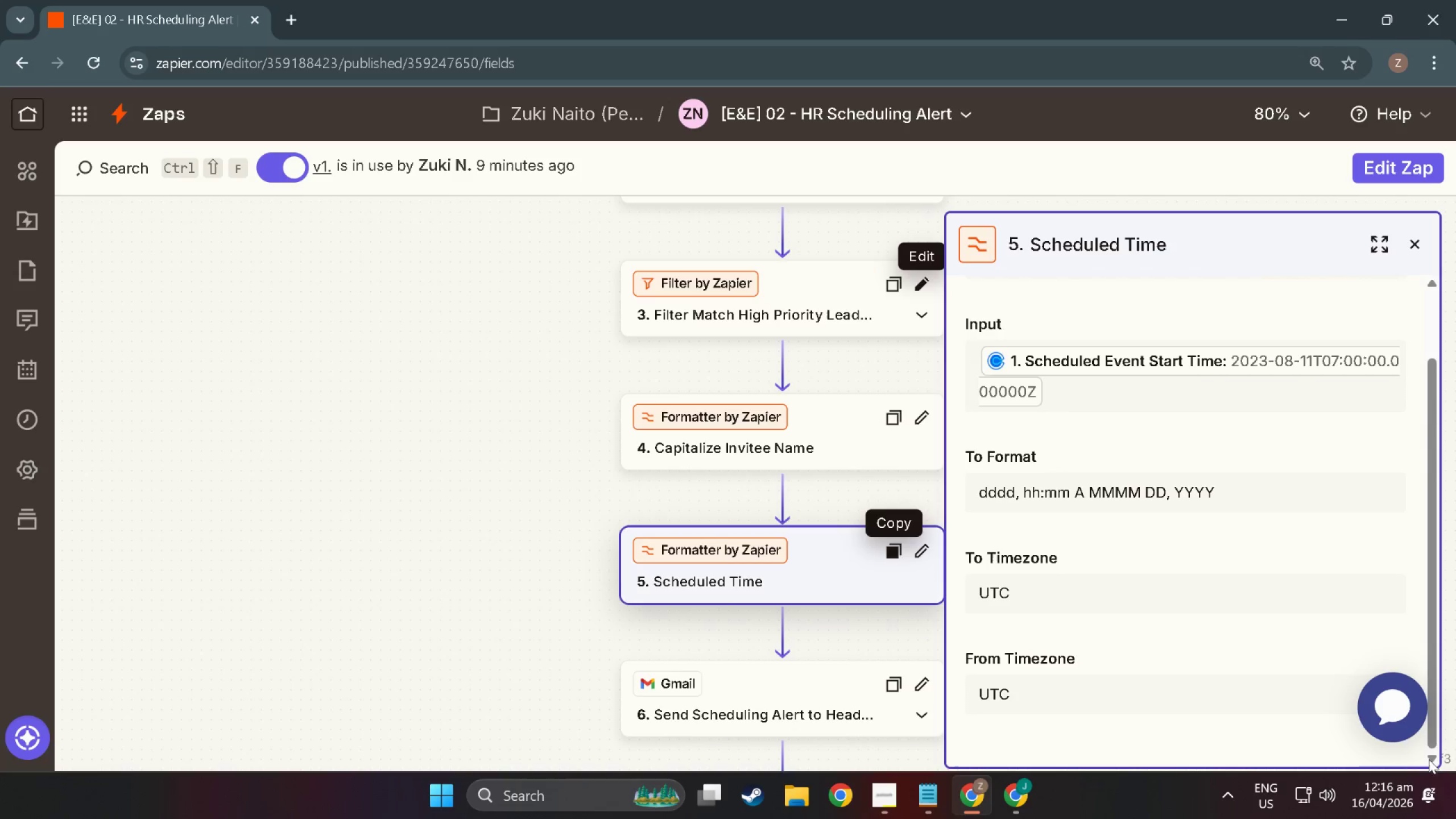 
key(Alt+Tab)
 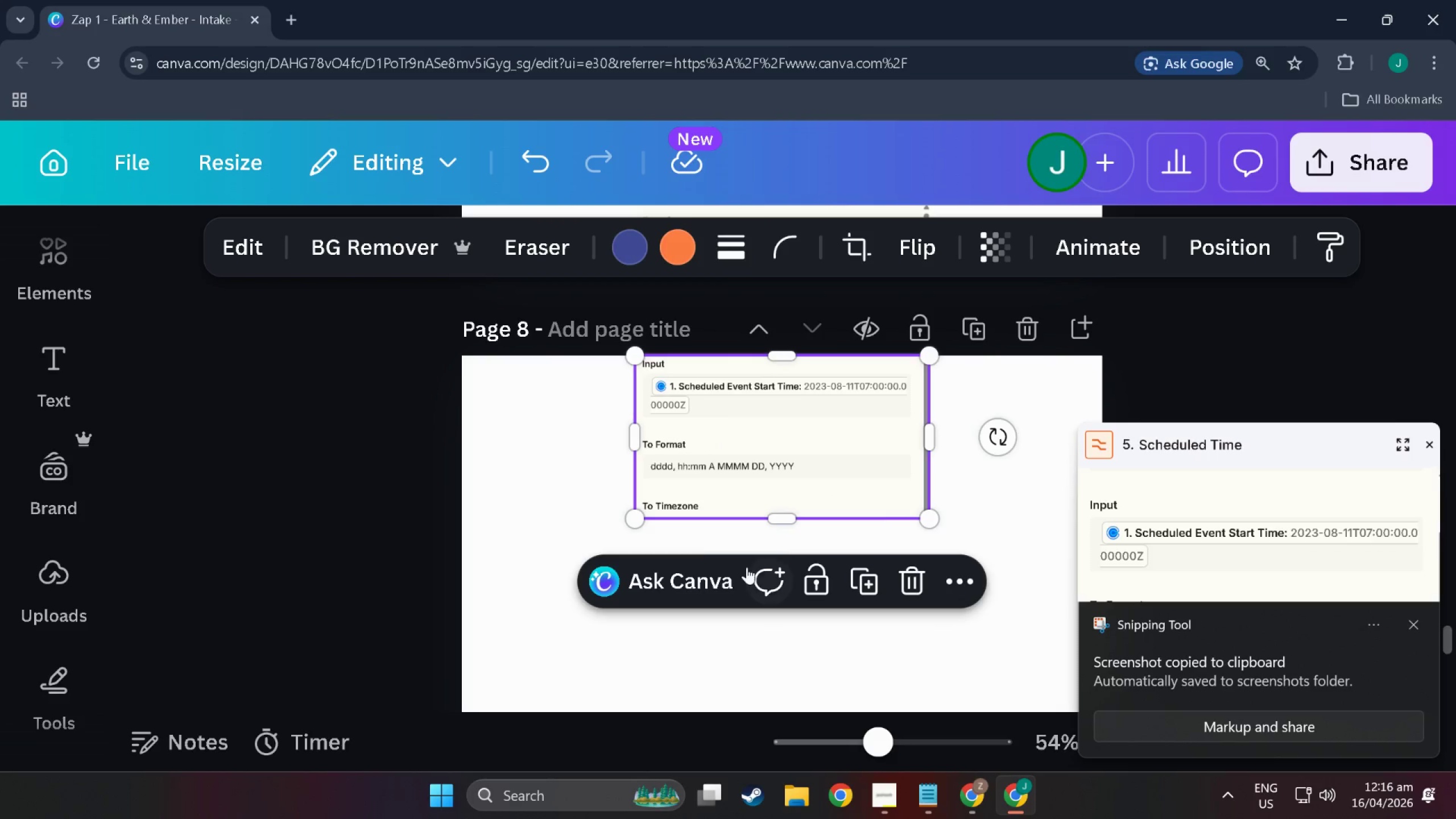 
left_click([695, 535])
 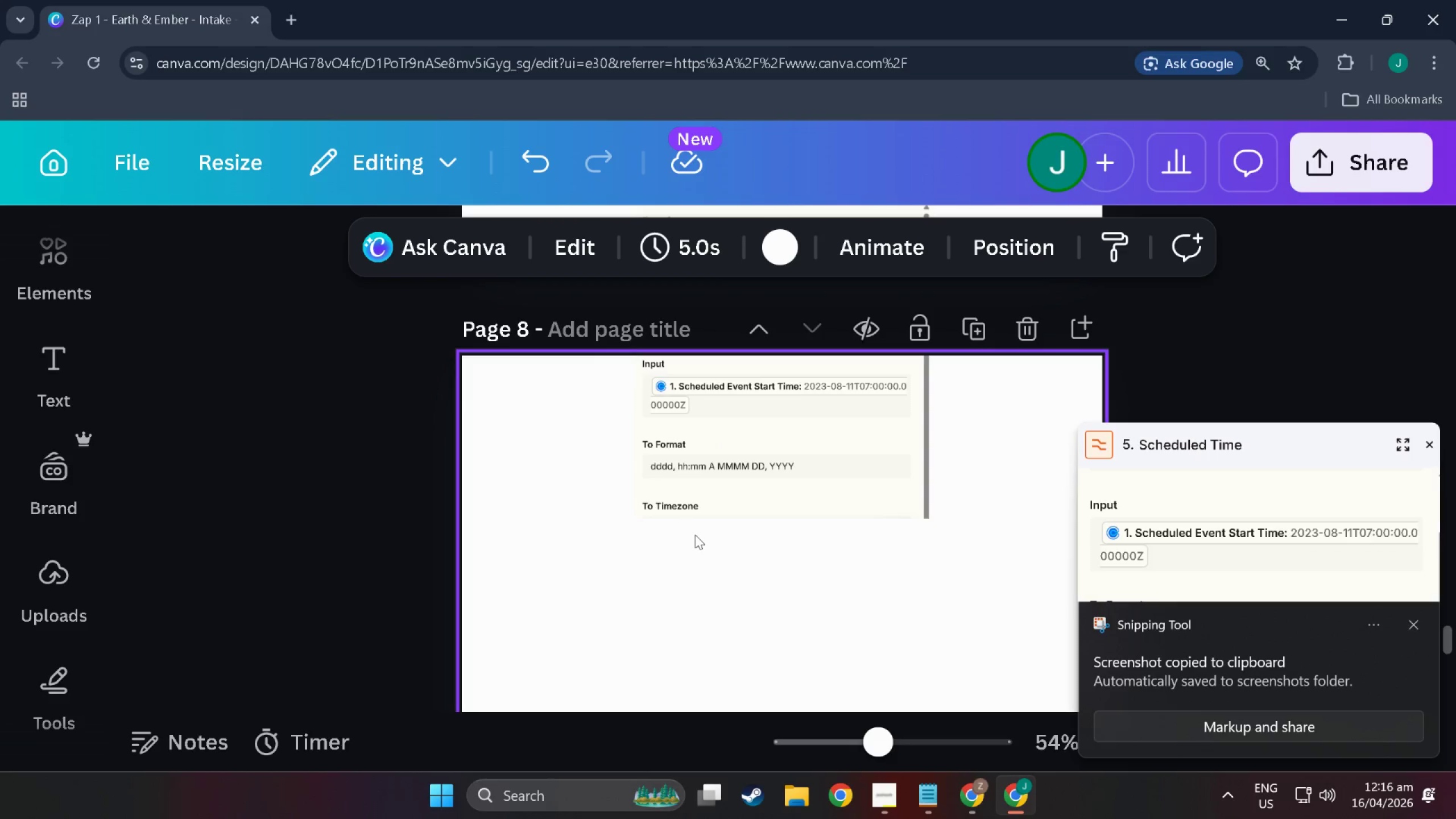 
key(Control+V)
 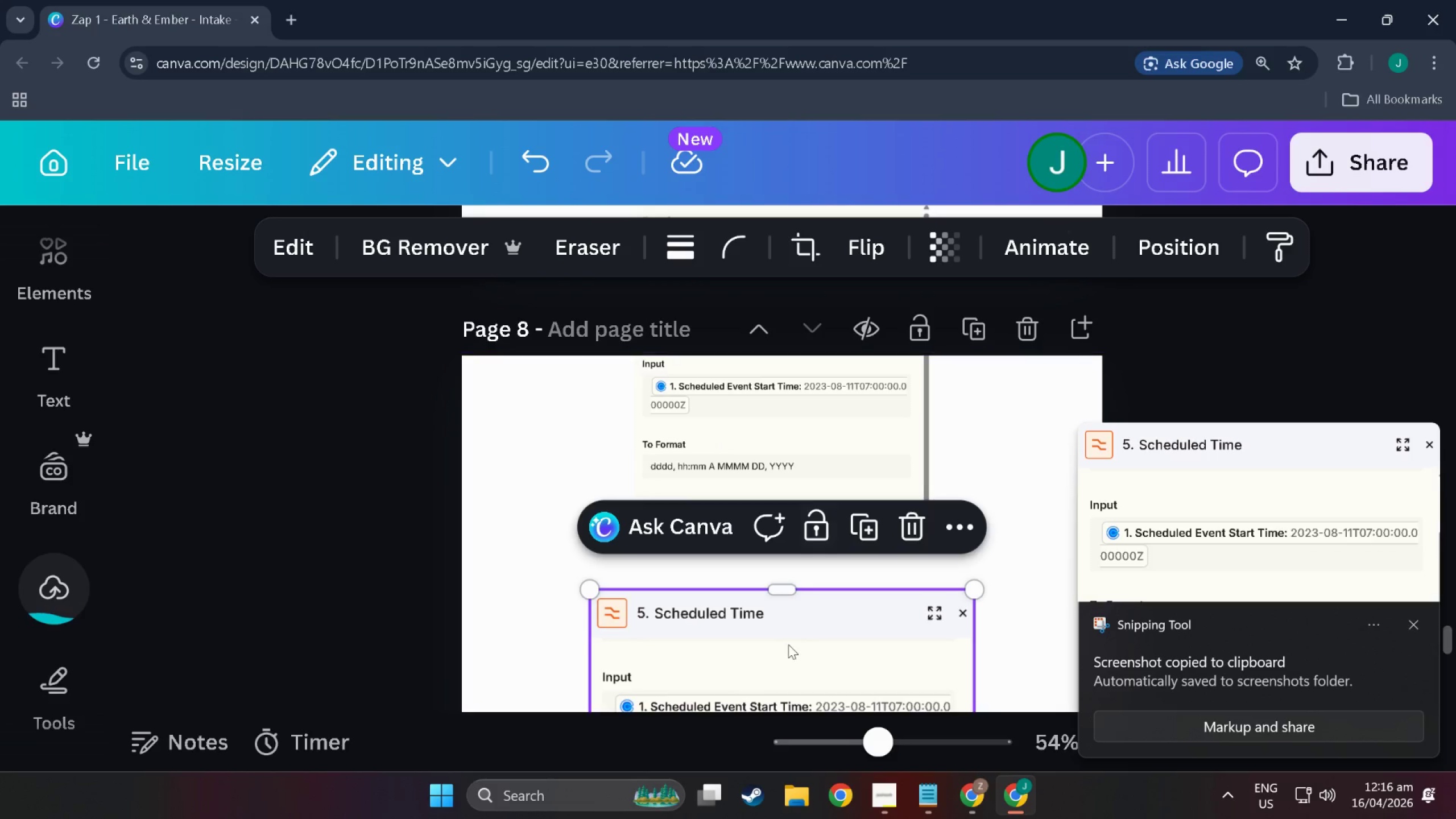 
left_click_drag(start_coordinate=[788, 664], to_coordinate=[831, 498])
 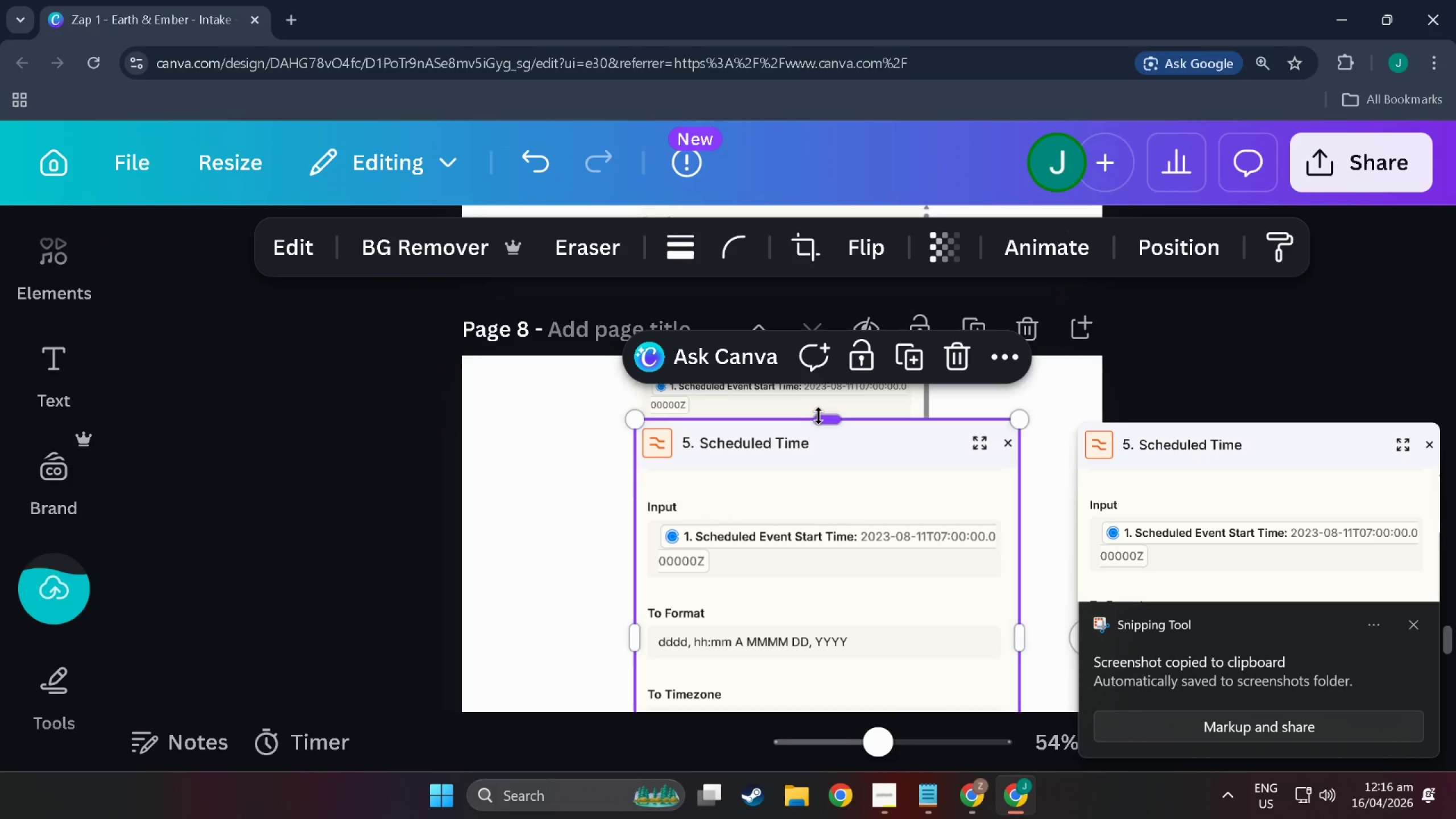 
left_click_drag(start_coordinate=[818, 415], to_coordinate=[858, 574])
 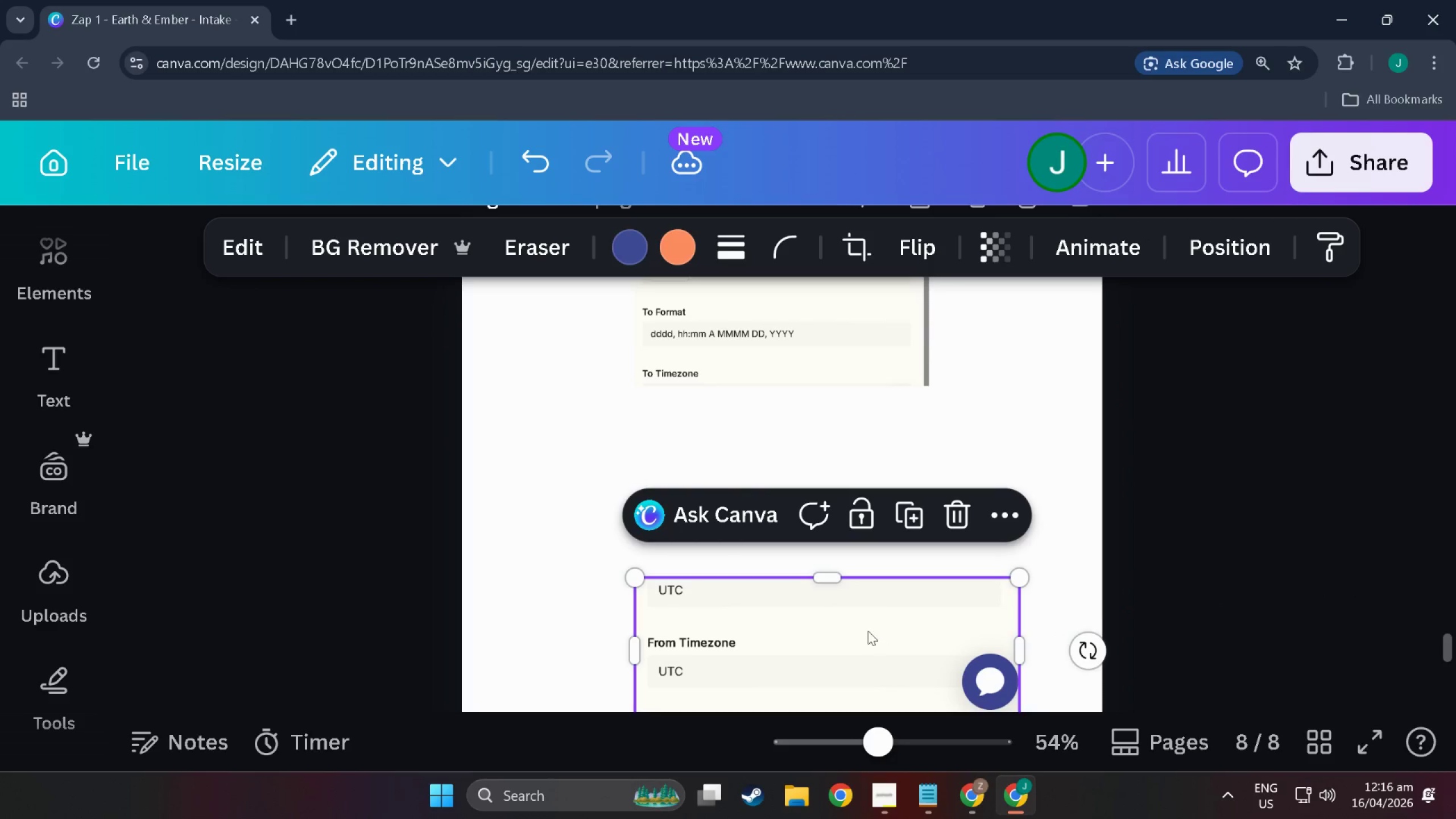 
scroll: coordinate [844, 552], scroll_direction: down, amount: 4.0
 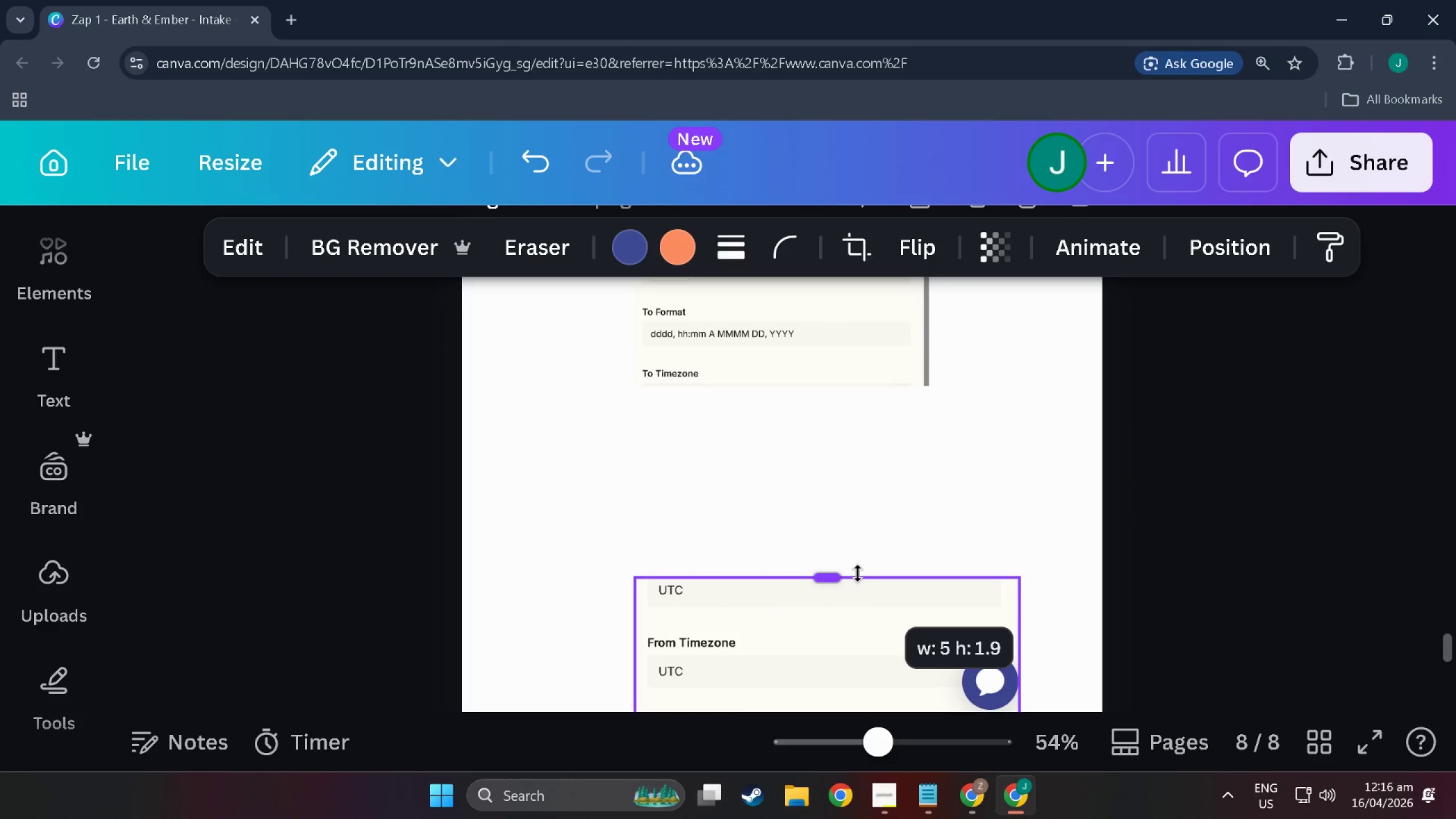 
left_click_drag(start_coordinate=[867, 630], to_coordinate=[862, 440])
 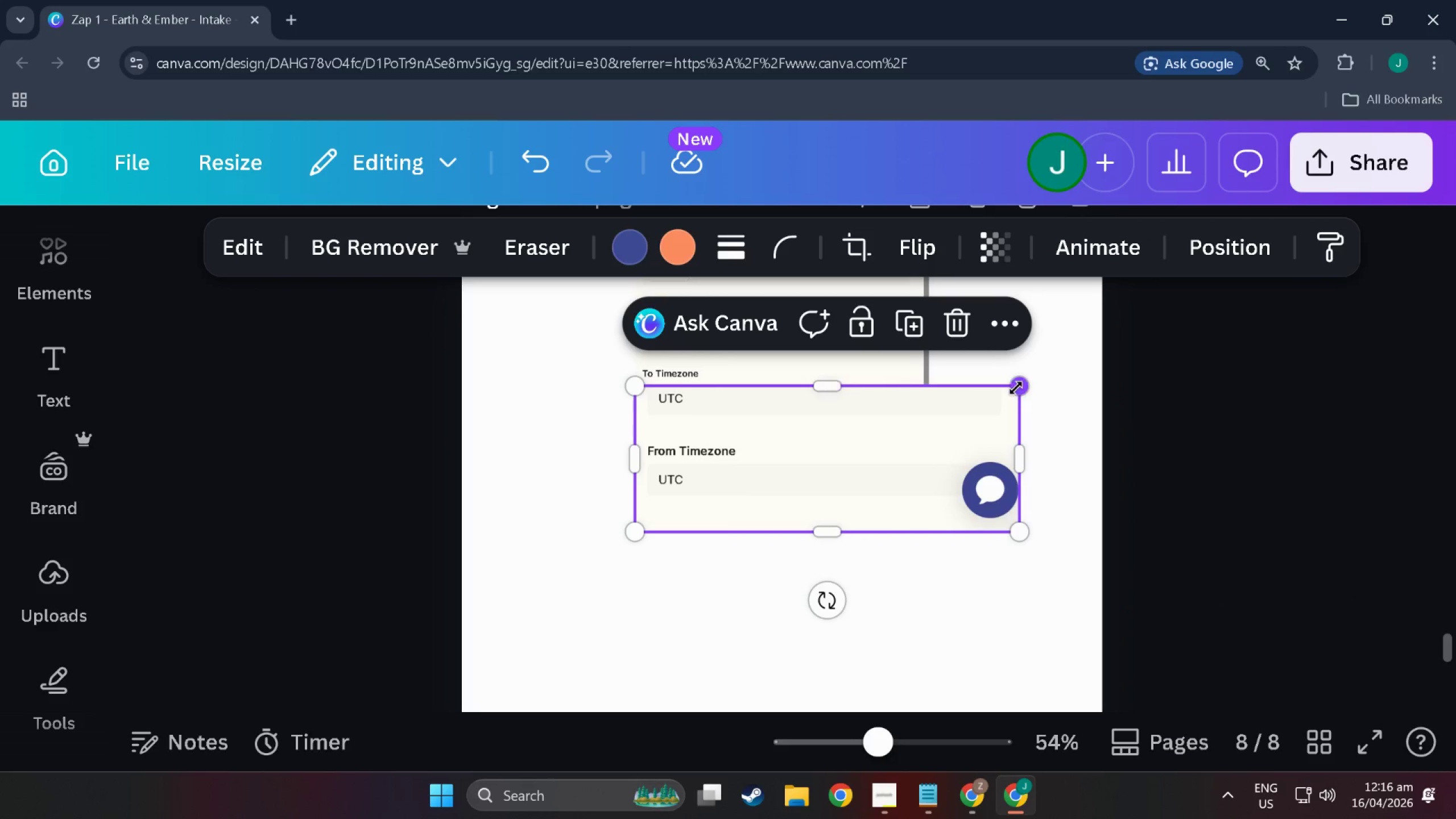 
left_click_drag(start_coordinate=[1017, 388], to_coordinate=[918, 405])
 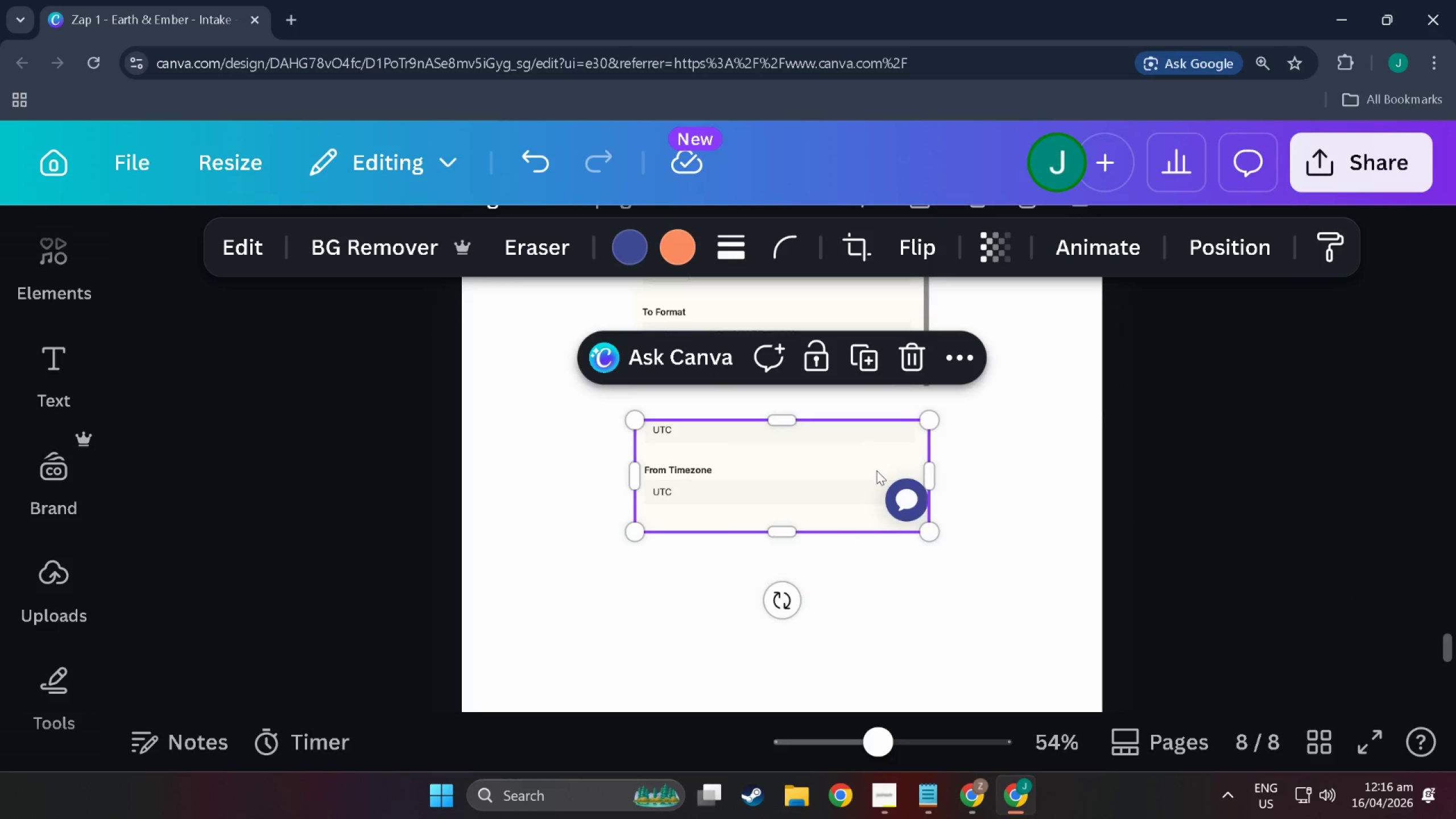 
left_click_drag(start_coordinate=[876, 470], to_coordinate=[876, 440])
 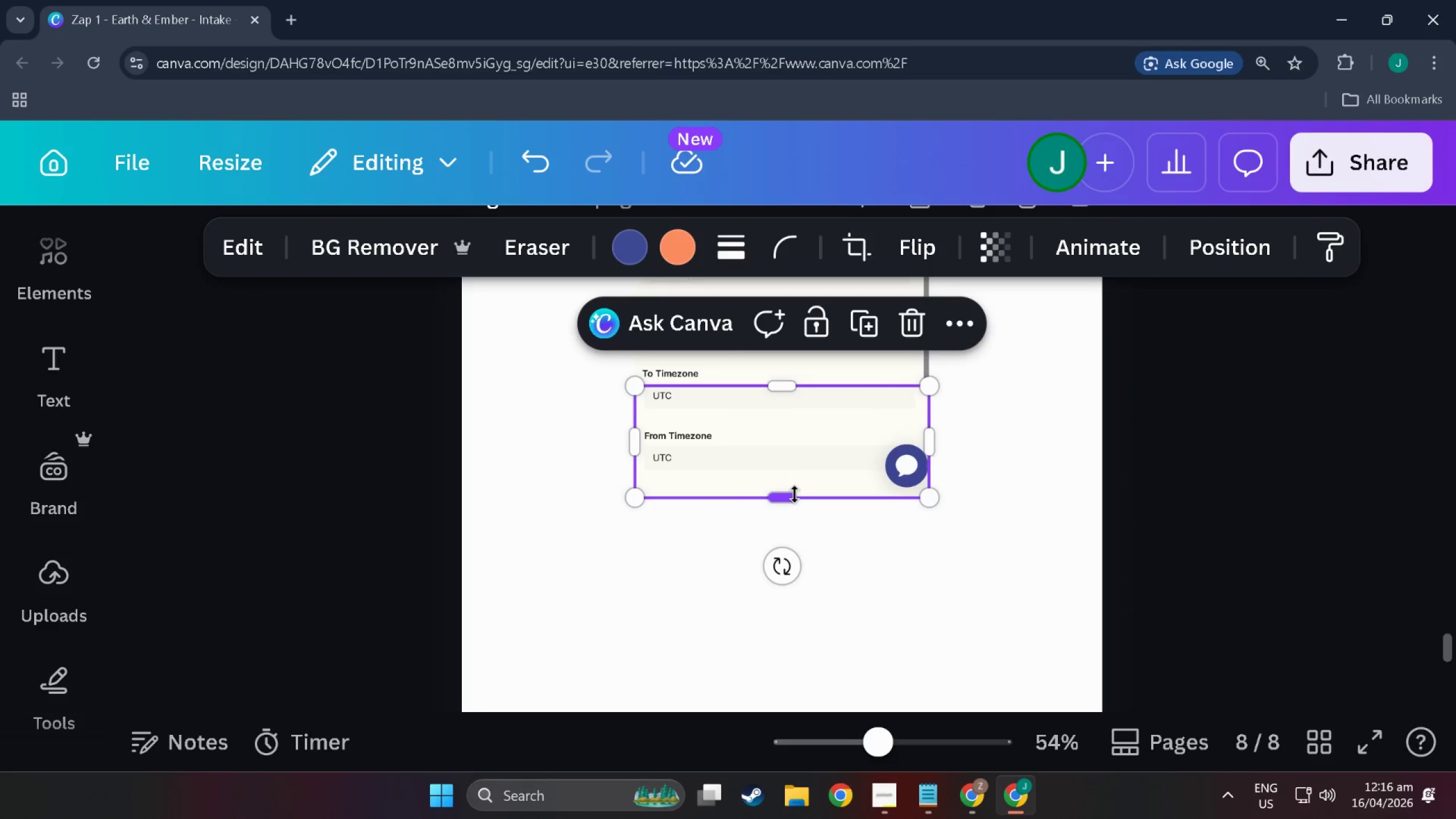 
left_click_drag(start_coordinate=[795, 494], to_coordinate=[794, 491])
 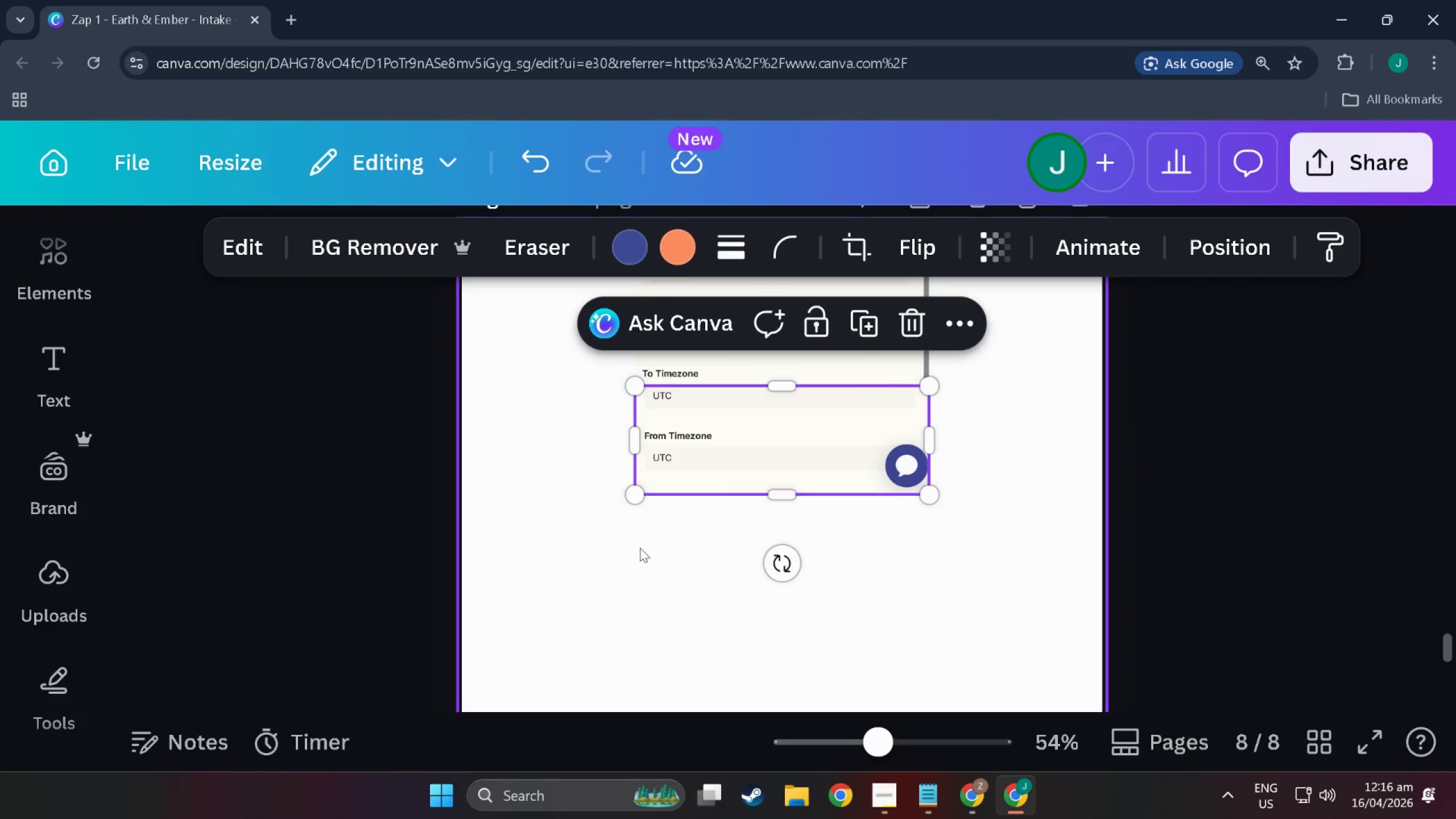 
left_click([639, 548])
 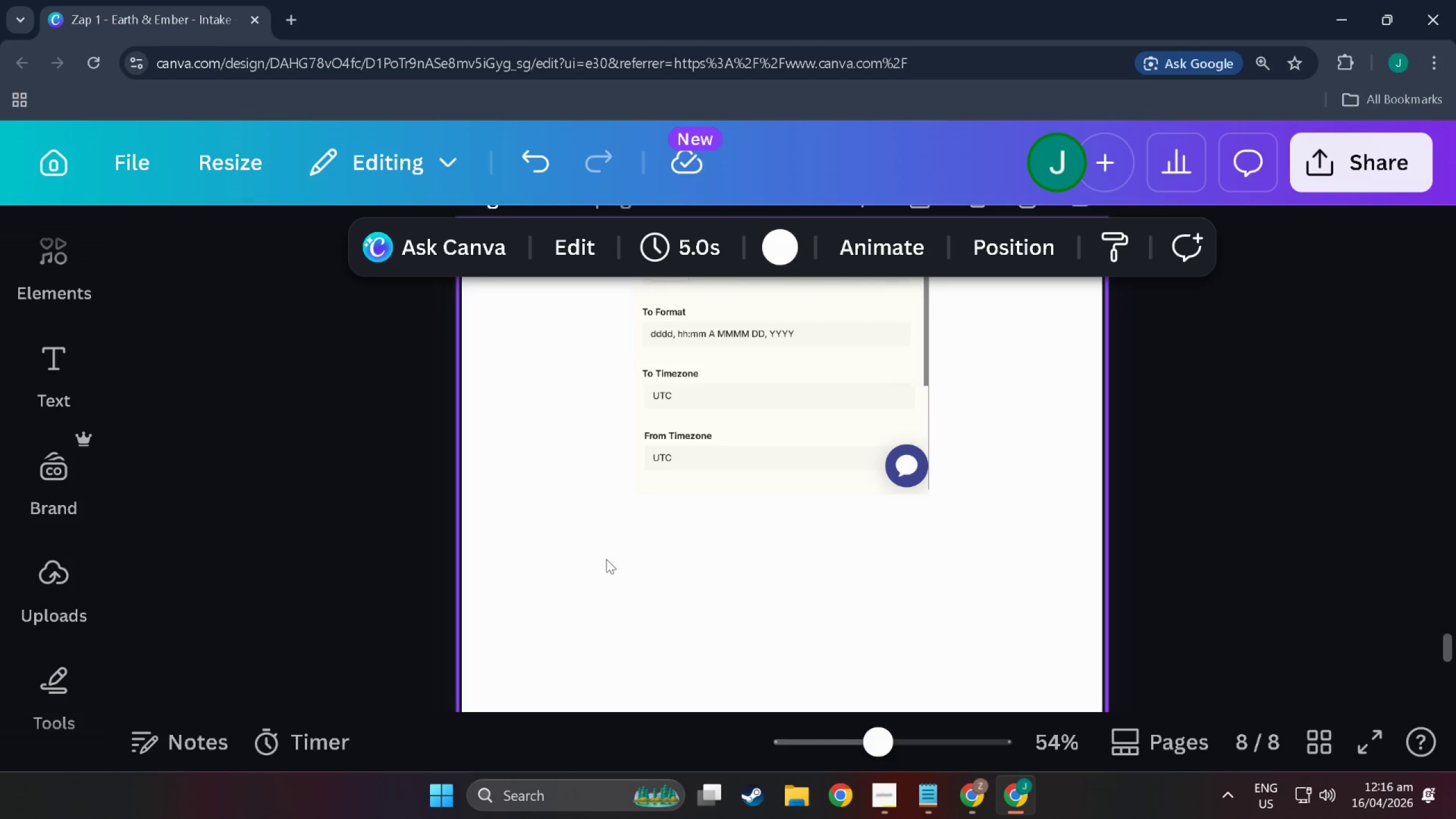 
left_click_drag(start_coordinate=[585, 576], to_coordinate=[897, 328])
 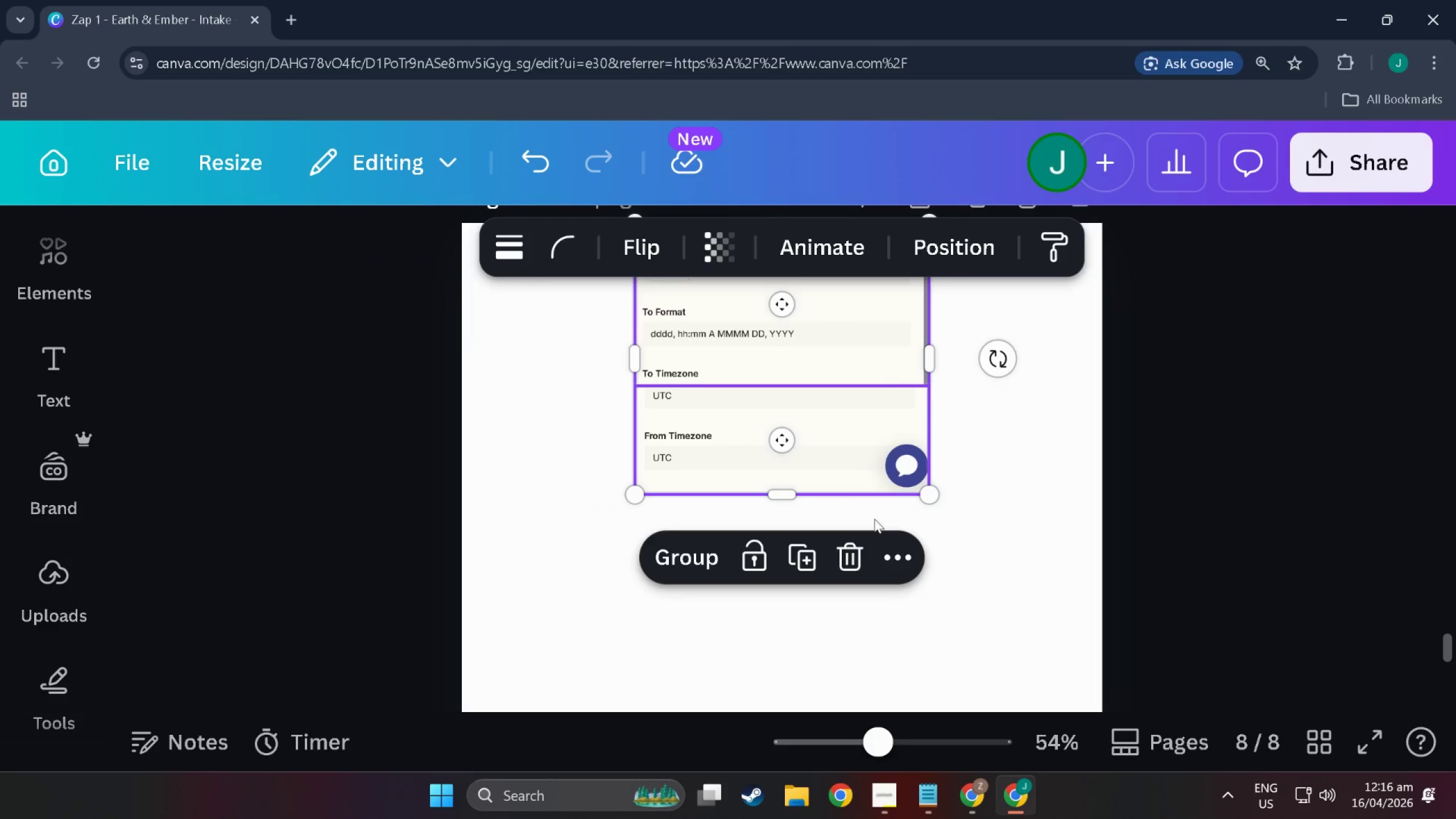 
scroll: coordinate [858, 590], scroll_direction: up, amount: 6.0
 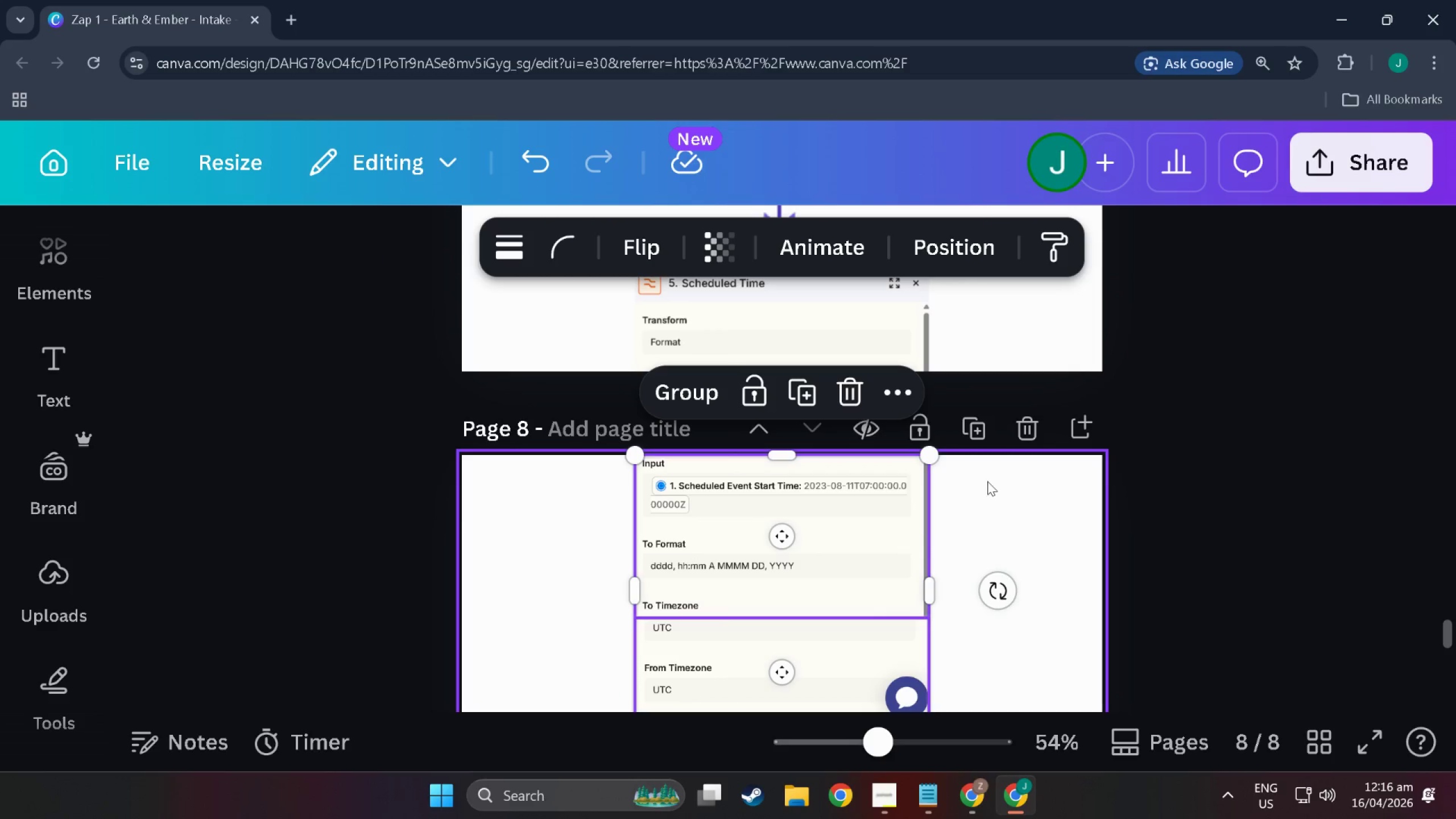 
left_click([988, 481])
 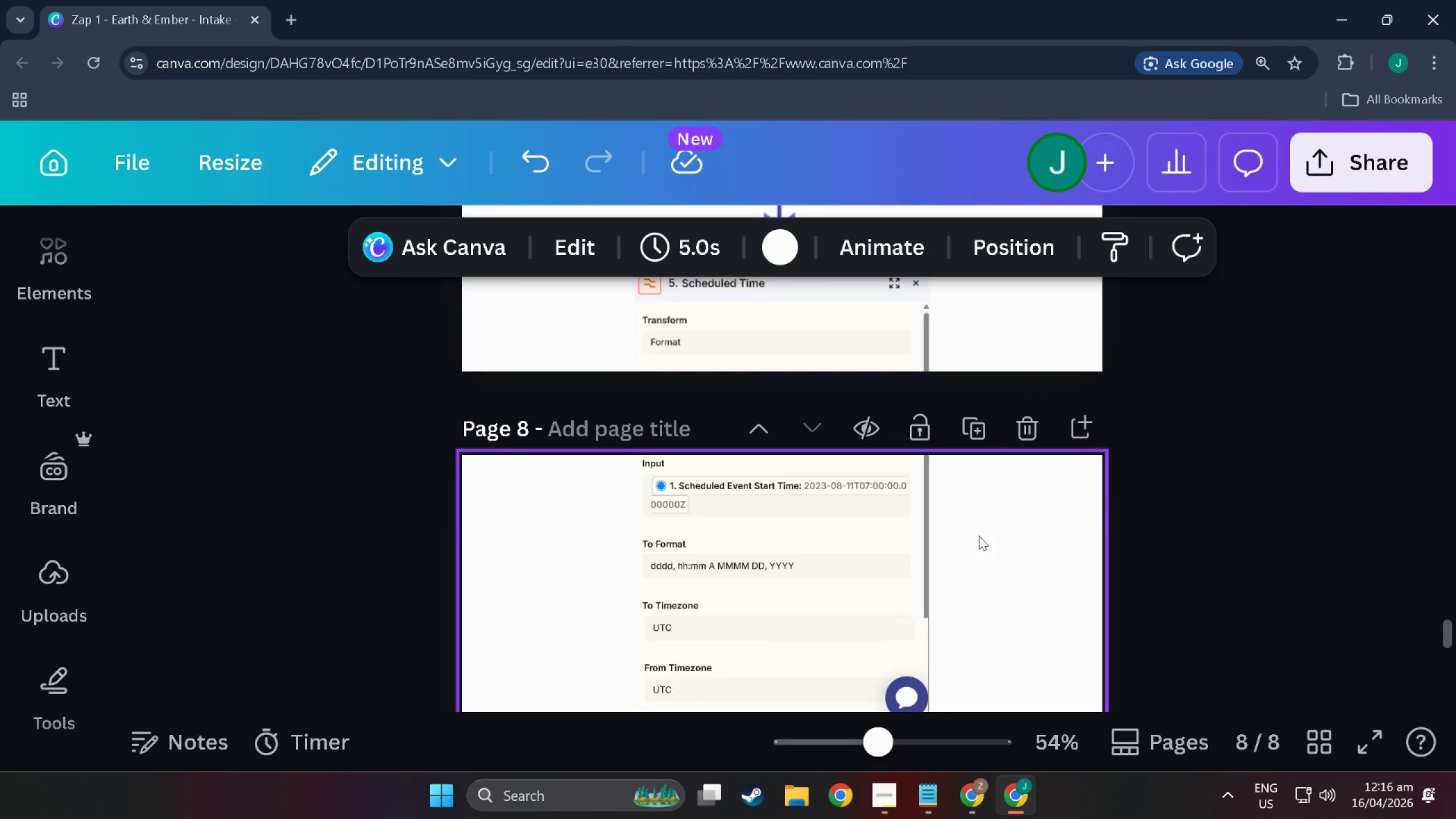 
left_click([768, 530])
 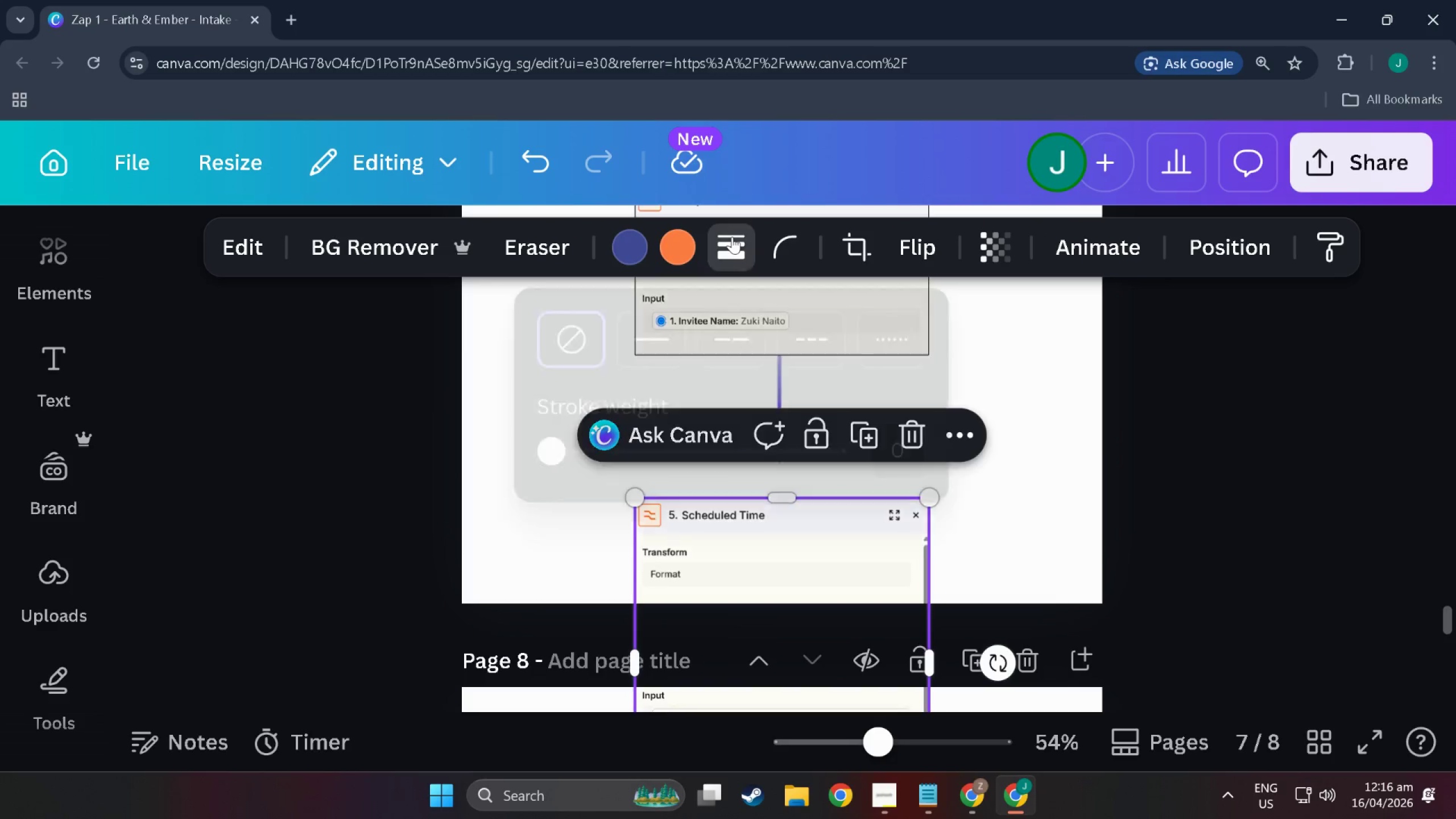 
scroll: coordinate [975, 553], scroll_direction: up, amount: 7.0
 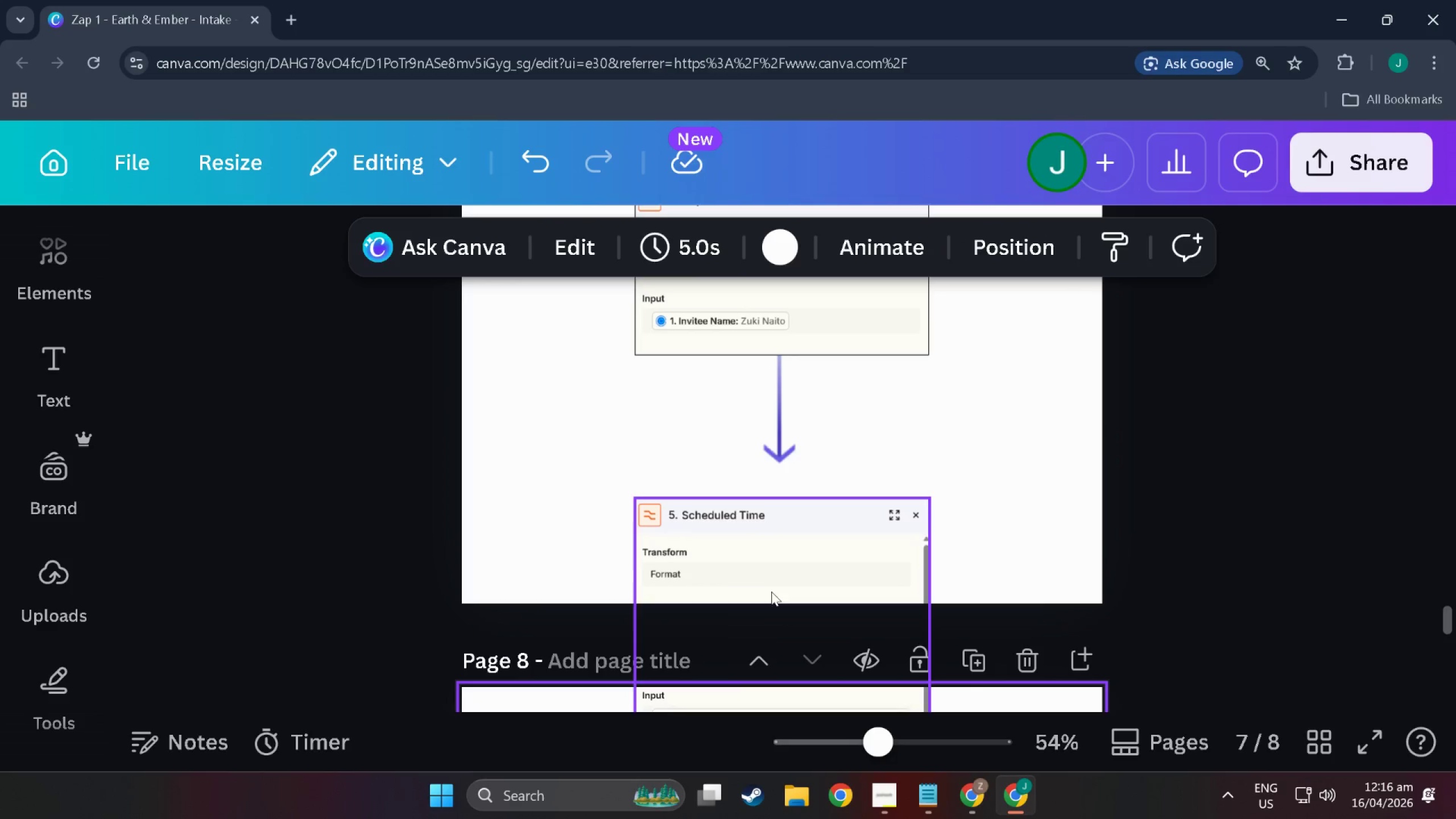 
double_click([788, 255])
 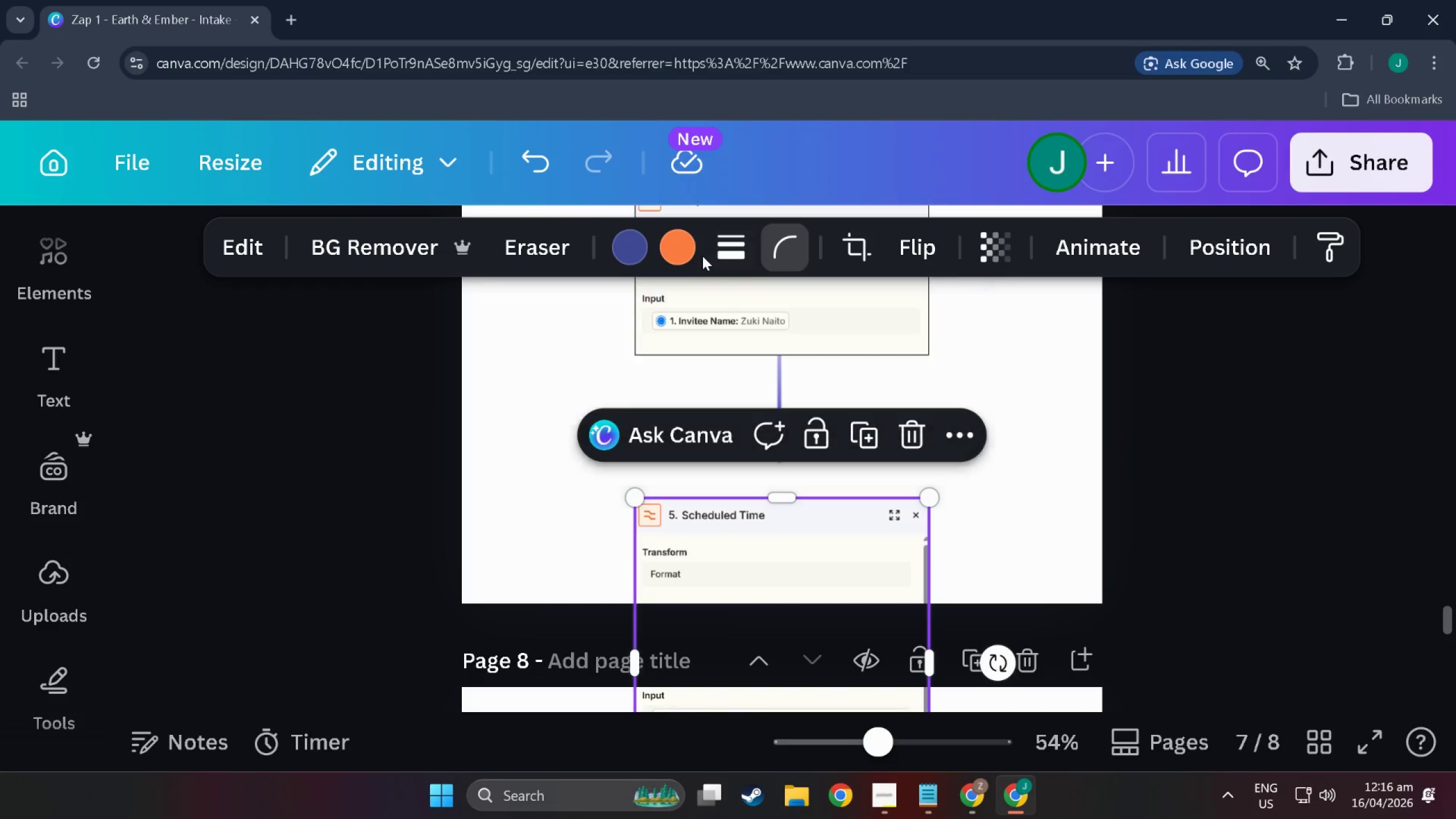 
double_click([716, 256])
 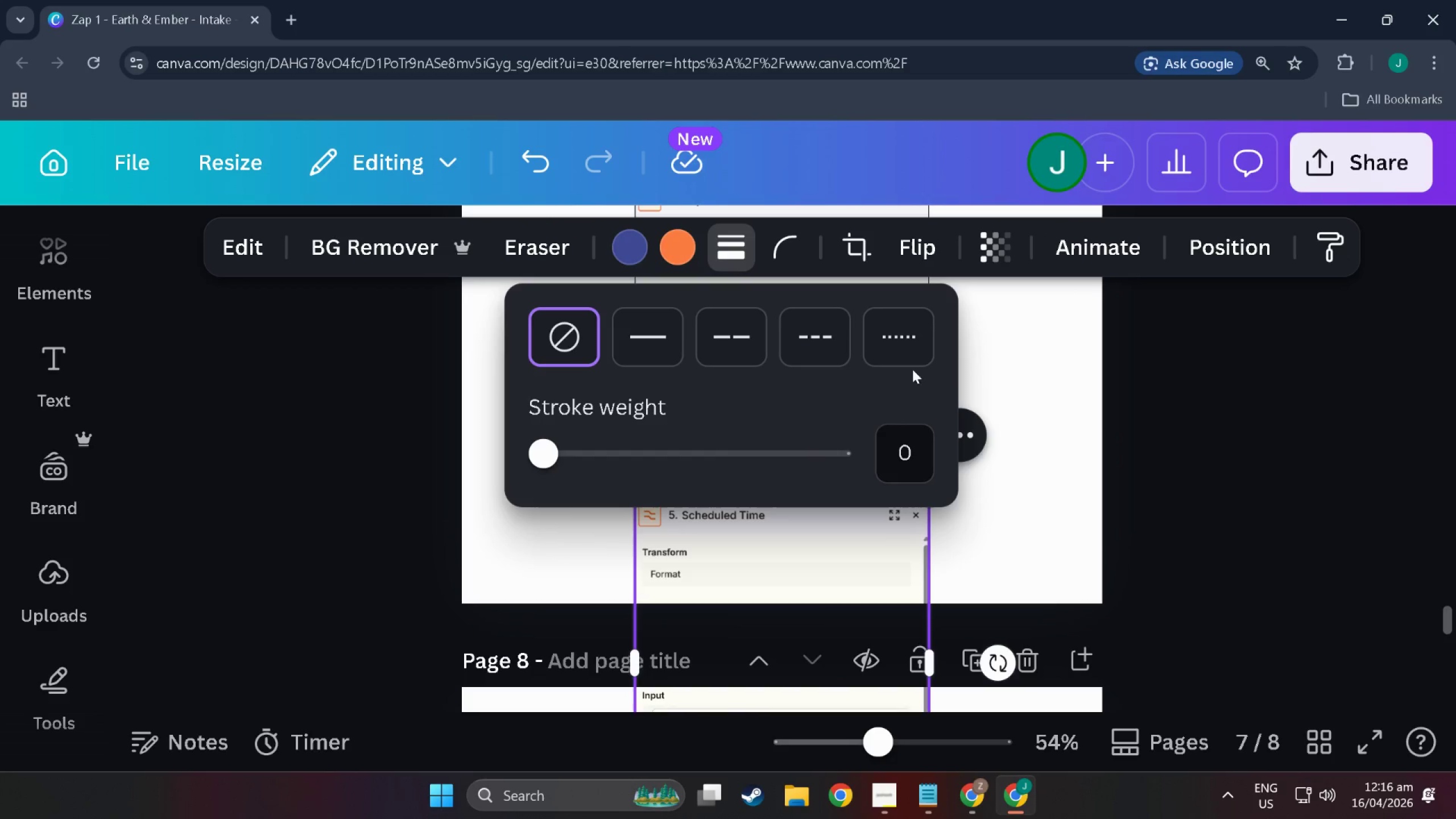 
left_click([912, 444])
 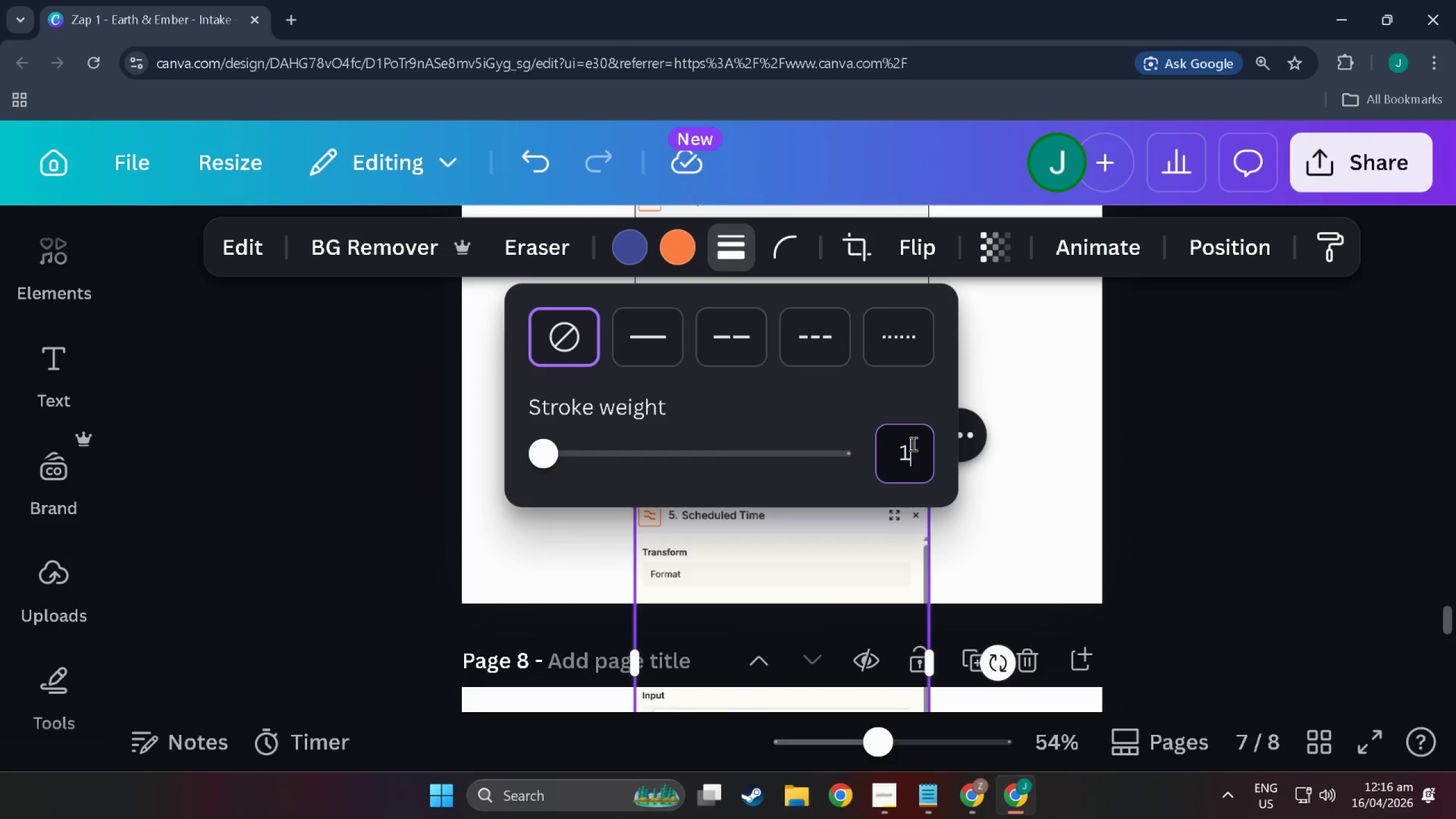 
key(1)
 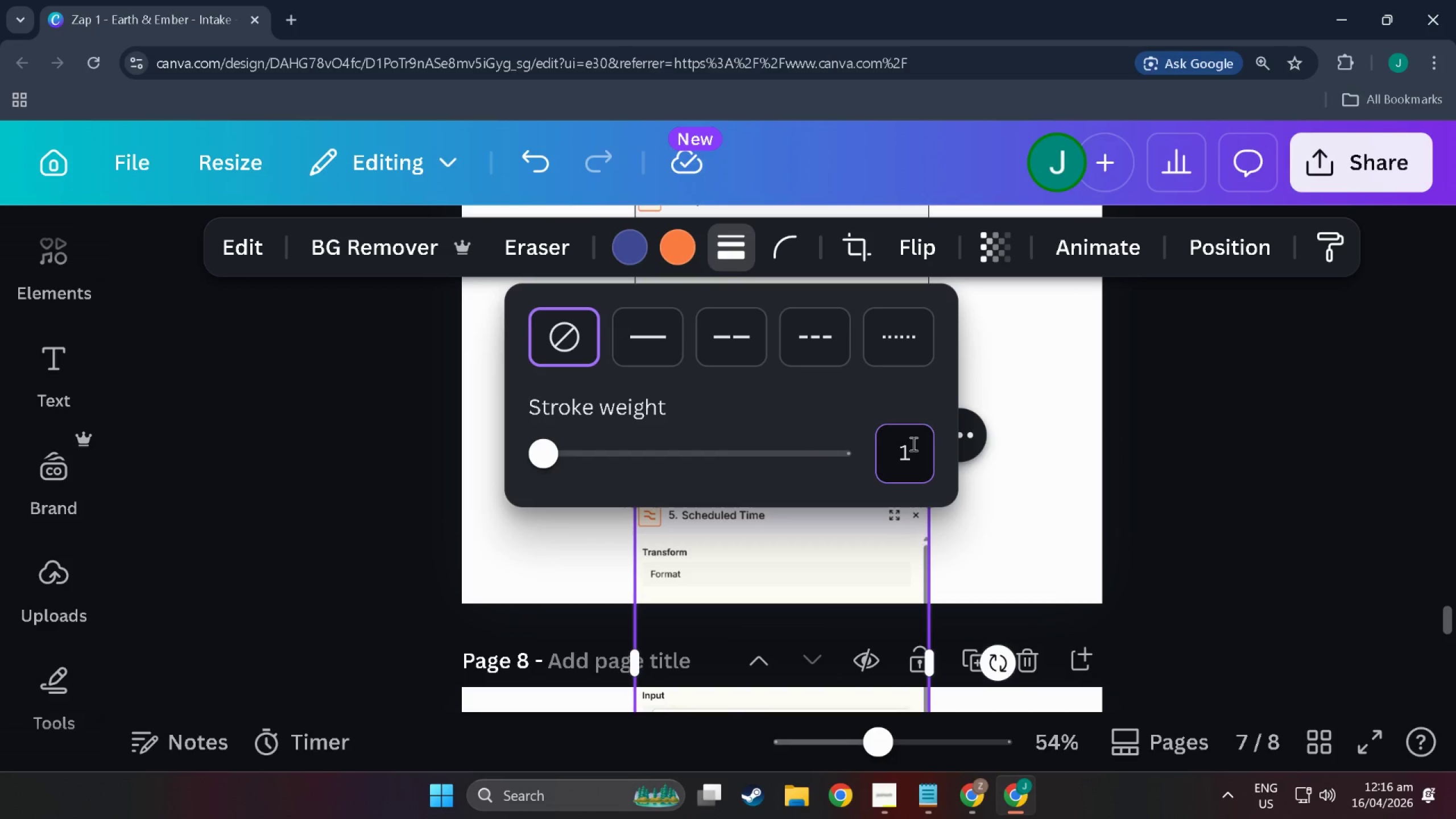 
key(NumpadEnter)
 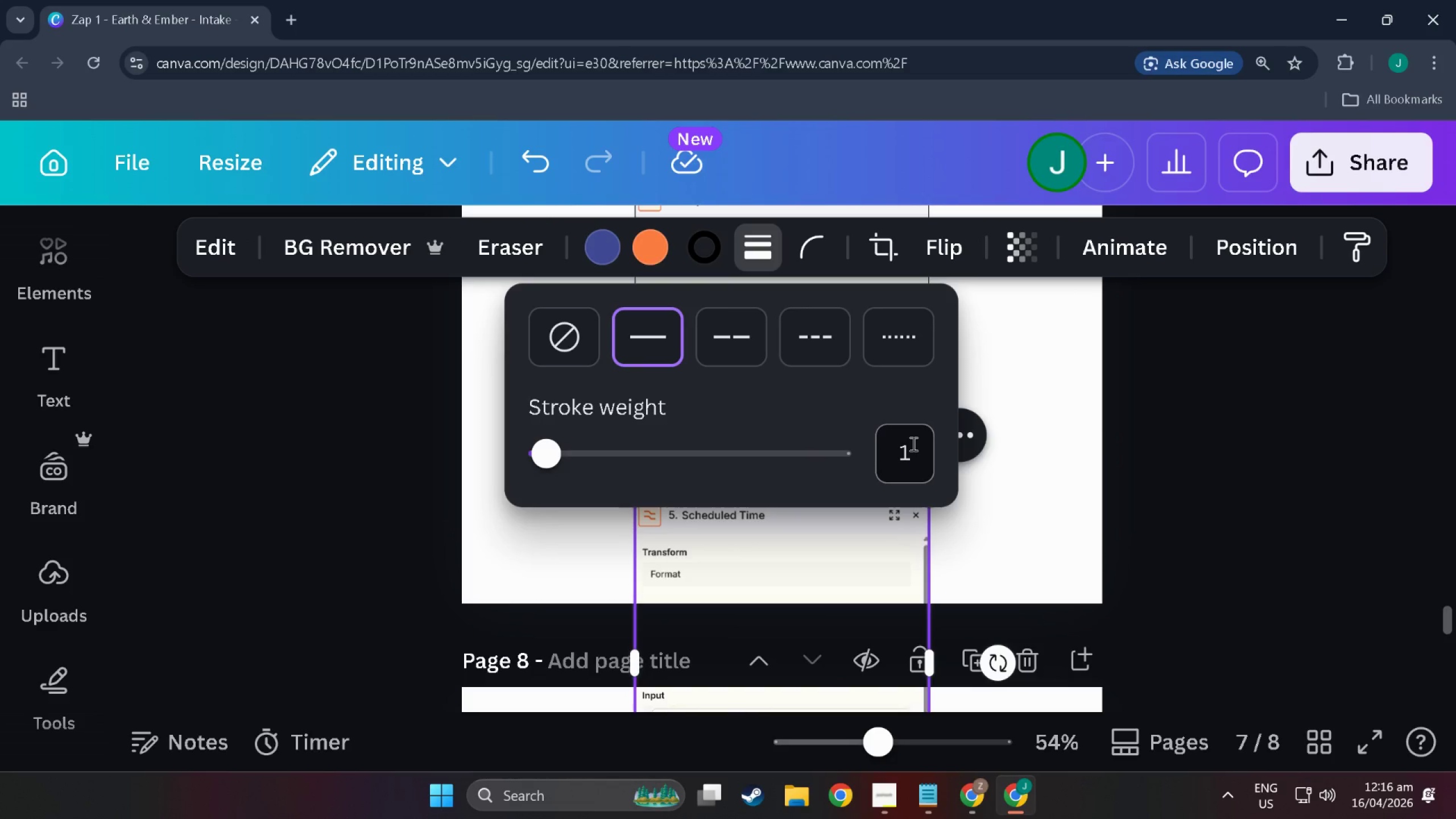 
wait(7.38)
 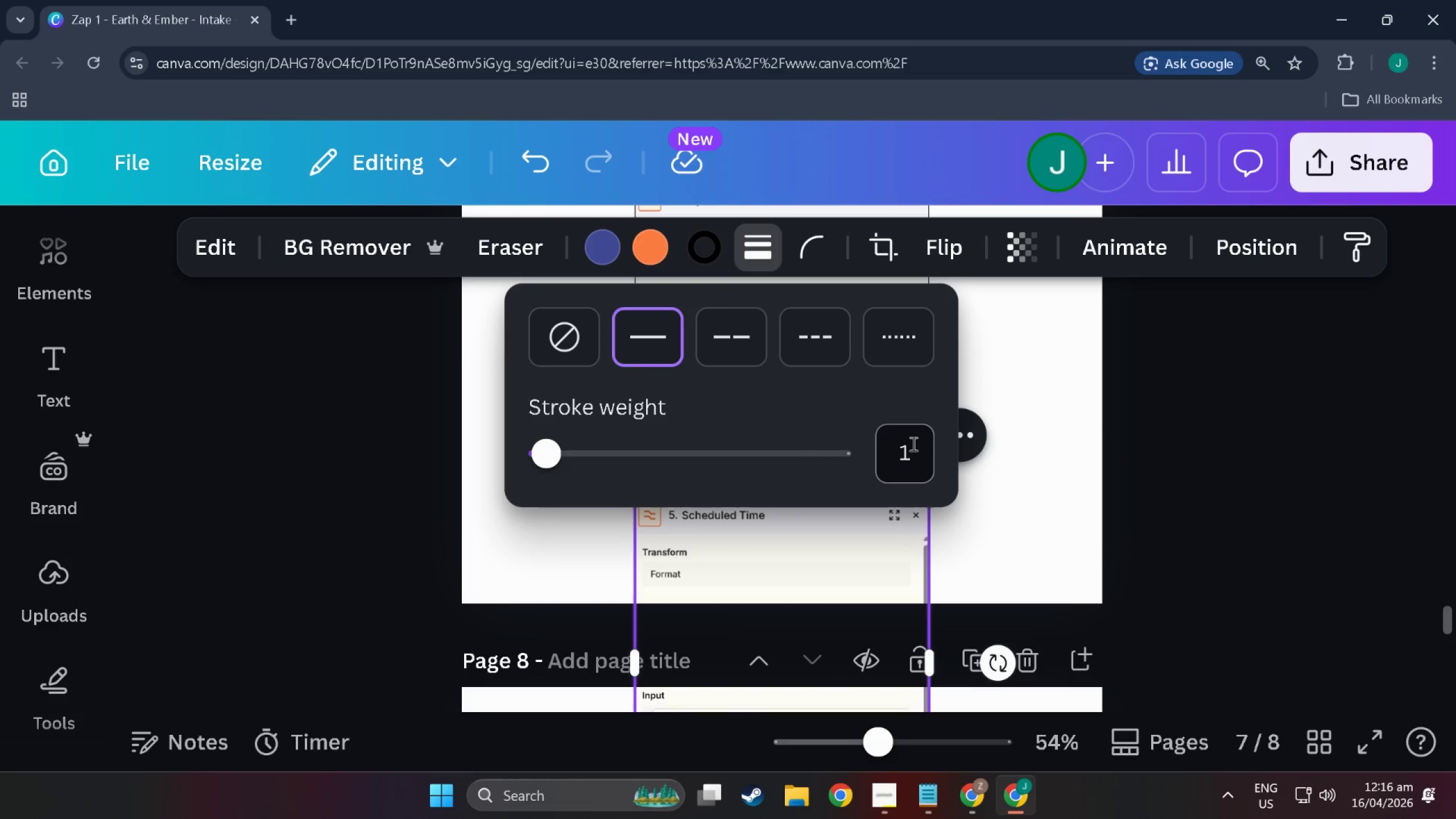 
left_click([1160, 440])
 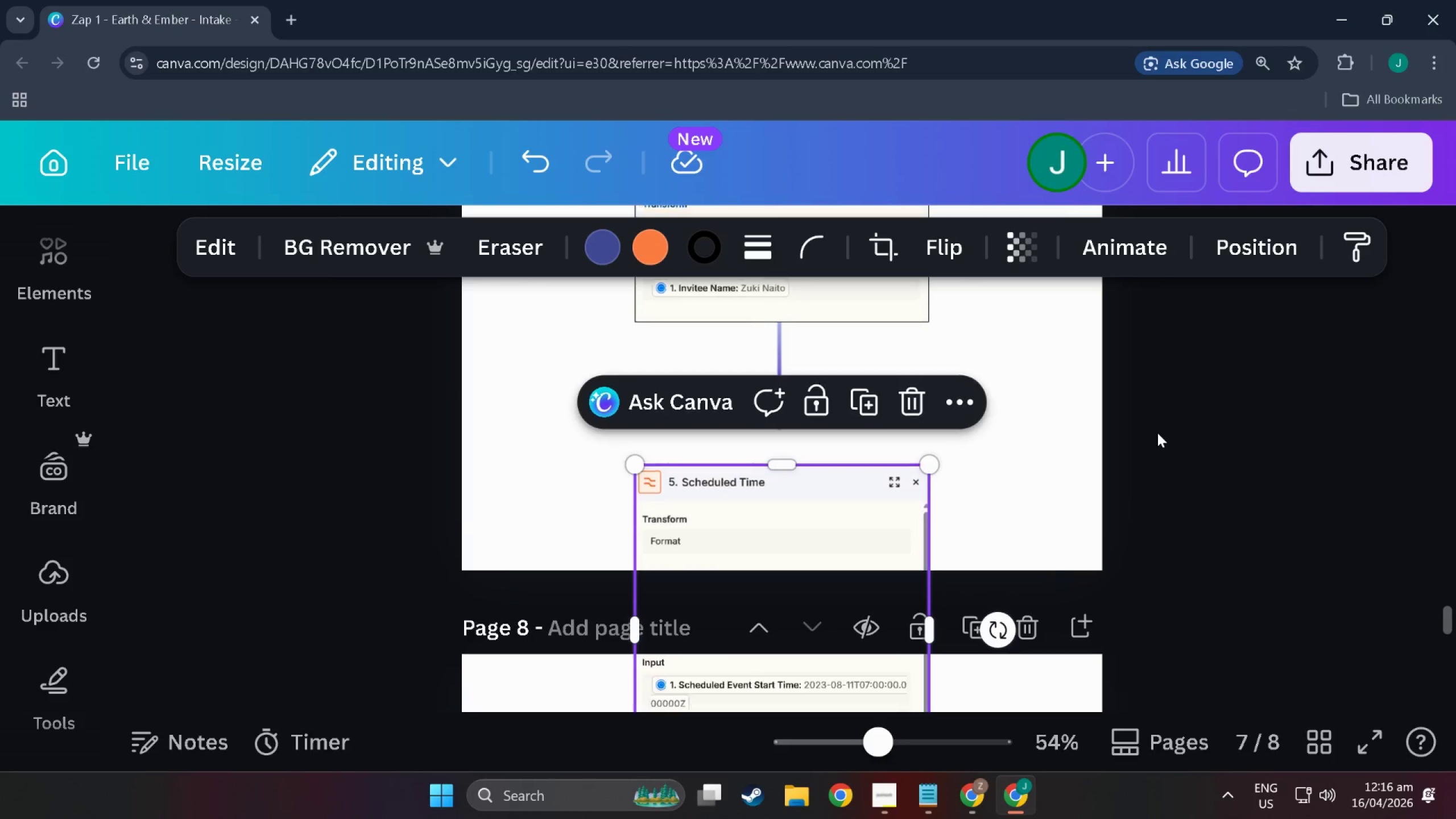 
scroll: coordinate [1122, 390], scroll_direction: down, amount: 11.0
 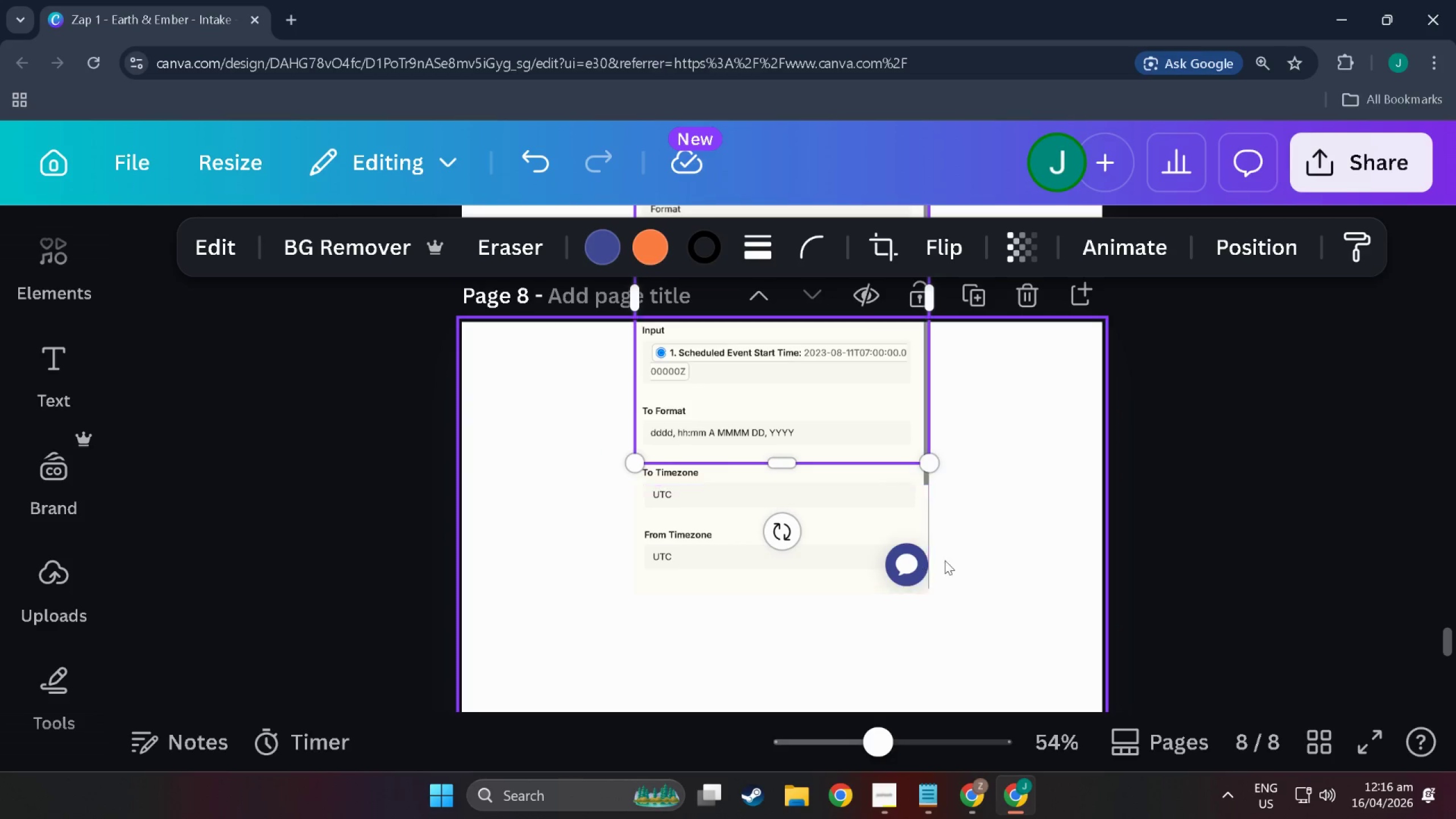 
left_click([1007, 466])
 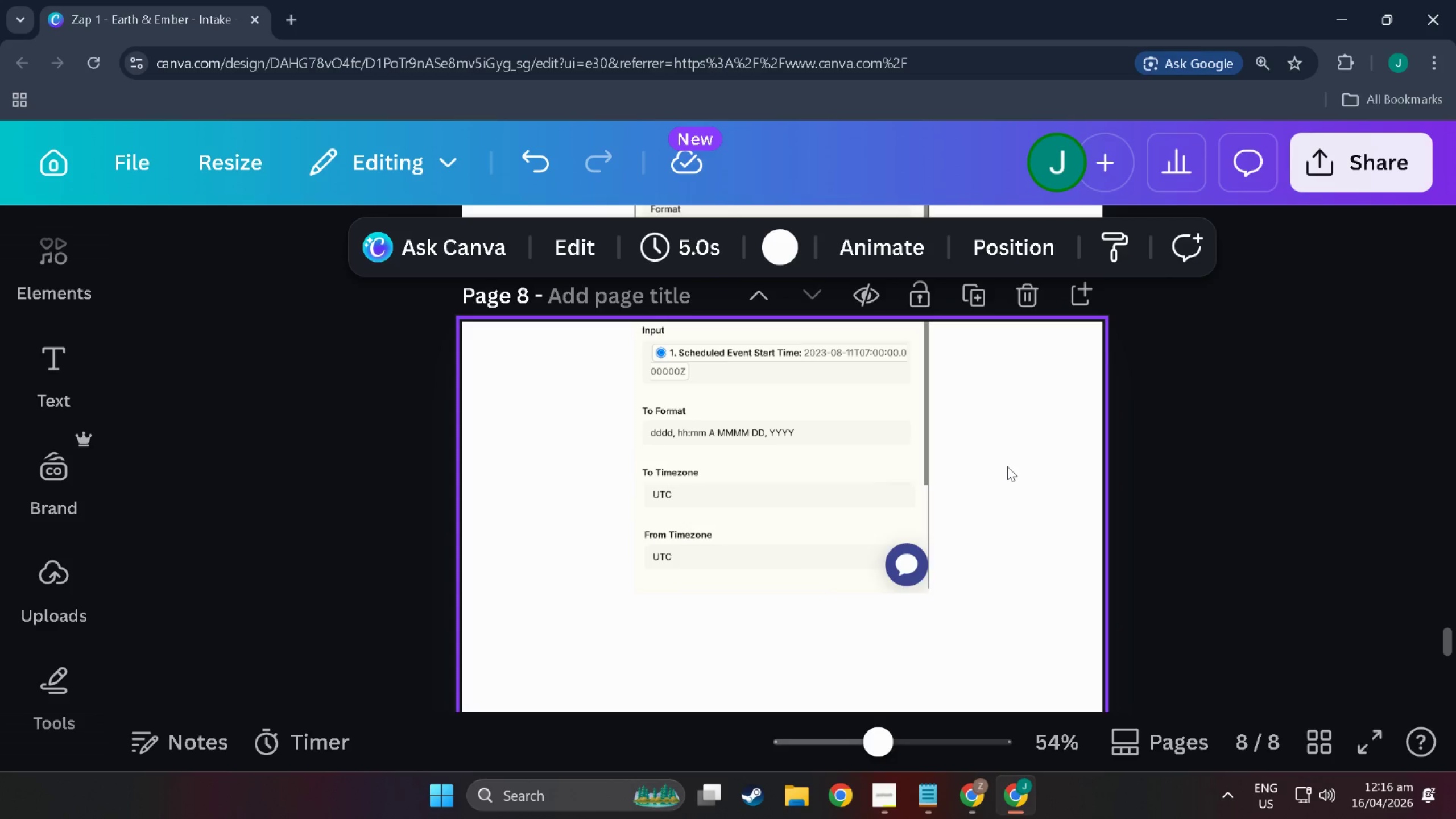 
key(R)
 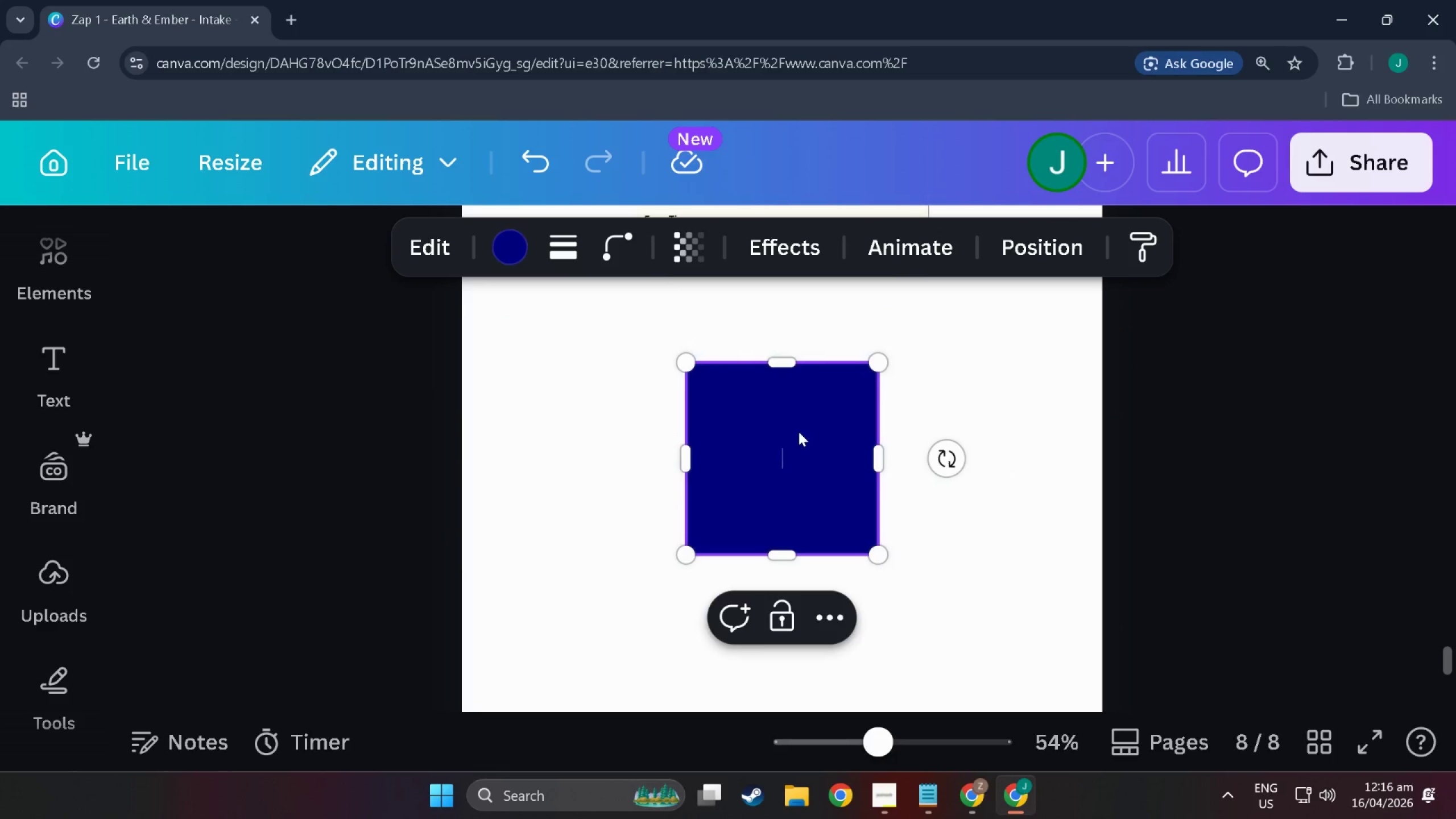 
scroll: coordinate [799, 432], scroll_direction: up, amount: 4.0
 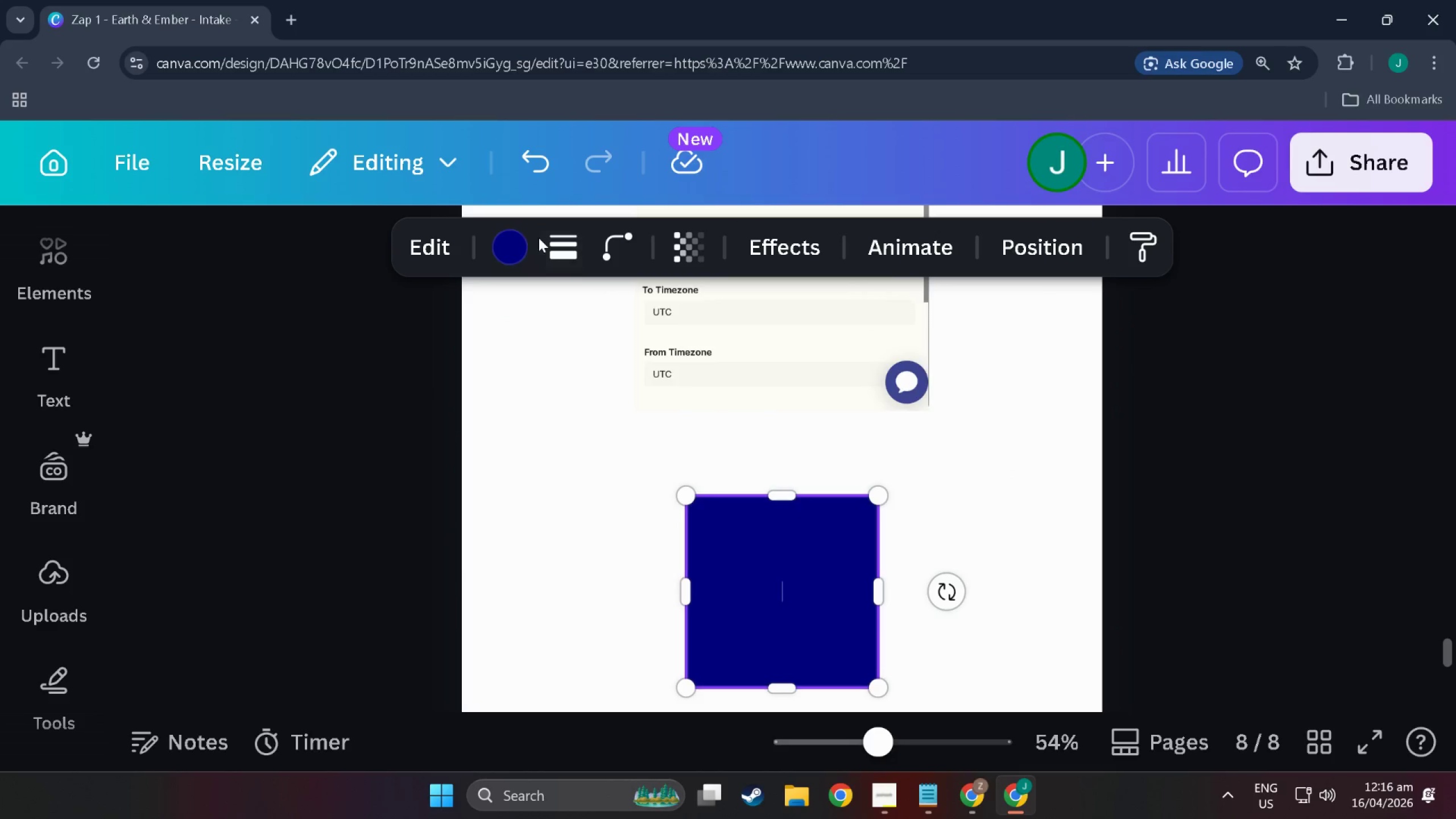 
left_click([508, 238])
 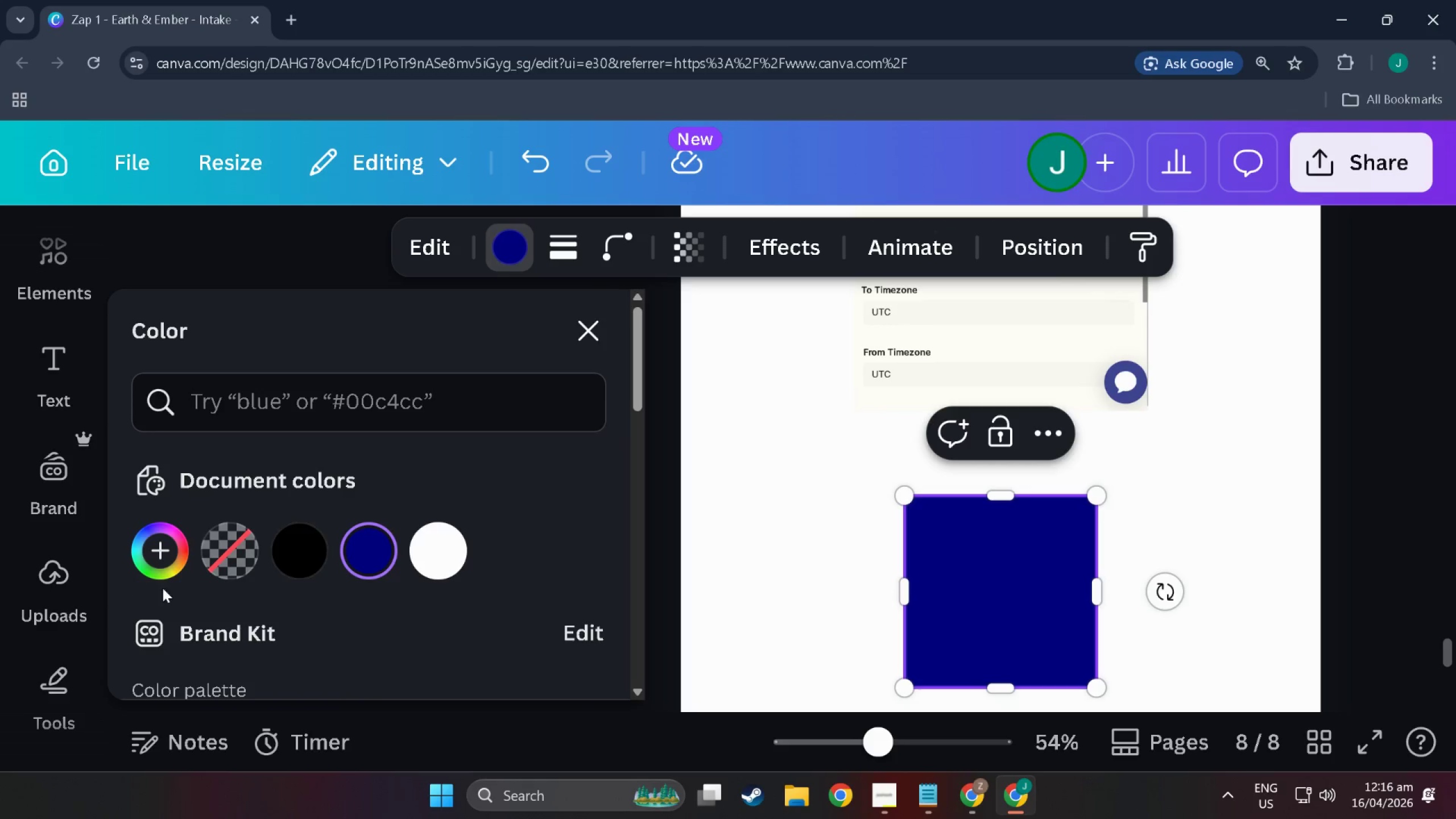 
left_click([217, 566])
 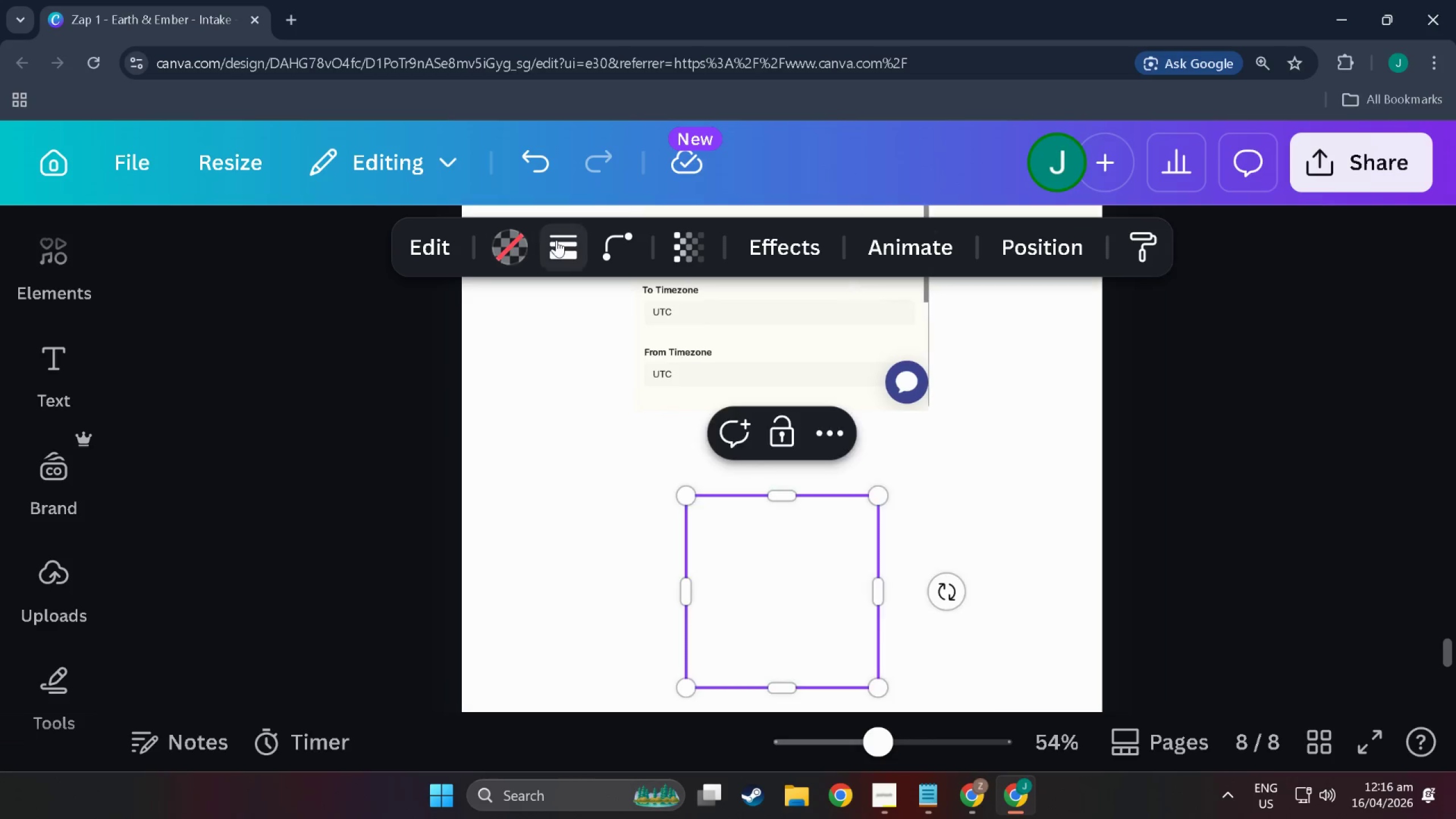 
left_click([557, 240])
 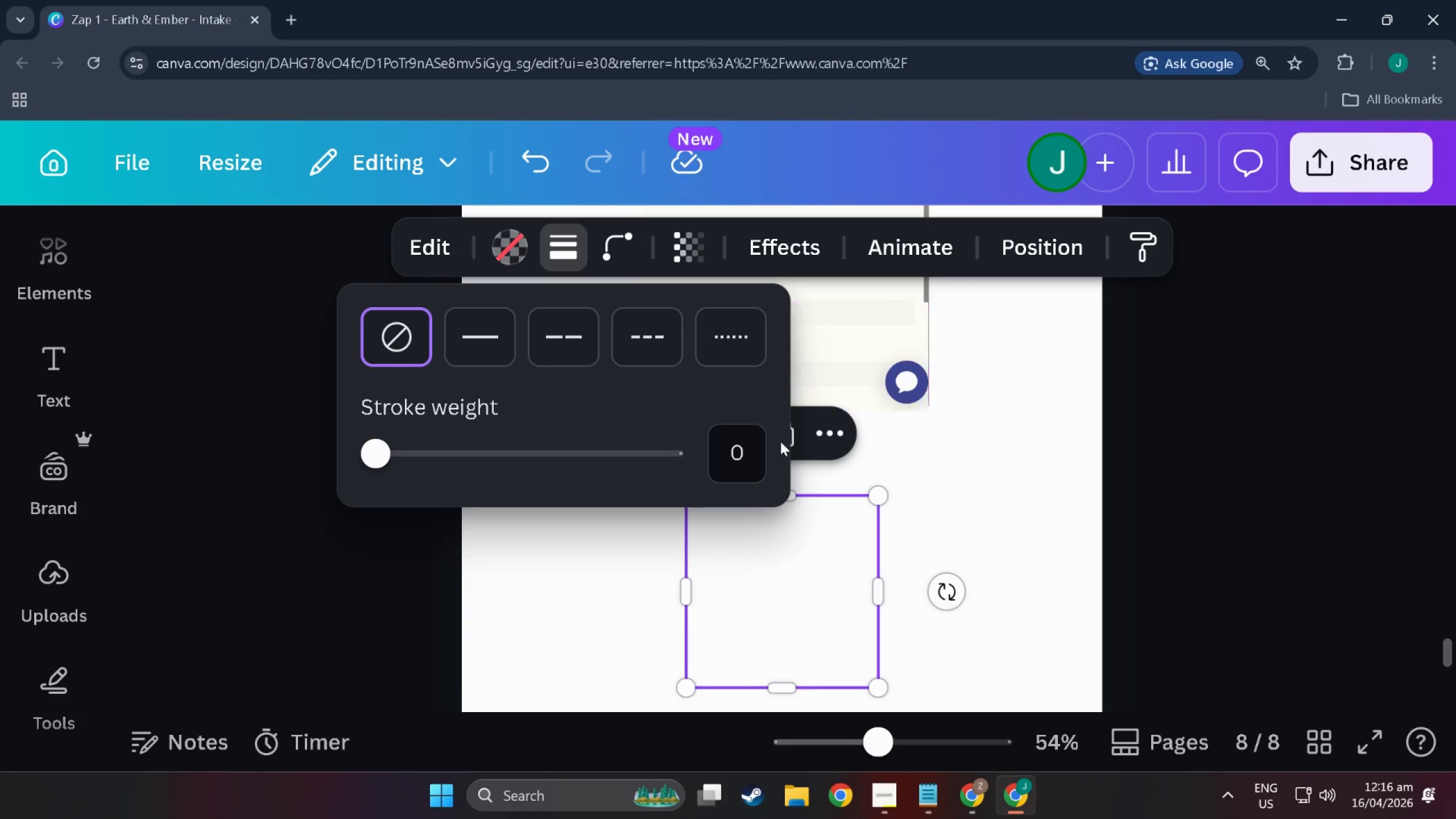 
left_click([750, 464])
 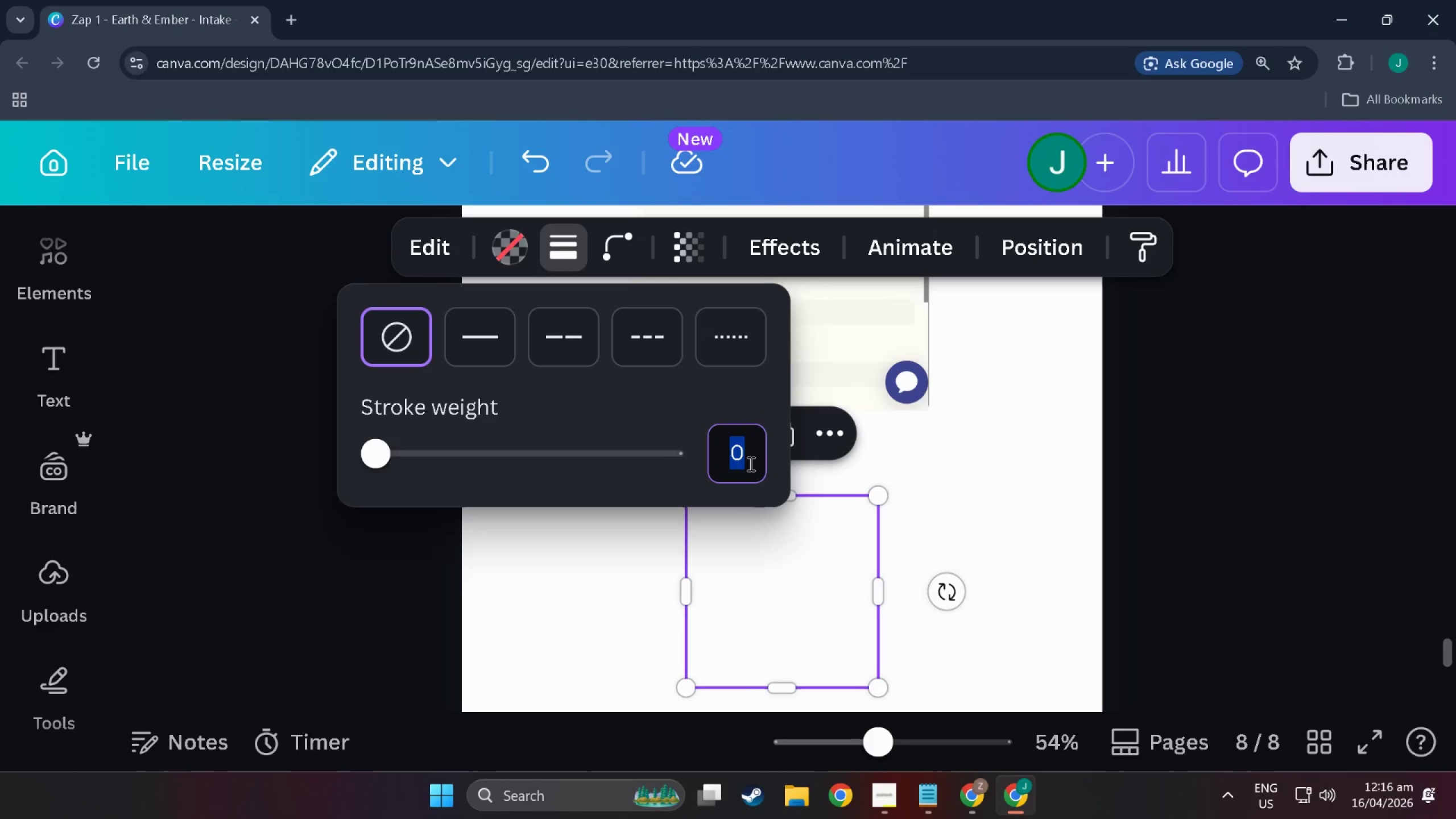 
key(1)
 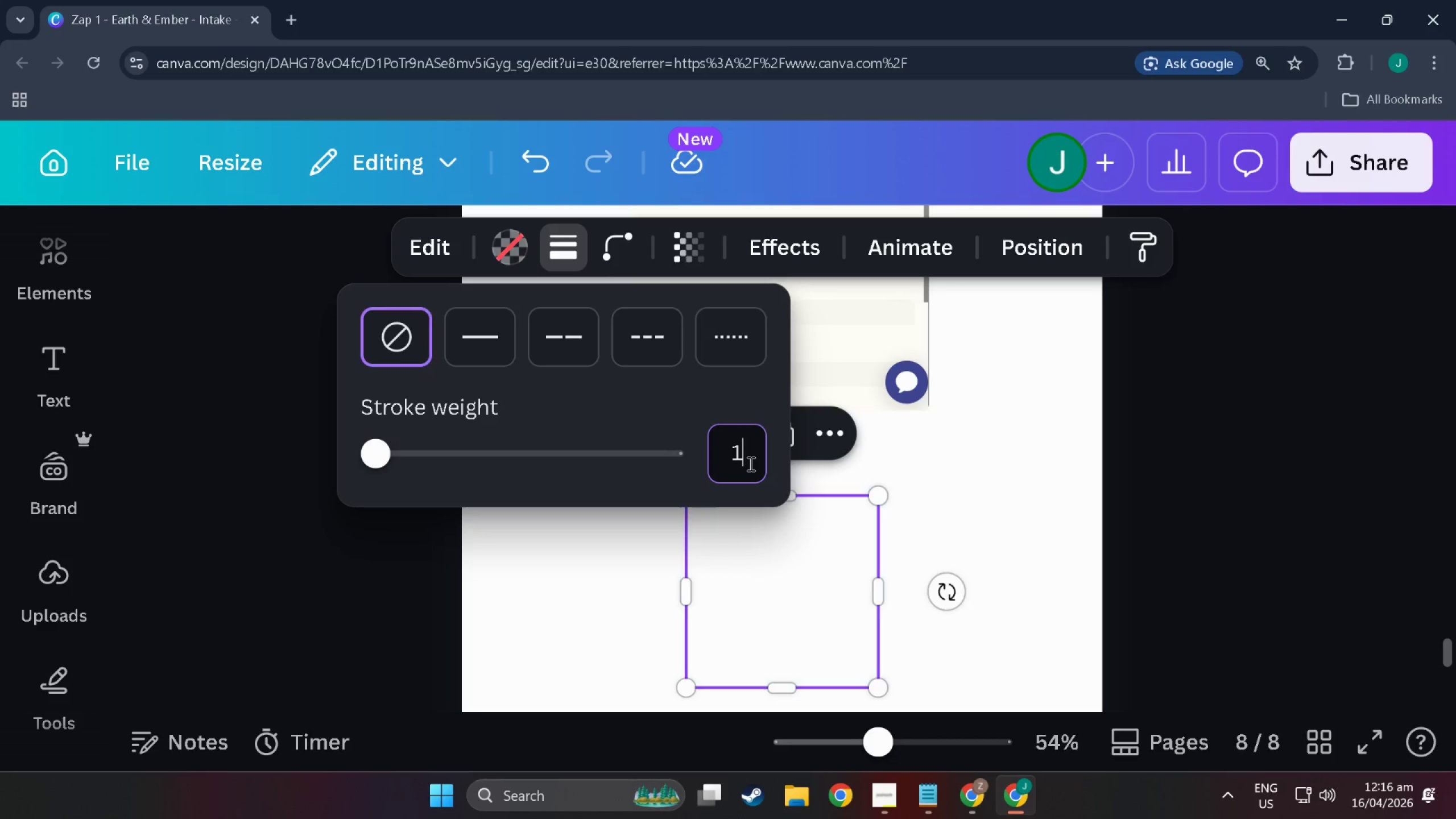 
key(NumpadEnter)
 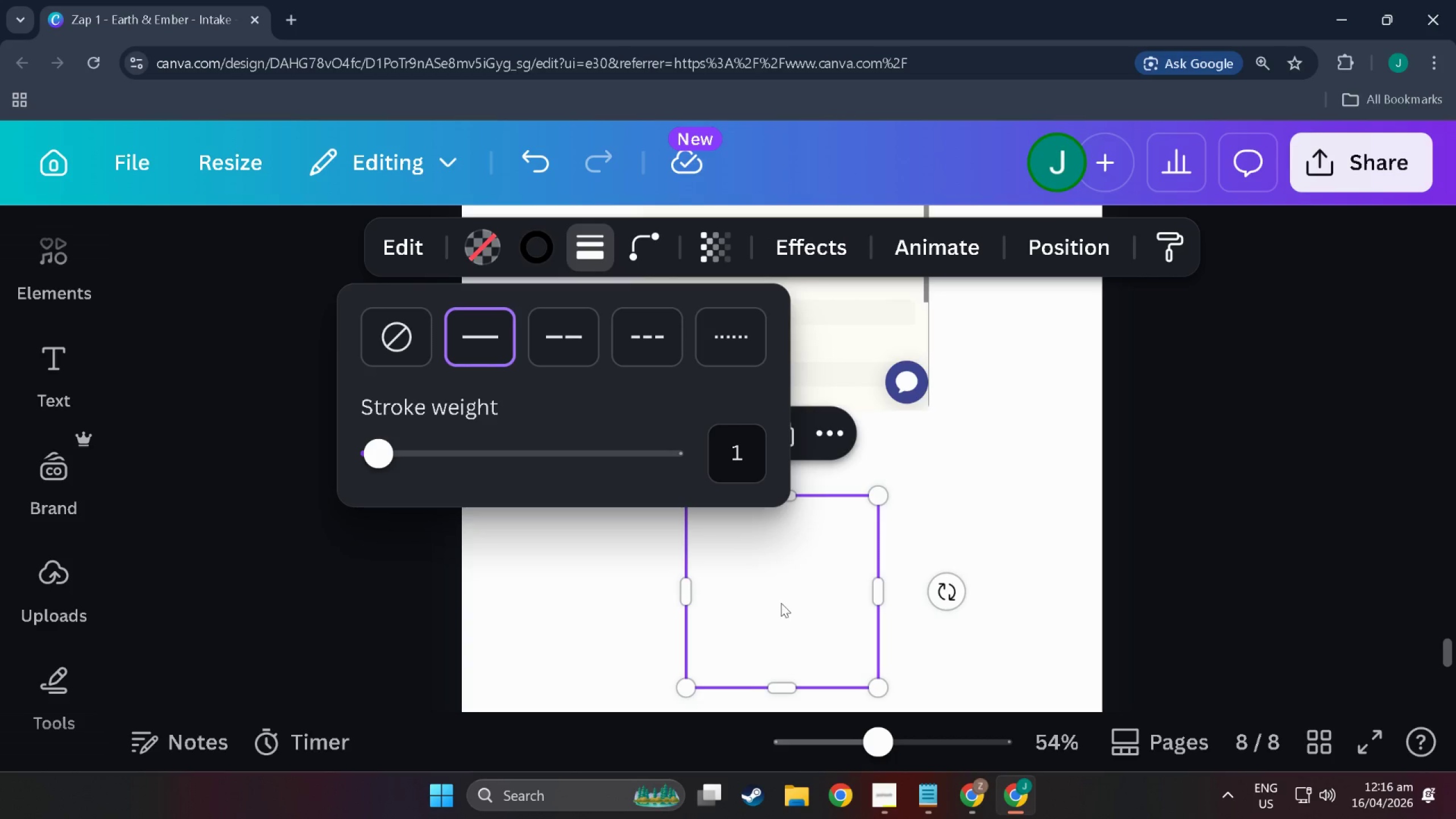 
left_click([791, 650])
 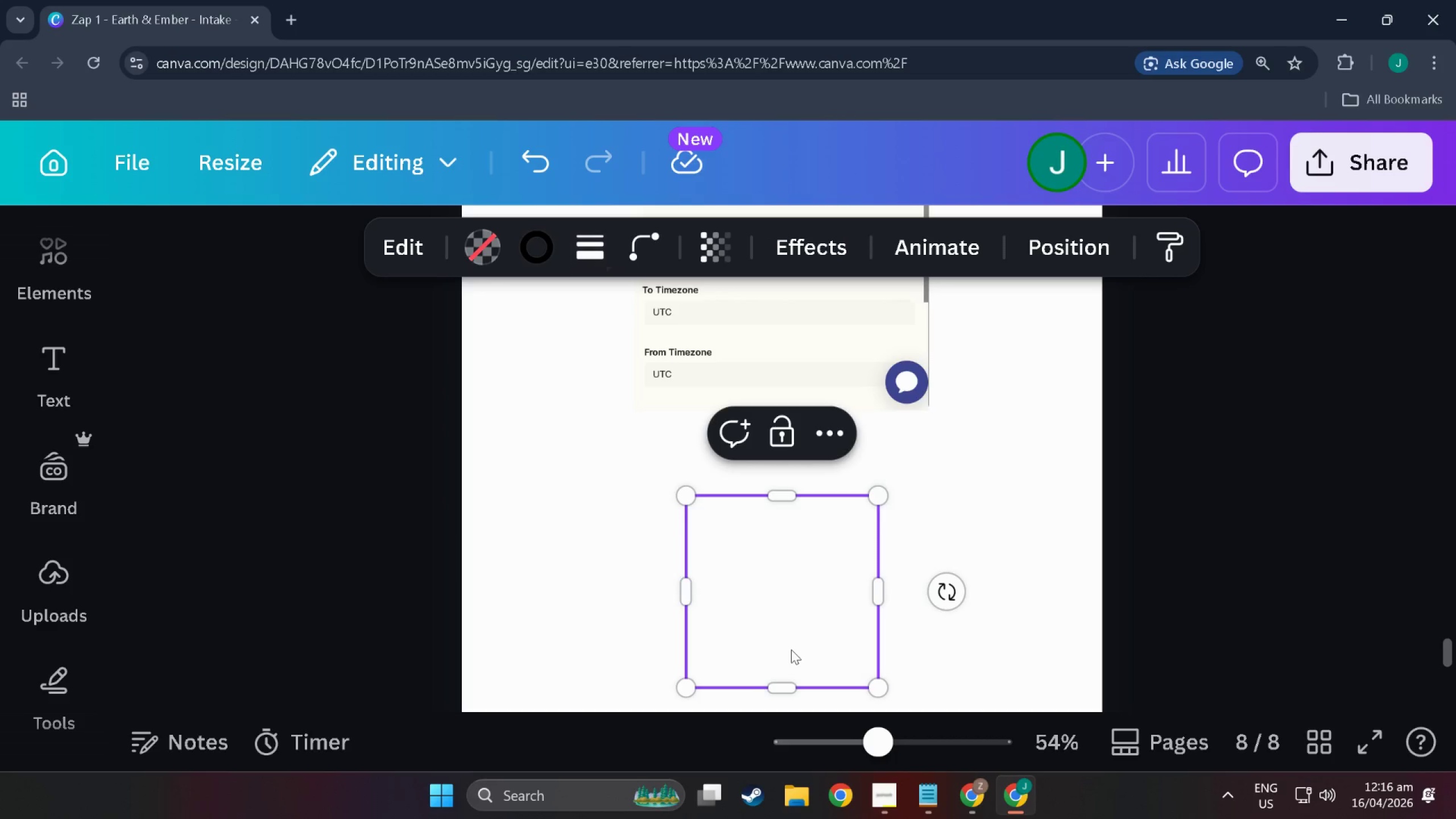 
left_click_drag(start_coordinate=[798, 697], to_coordinate=[800, 673])
 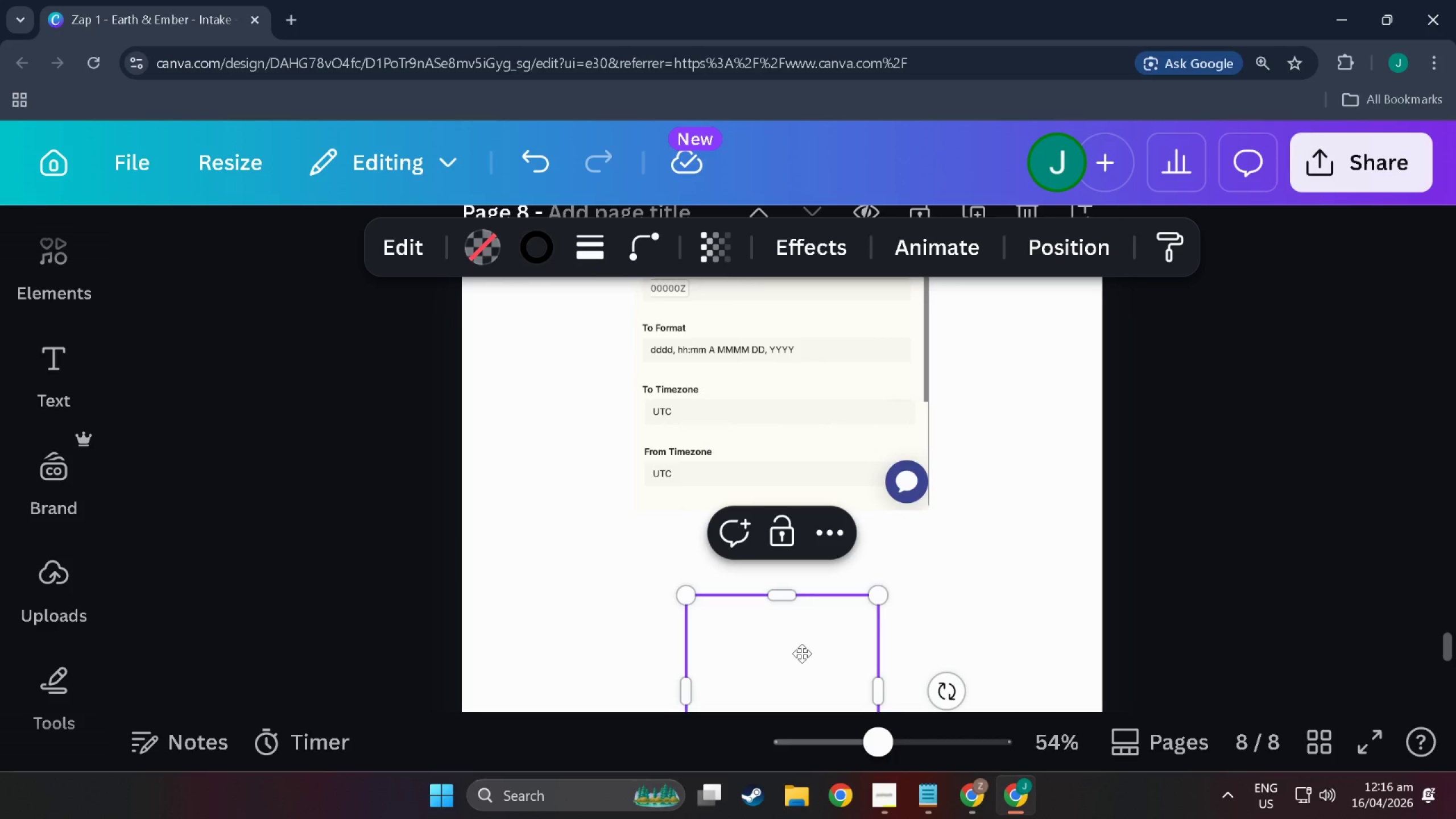 
scroll: coordinate [791, 650], scroll_direction: up, amount: 3.0
 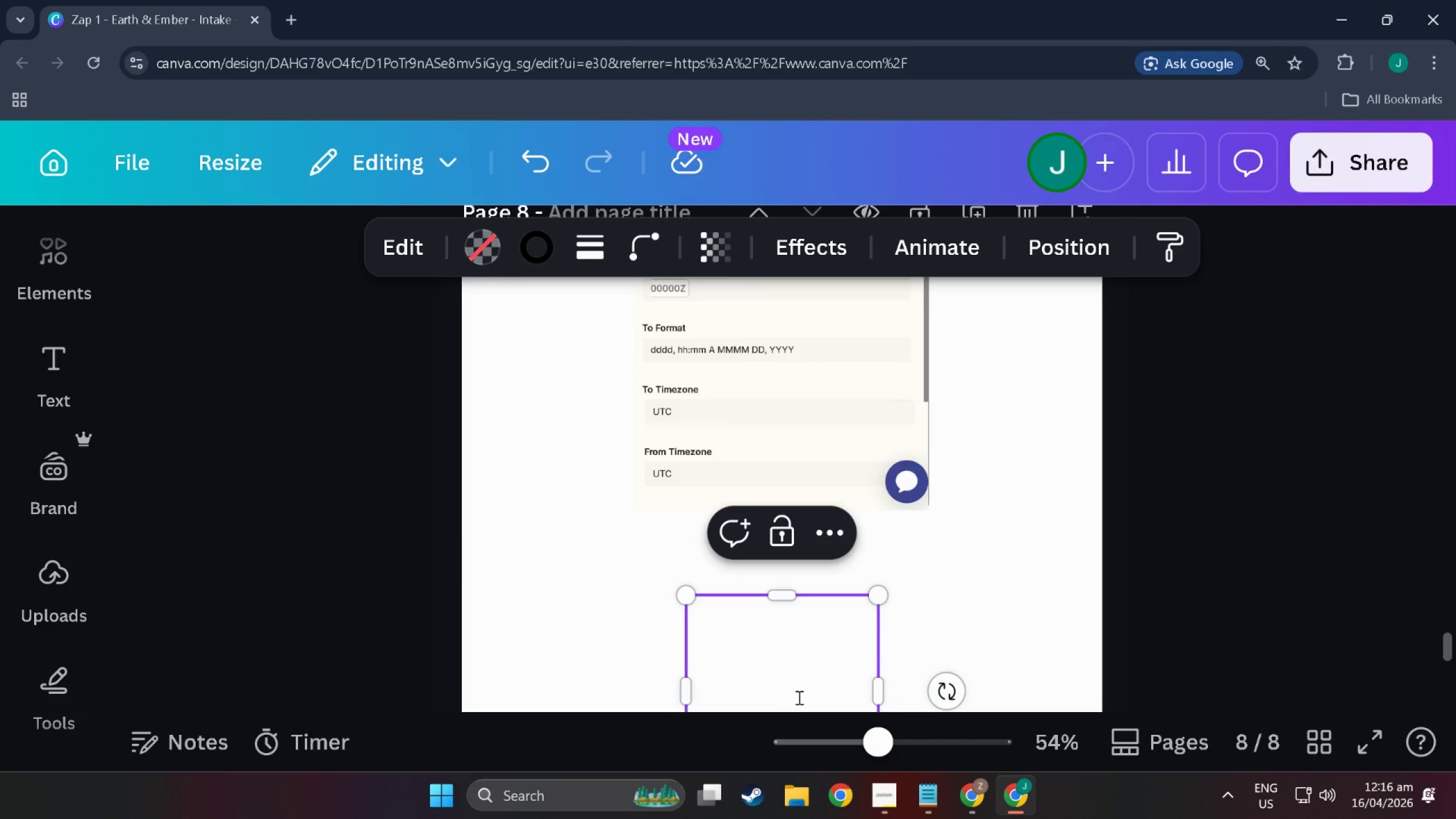 
left_click_drag(start_coordinate=[800, 673], to_coordinate=[751, 390])
 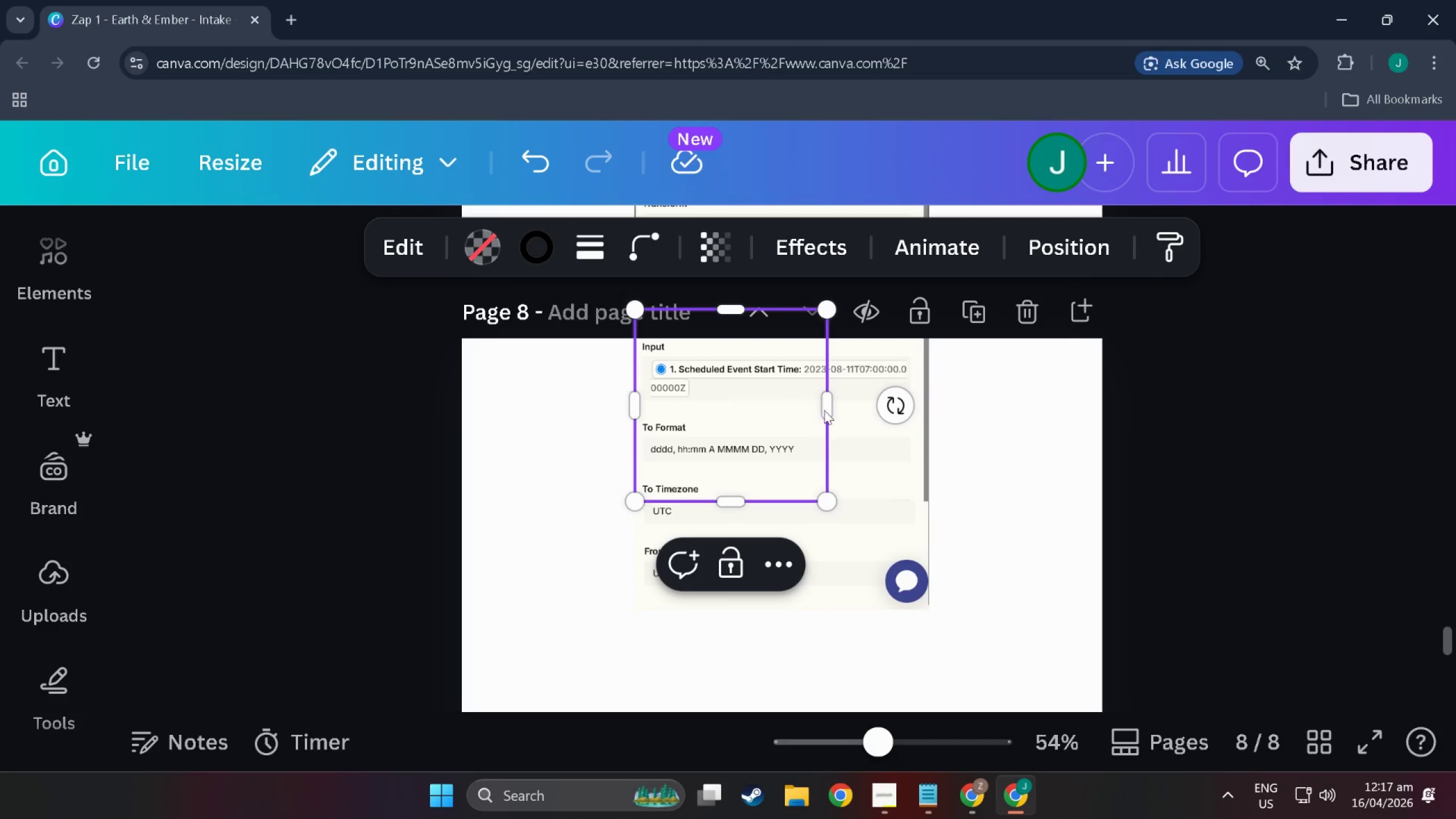 
scroll: coordinate [772, 531], scroll_direction: up, amount: 3.0
 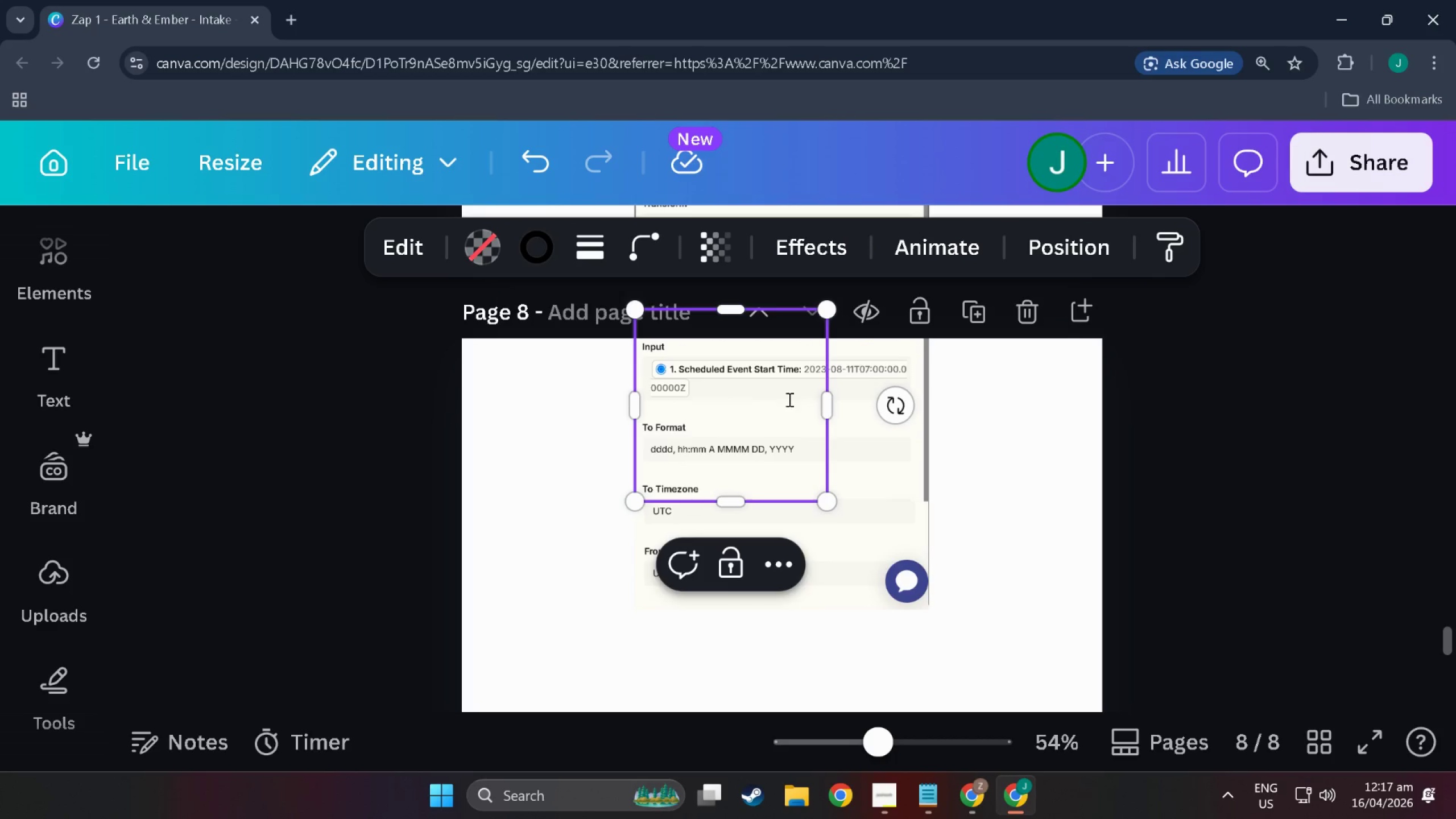 
left_click_drag(start_coordinate=[837, 414], to_coordinate=[935, 415])
 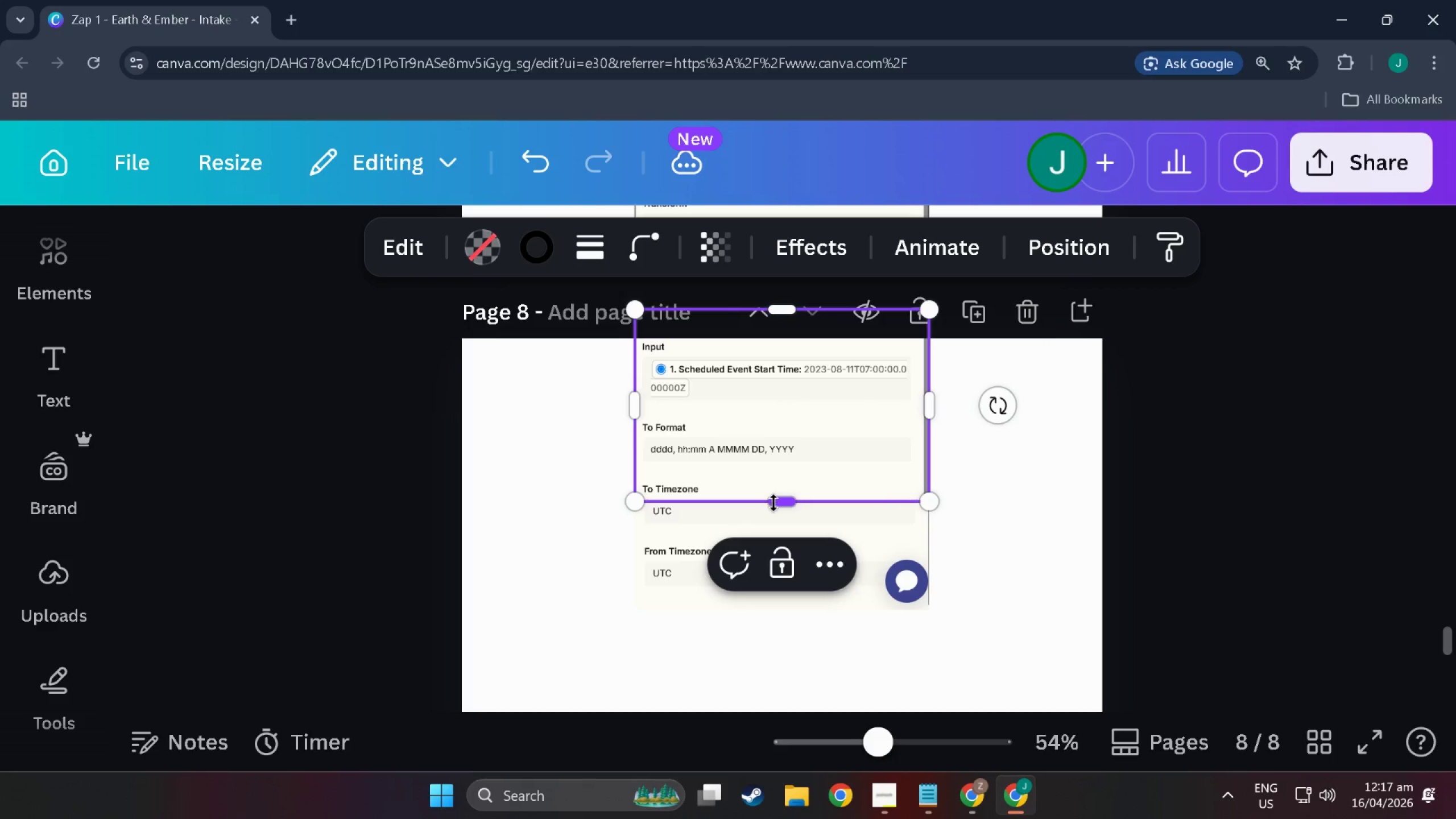 
left_click_drag(start_coordinate=[774, 503], to_coordinate=[774, 609])
 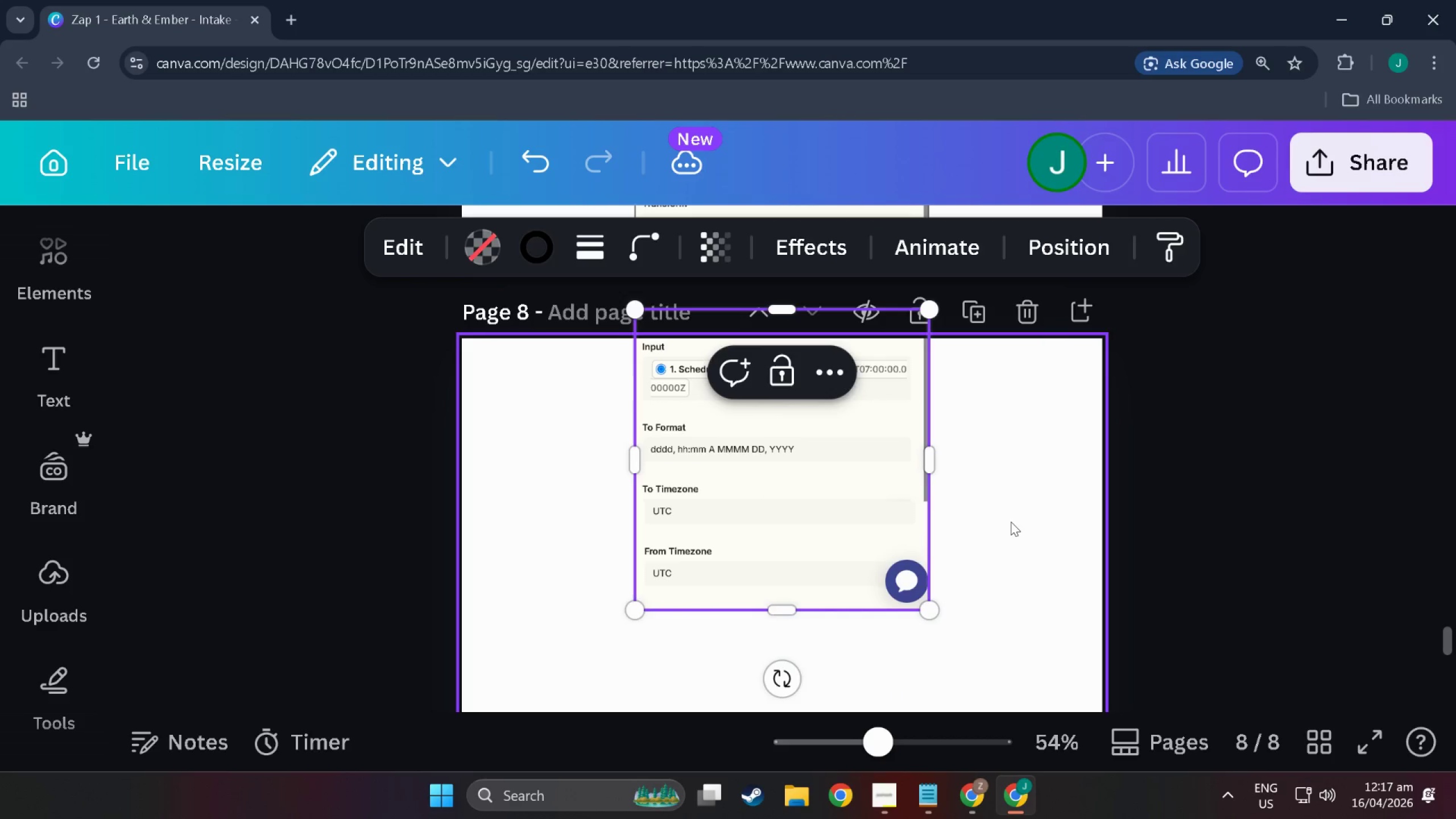 
left_click([1011, 522])
 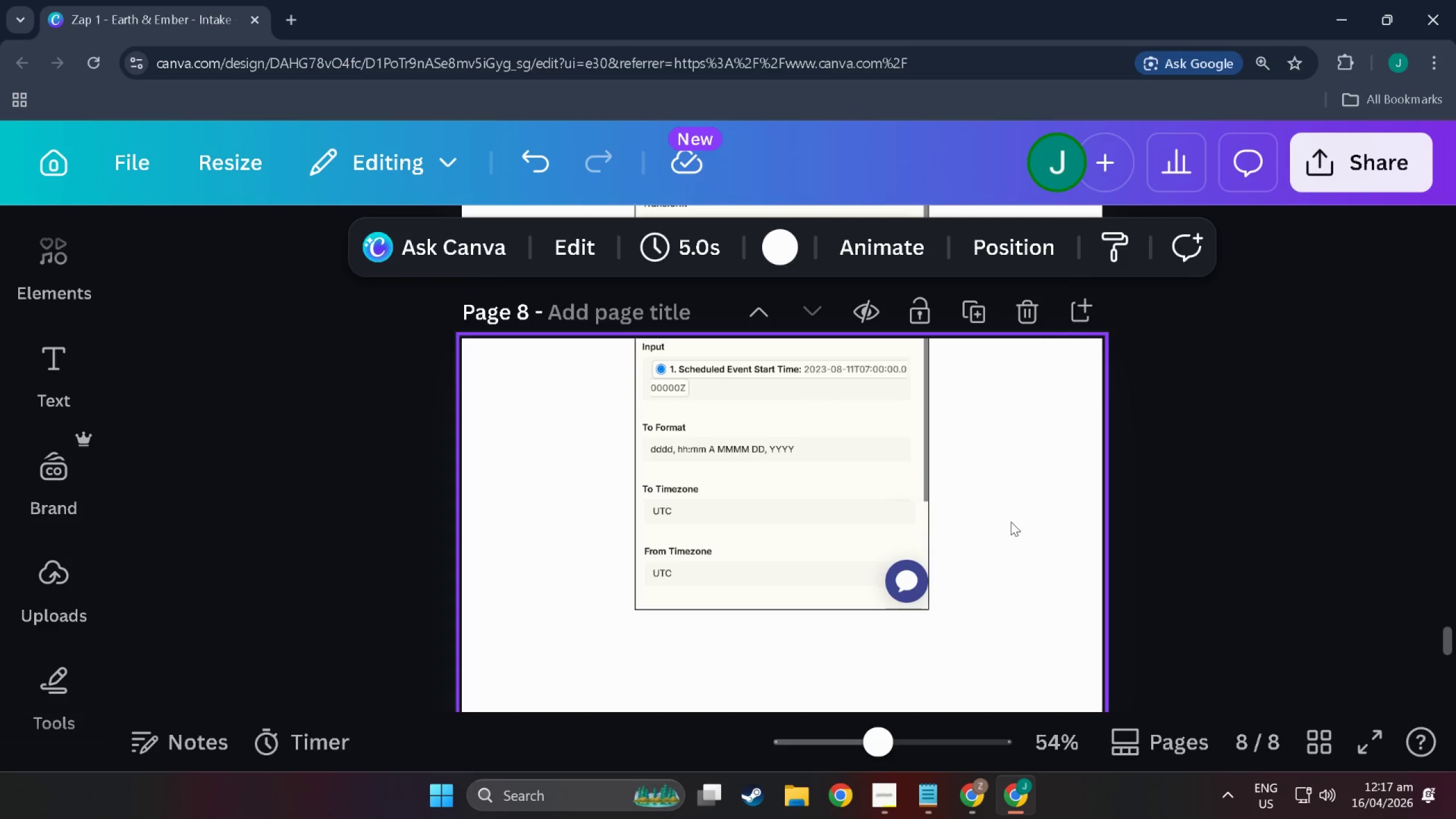 
wait(8.55)
 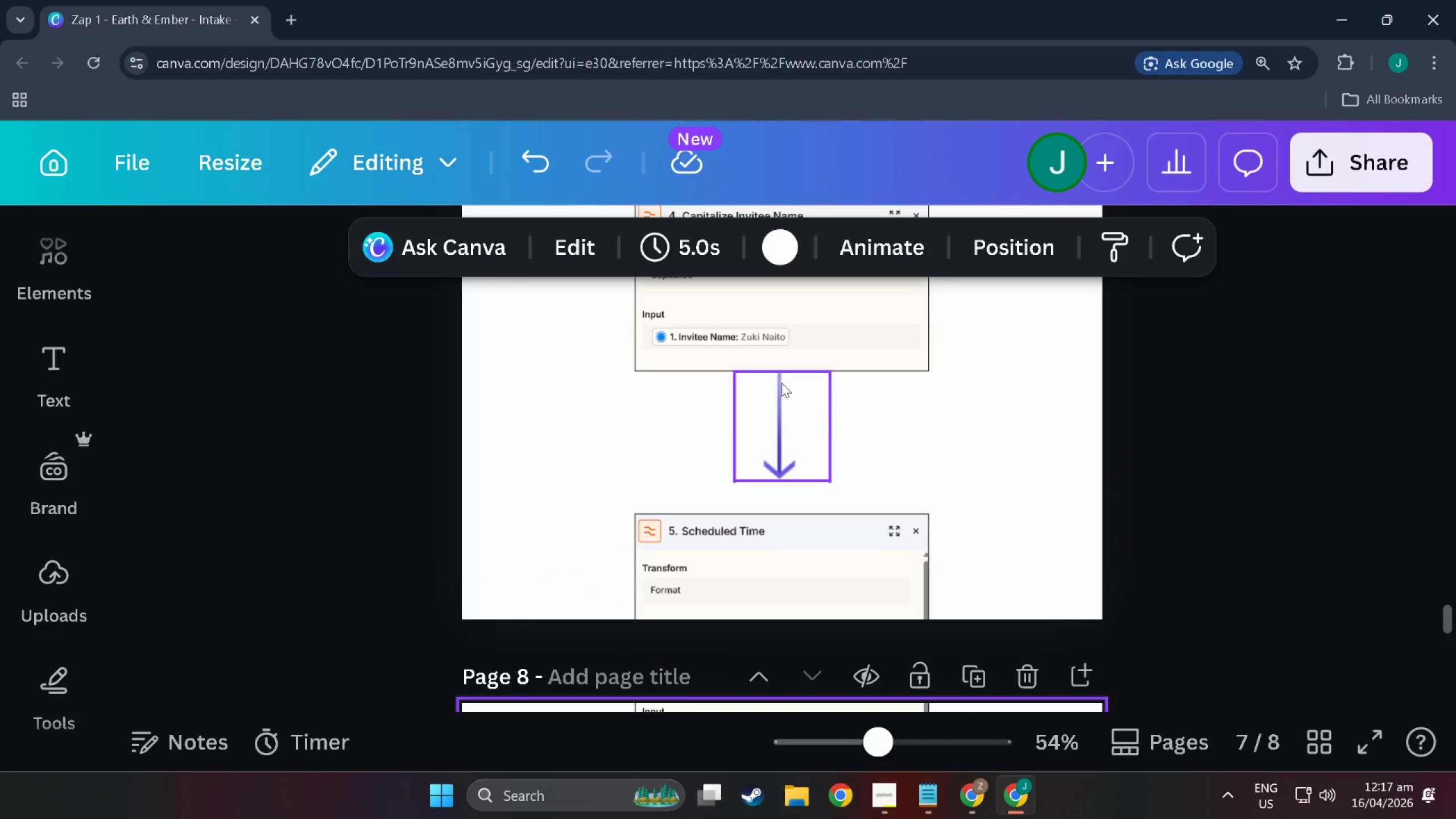 
left_click([781, 383])
 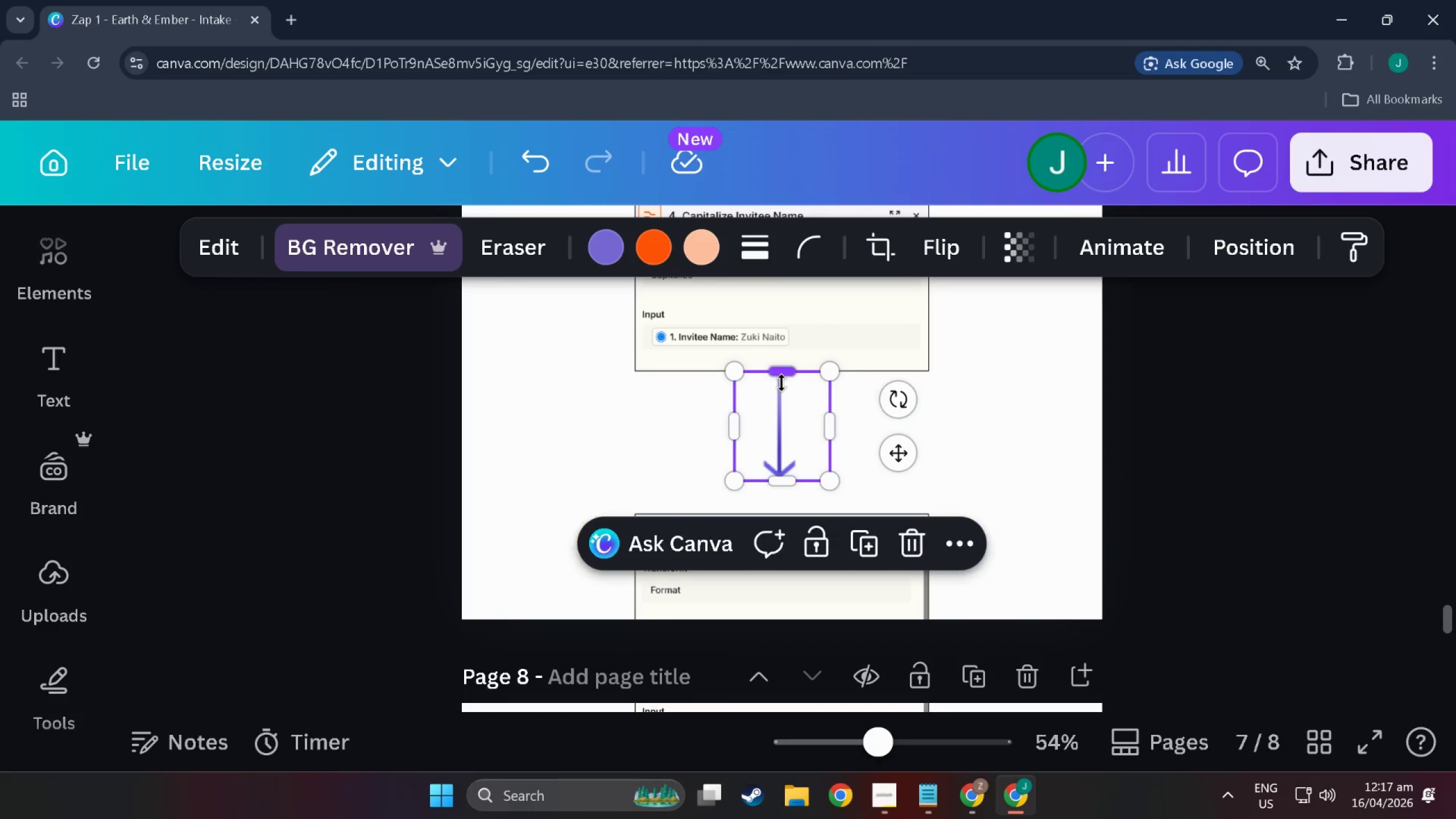 
scroll: coordinate [788, 427], scroll_direction: up, amount: 11.0
 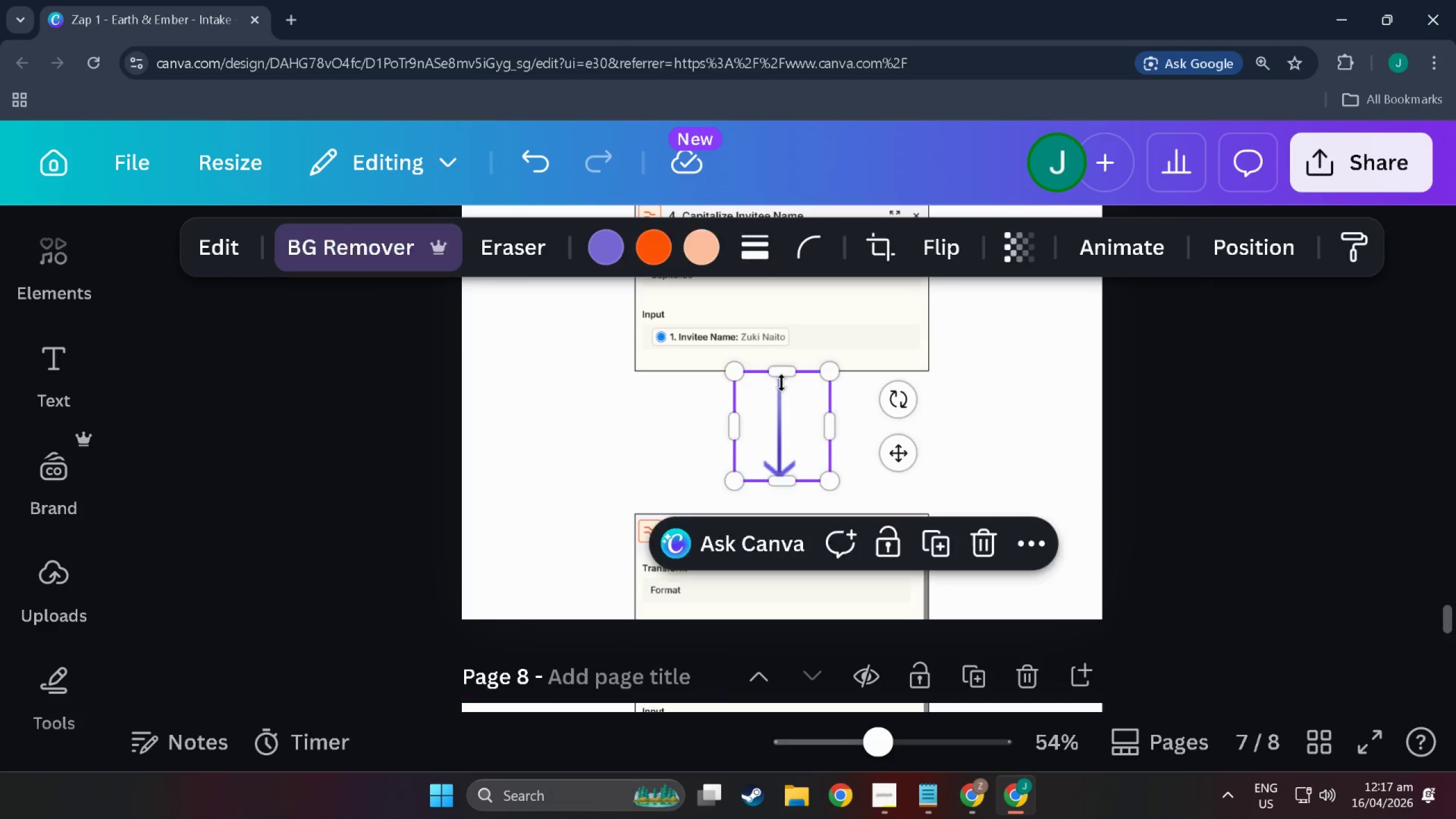 
key(Control+C)
 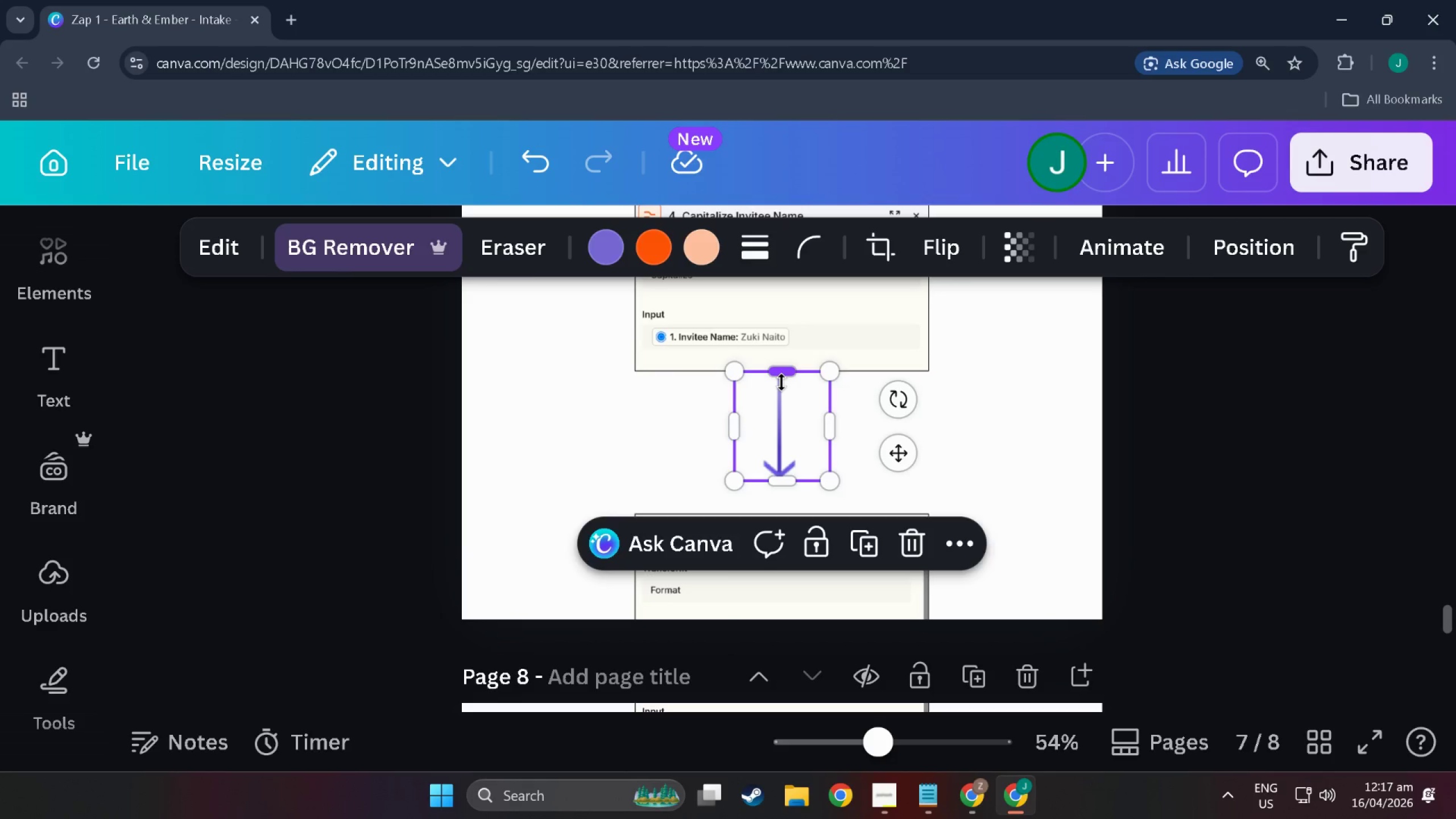 
key(Control+V)
 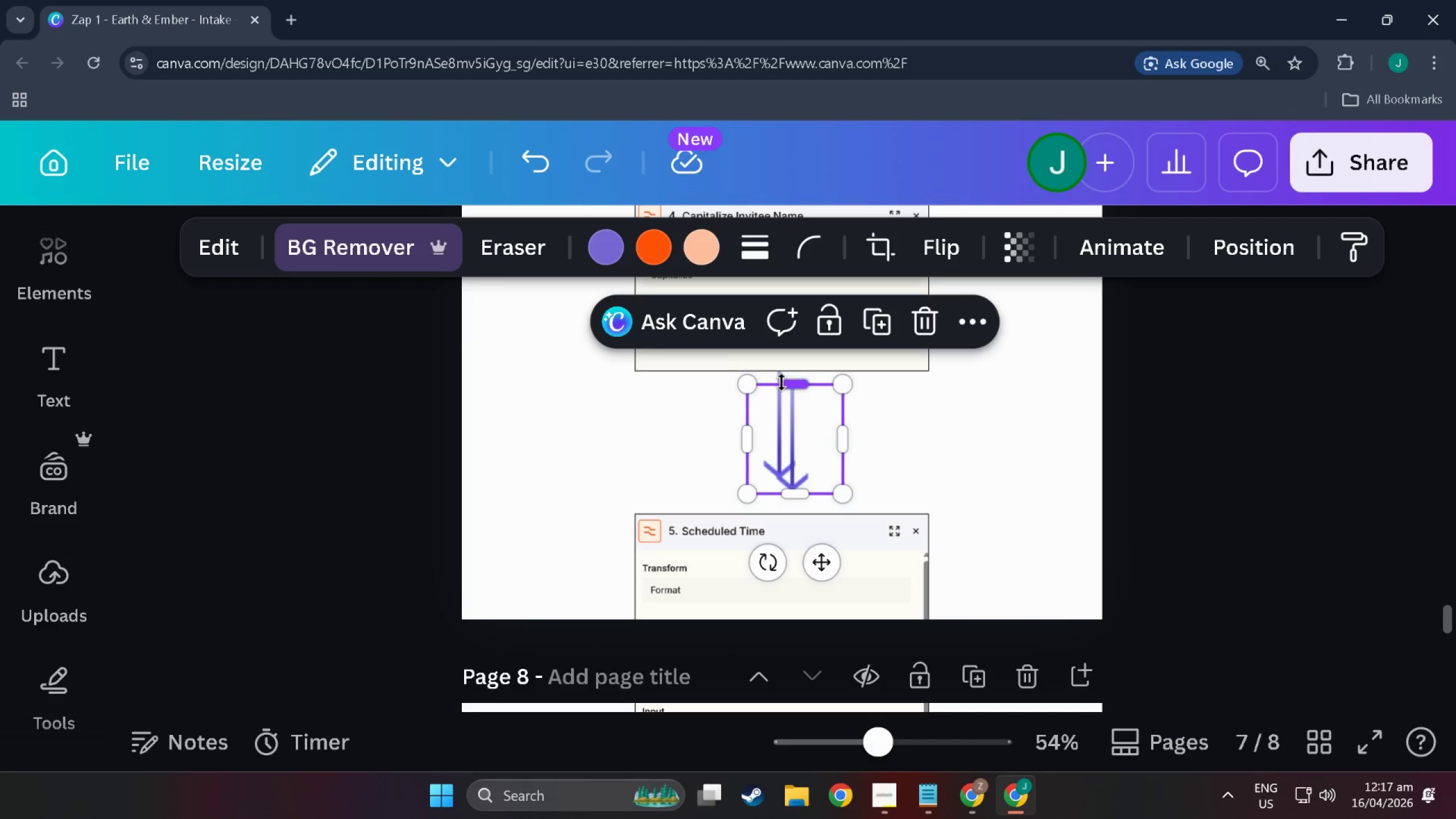 
scroll: coordinate [781, 382], scroll_direction: down, amount: 4.0
 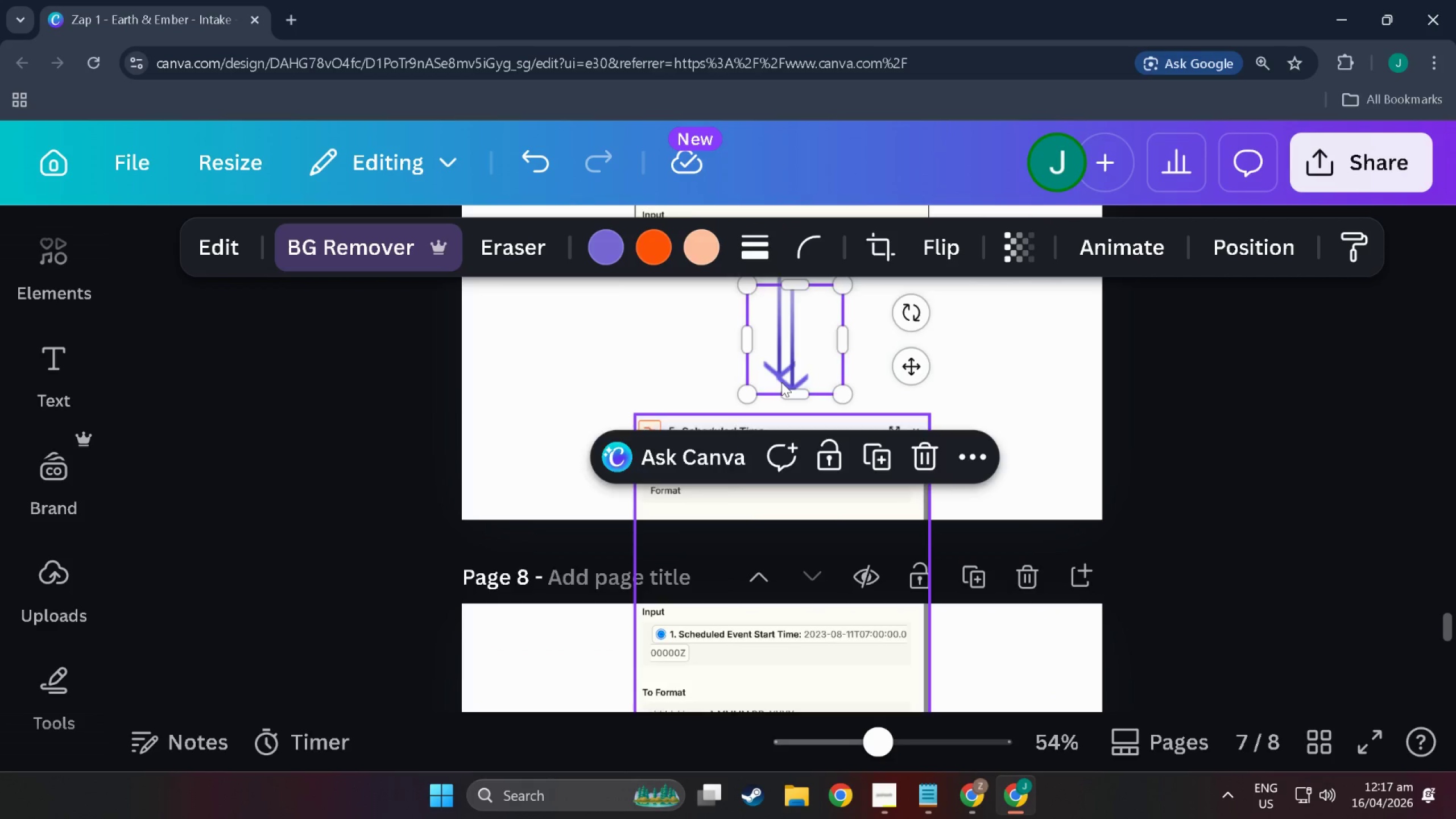 
left_click_drag(start_coordinate=[781, 382], to_coordinate=[765, 410])
 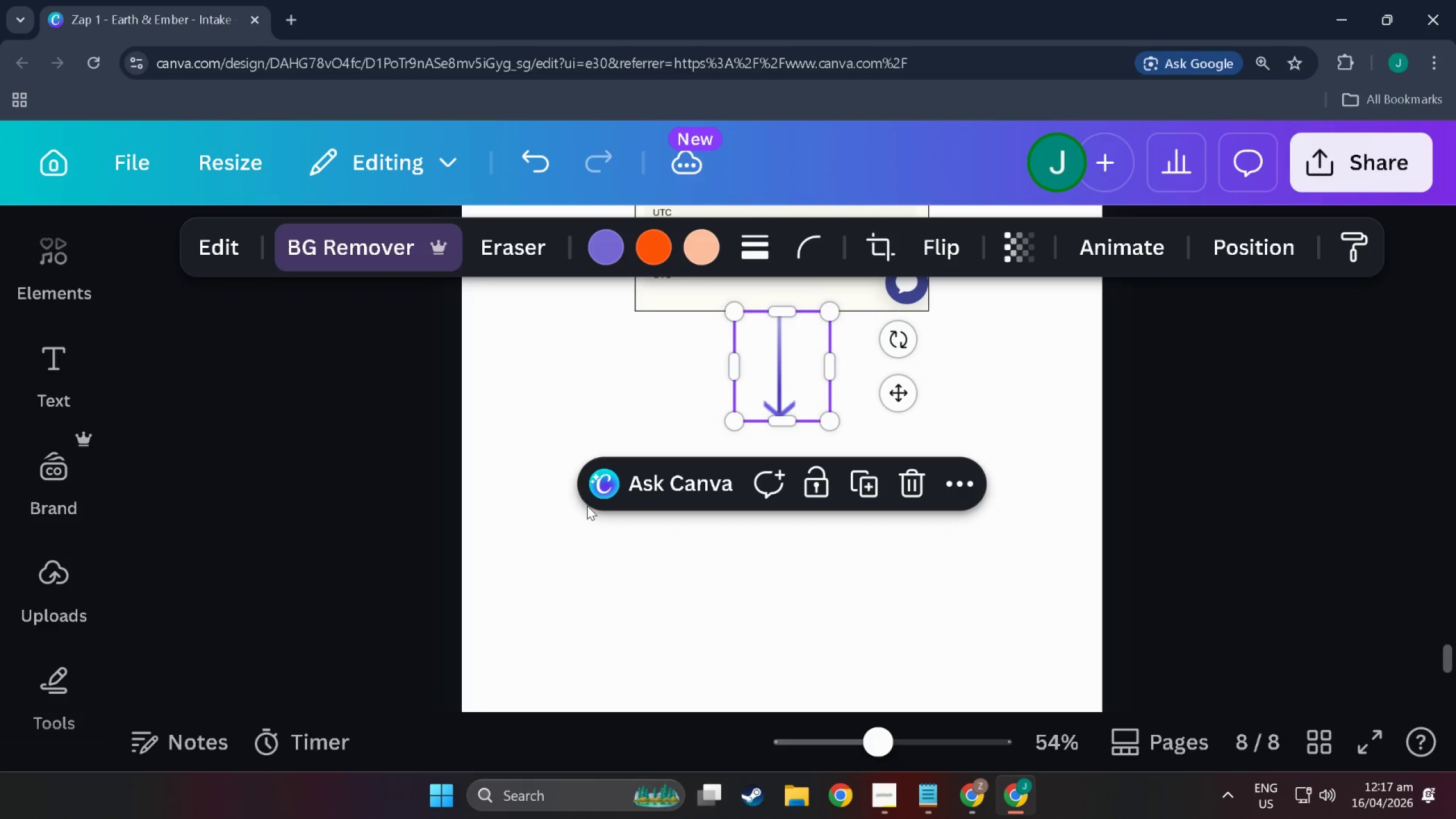 
scroll: coordinate [781, 382], scroll_direction: up, amount: 2.0
 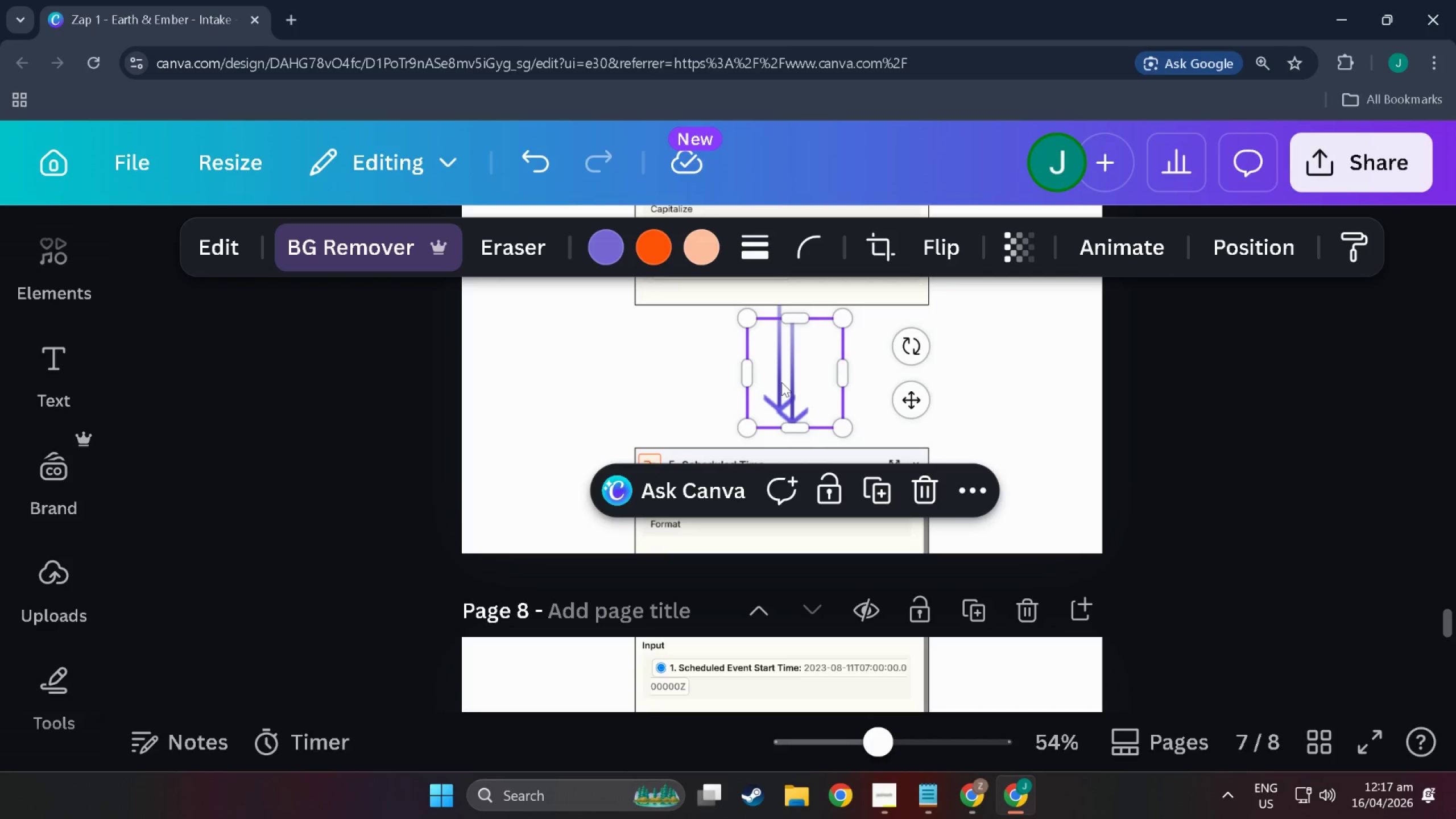 
scroll: coordinate [763, 435], scroll_direction: down, amount: 18.0
 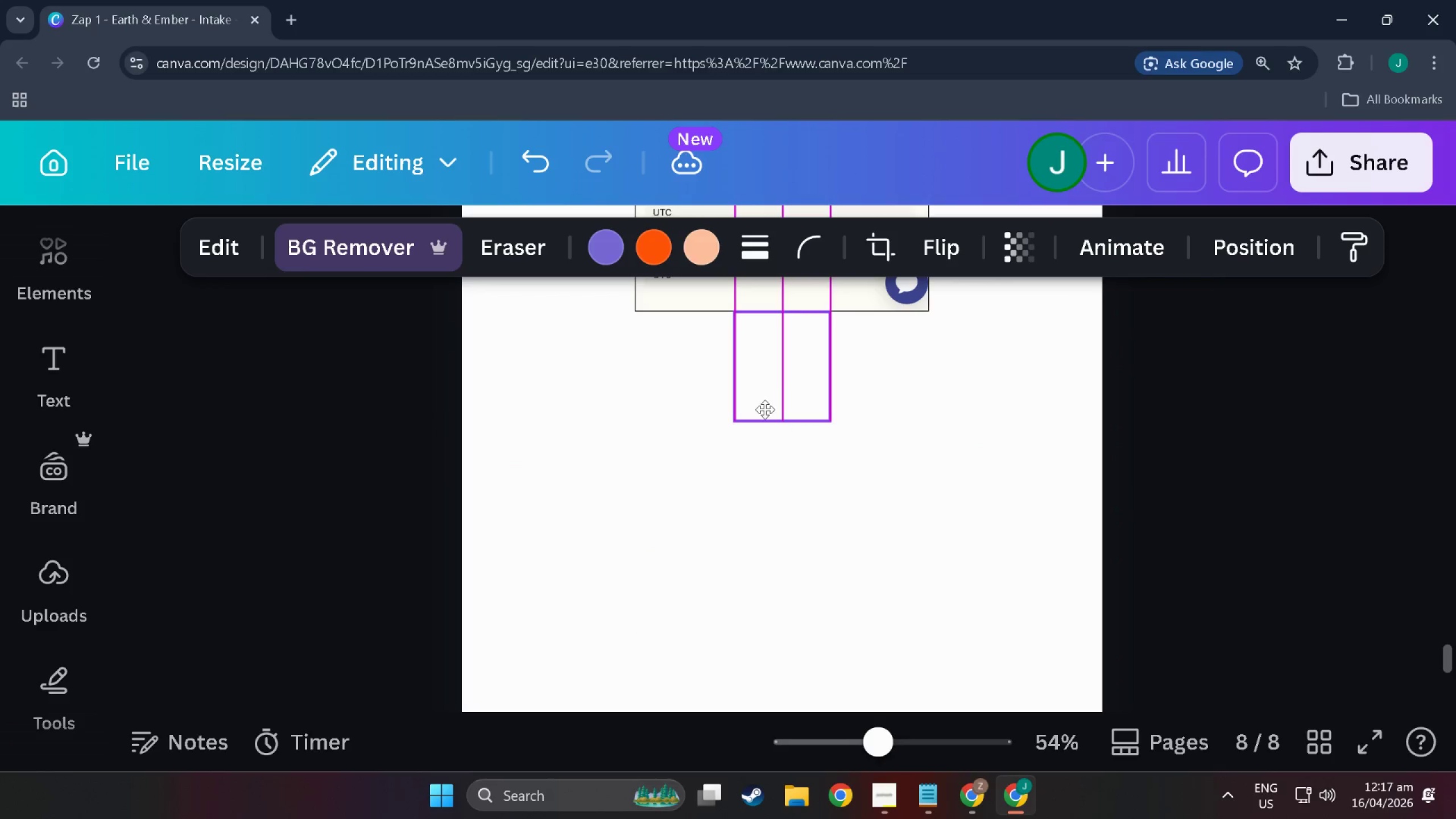 
left_click([587, 506])
 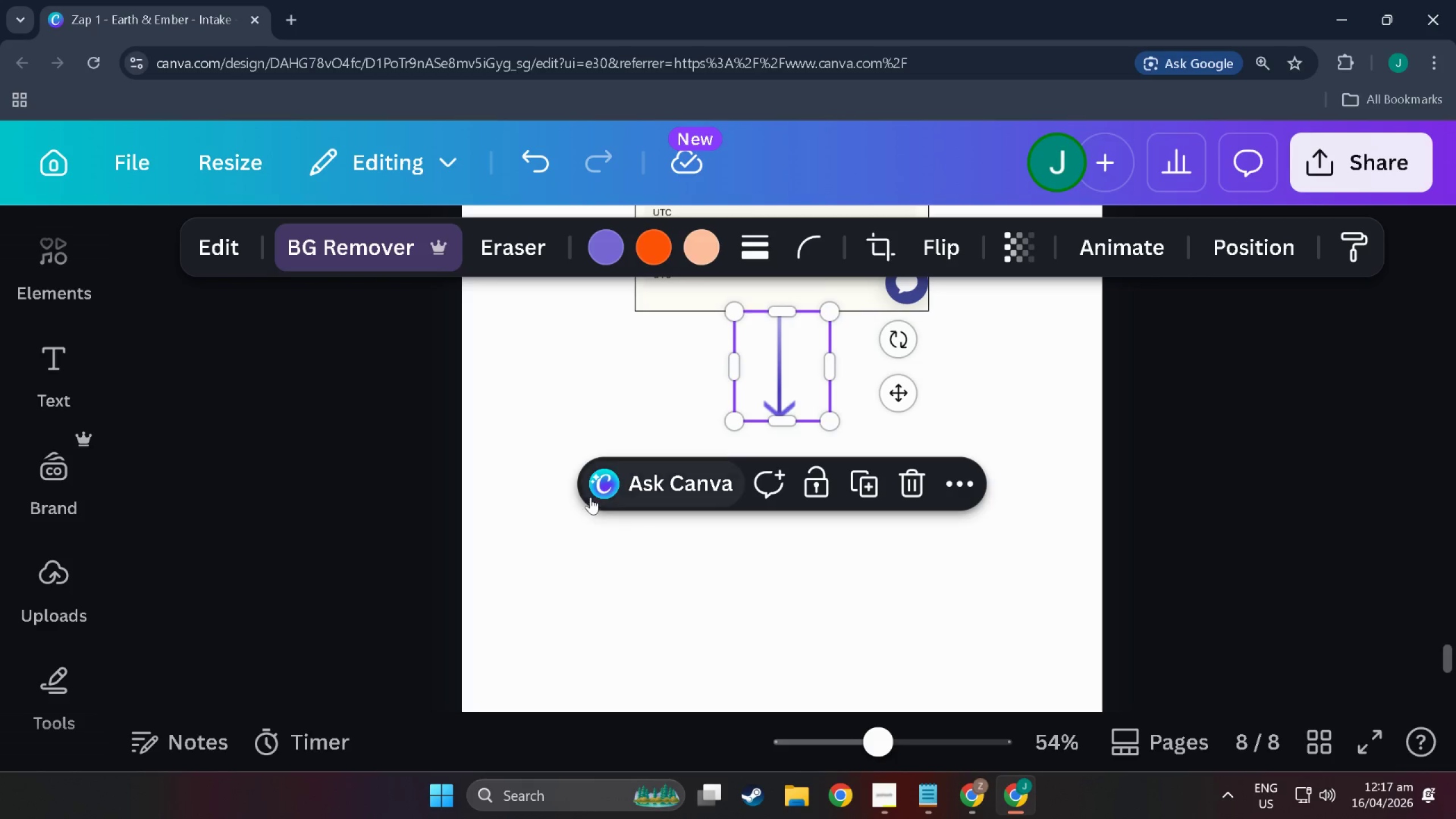 
scroll: coordinate [590, 497], scroll_direction: up, amount: 7.0
 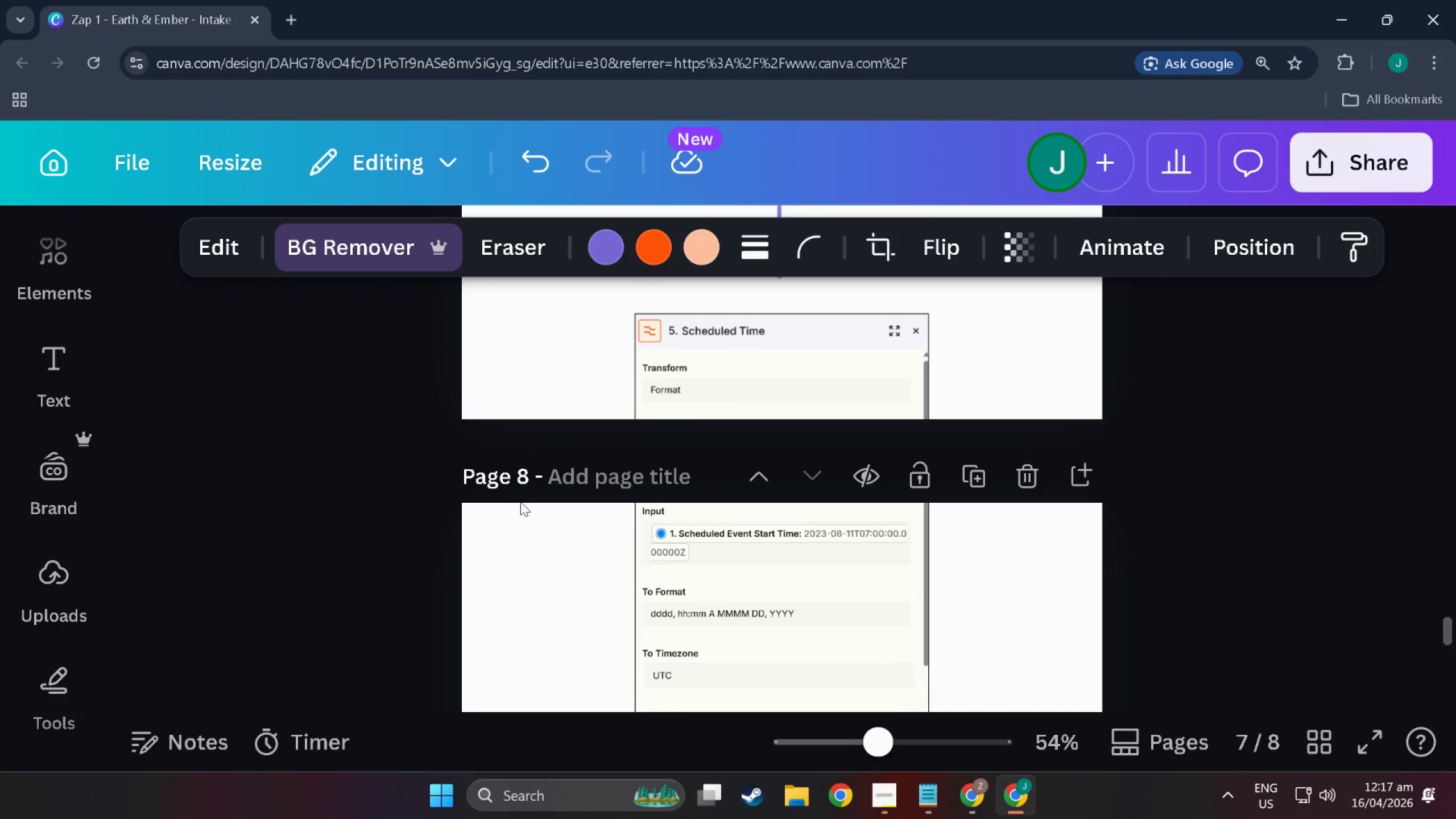 
wait(8.47)
 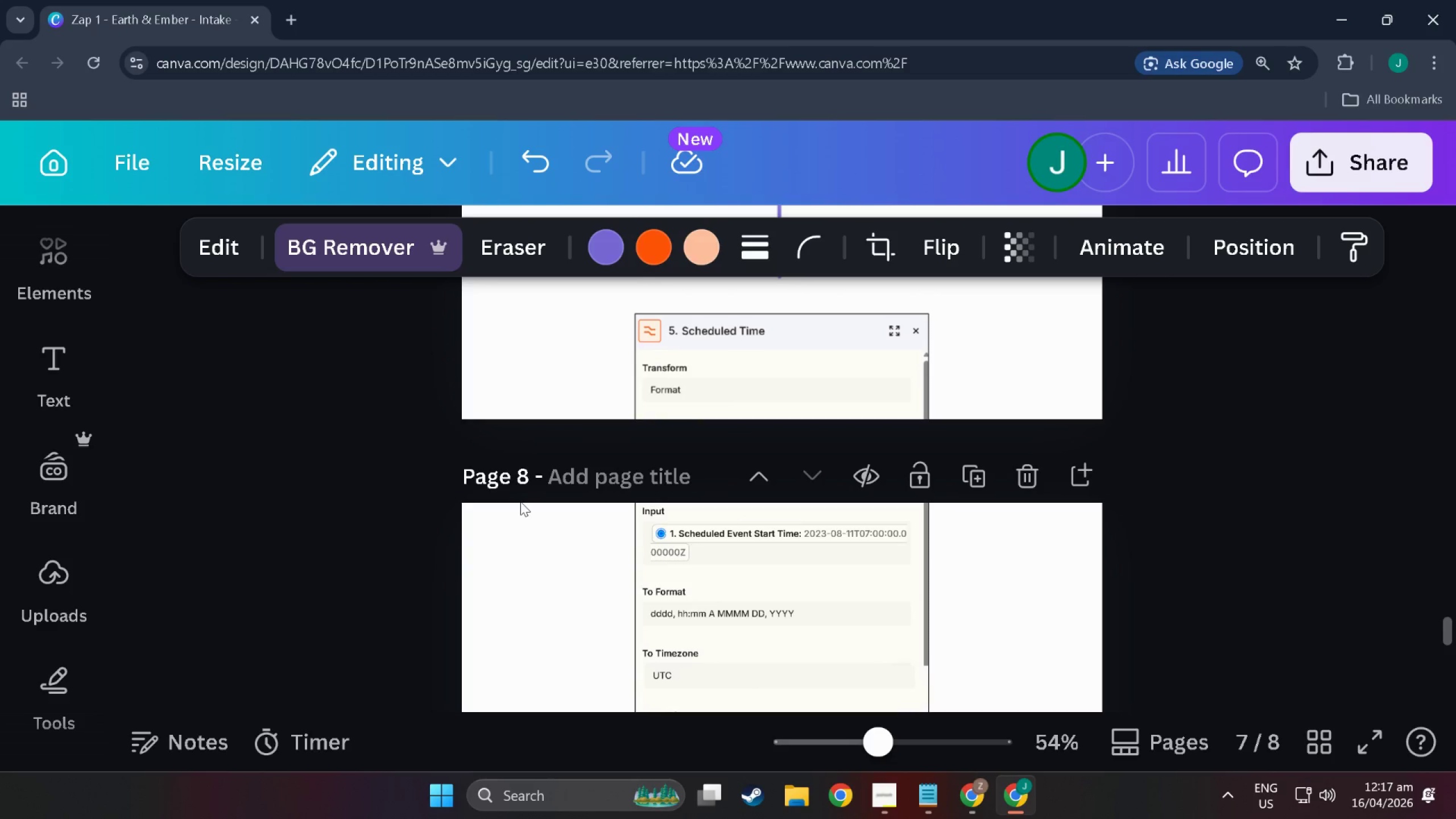 
scroll: coordinate [538, 552], scroll_direction: down, amount: 10.0
 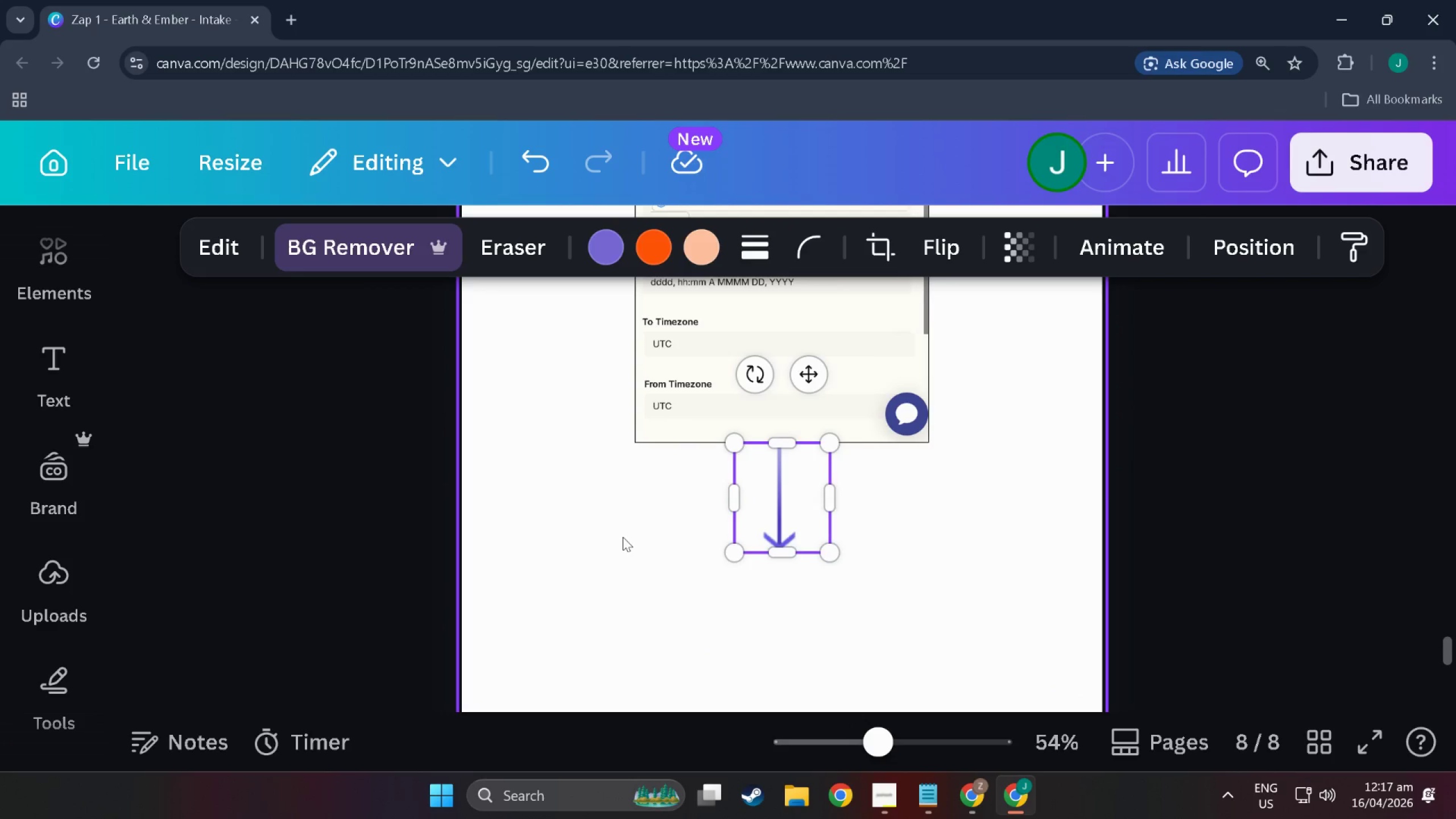 
left_click([597, 543])
 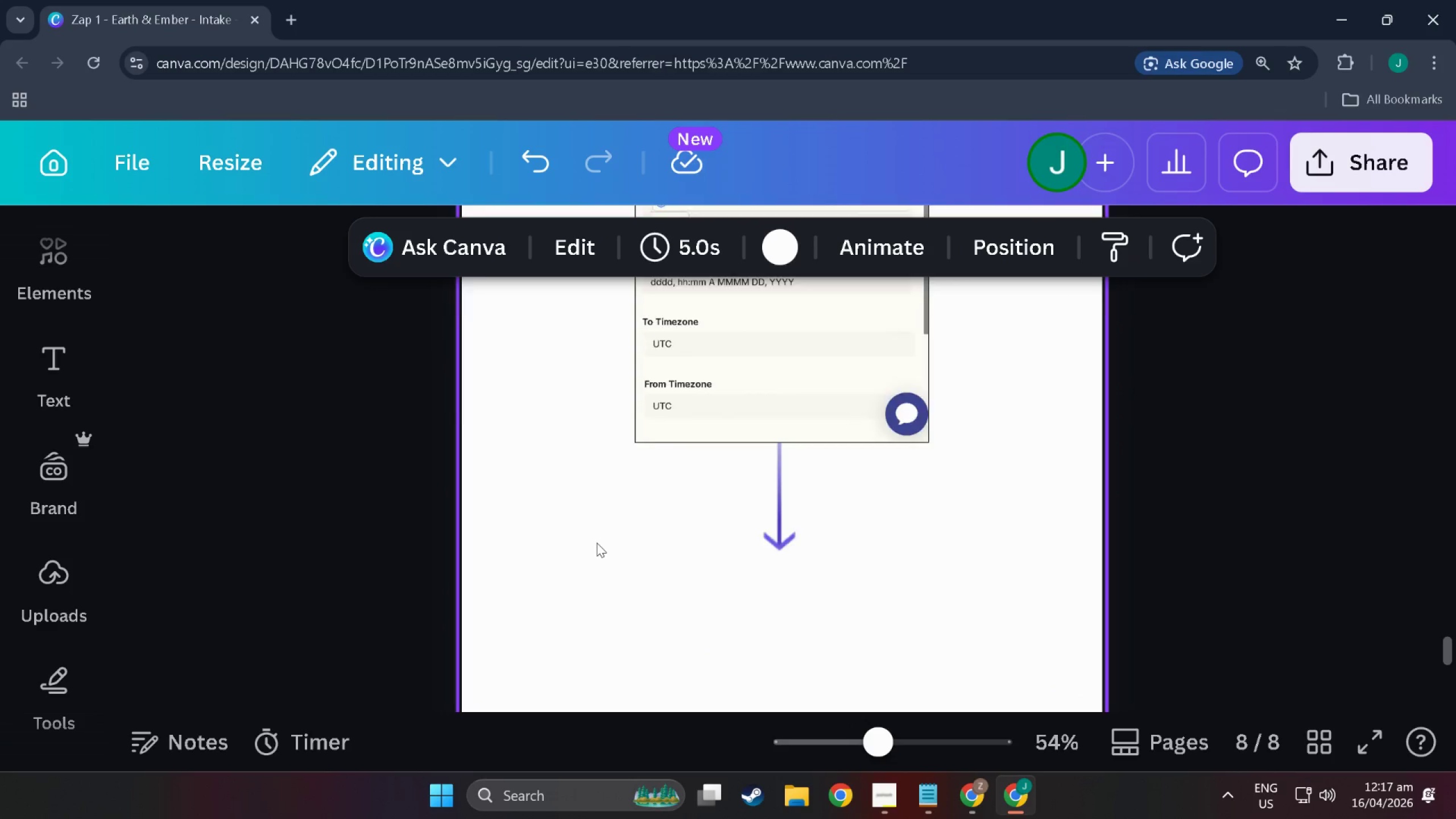 
scroll: coordinate [597, 543], scroll_direction: up, amount: 11.0
 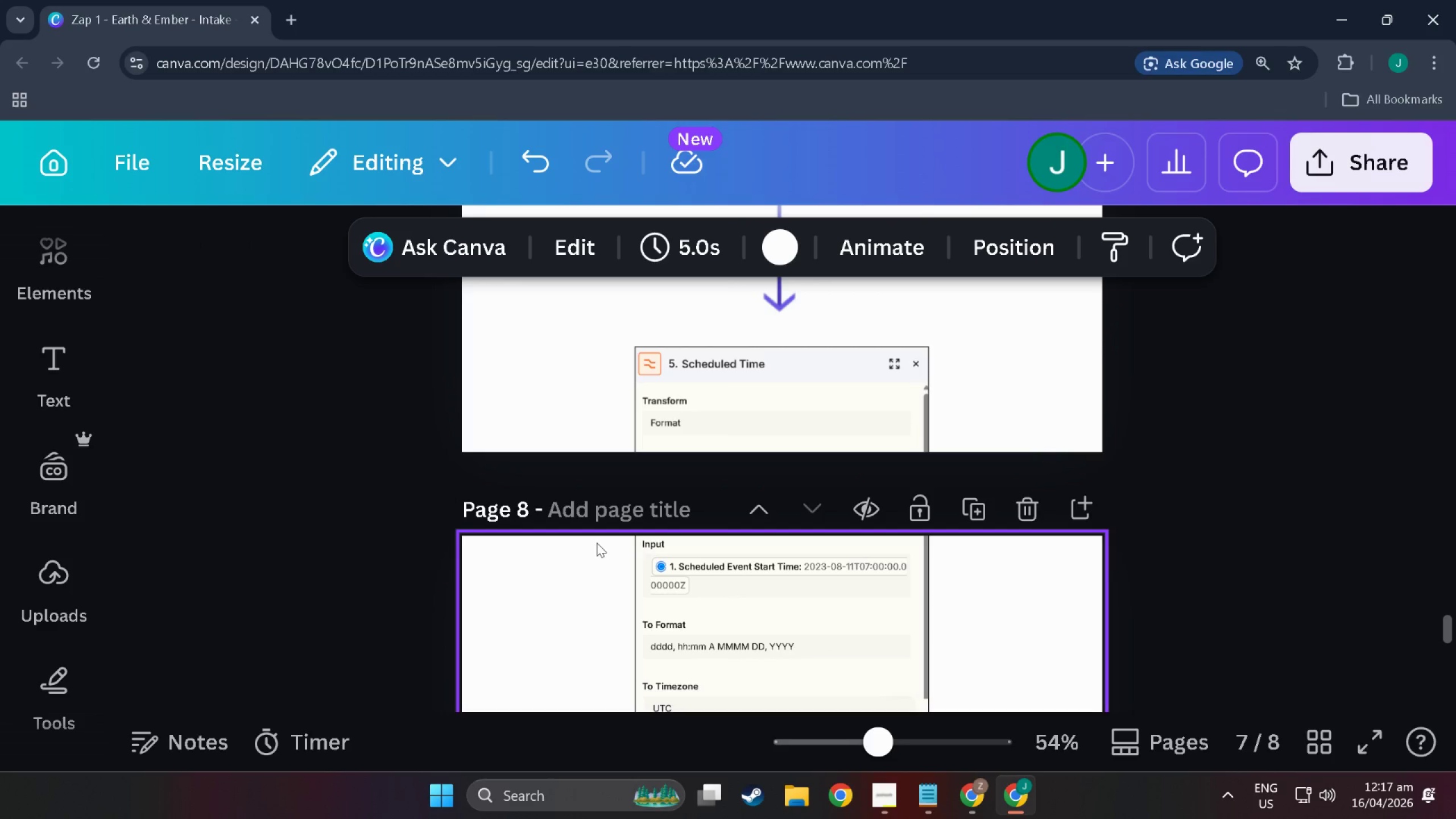 
key(Alt+Tab)
 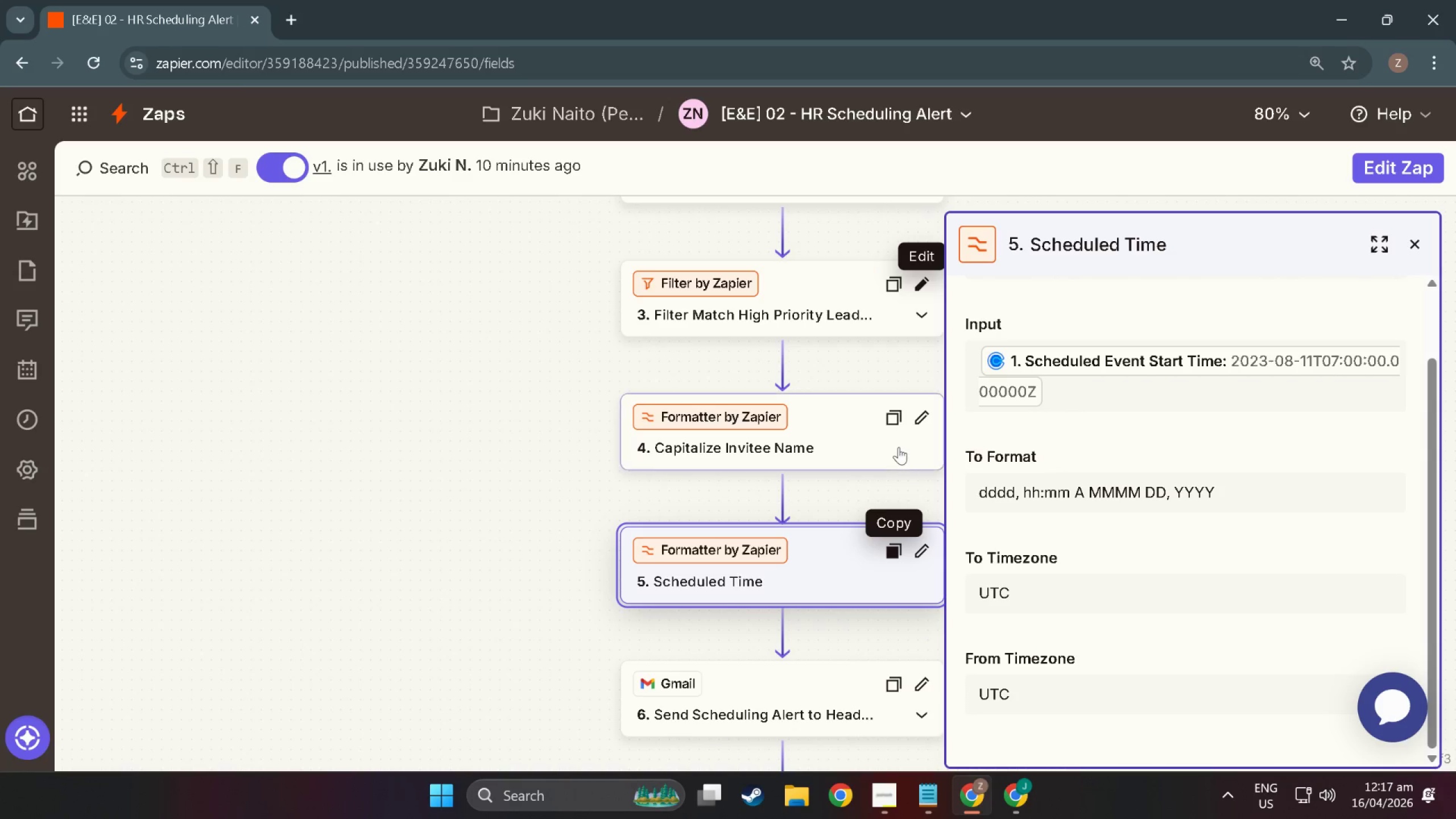 
scroll: coordinate [768, 653], scroll_direction: down, amount: 3.0
 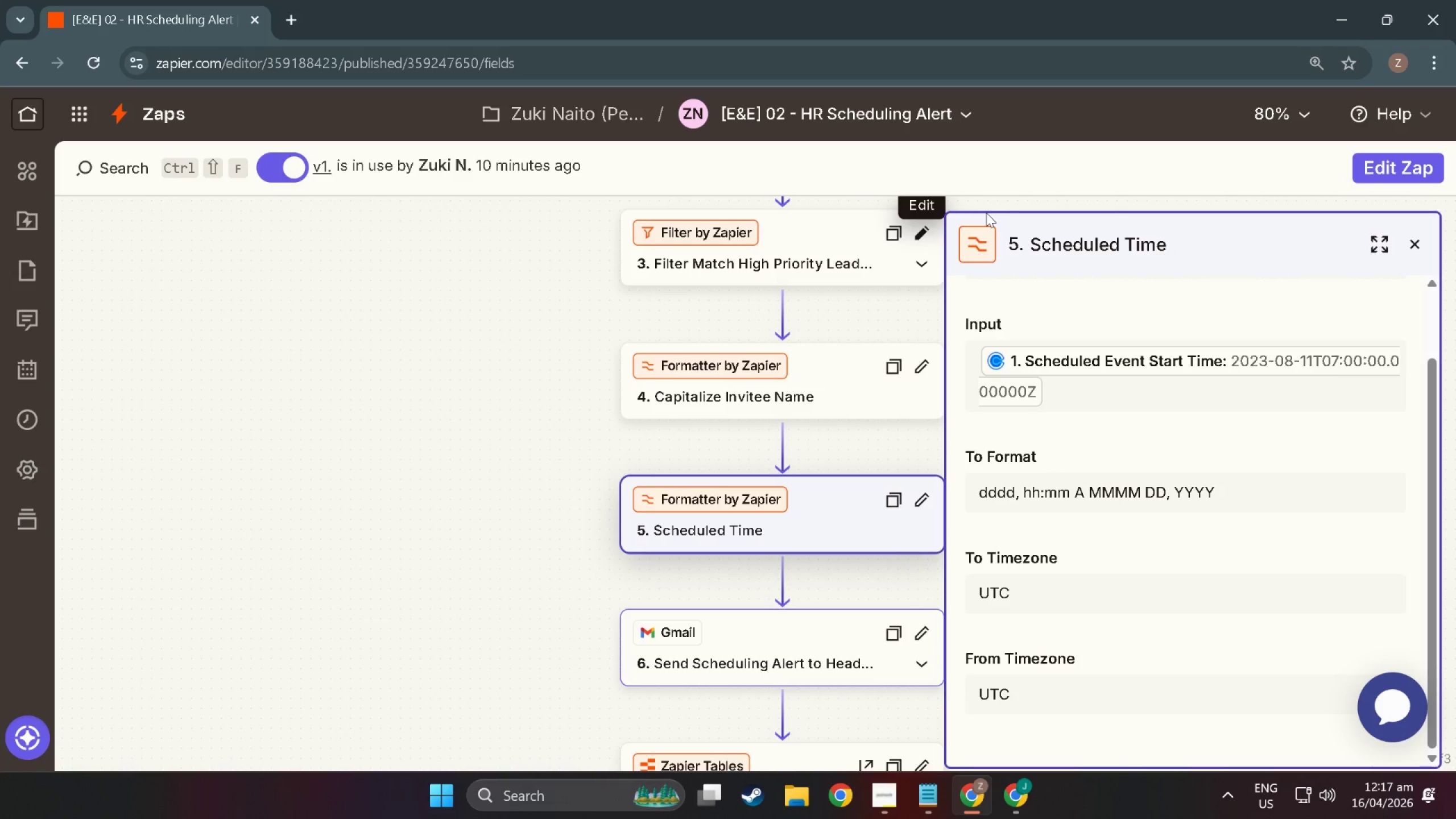 
left_click([816, 623])
 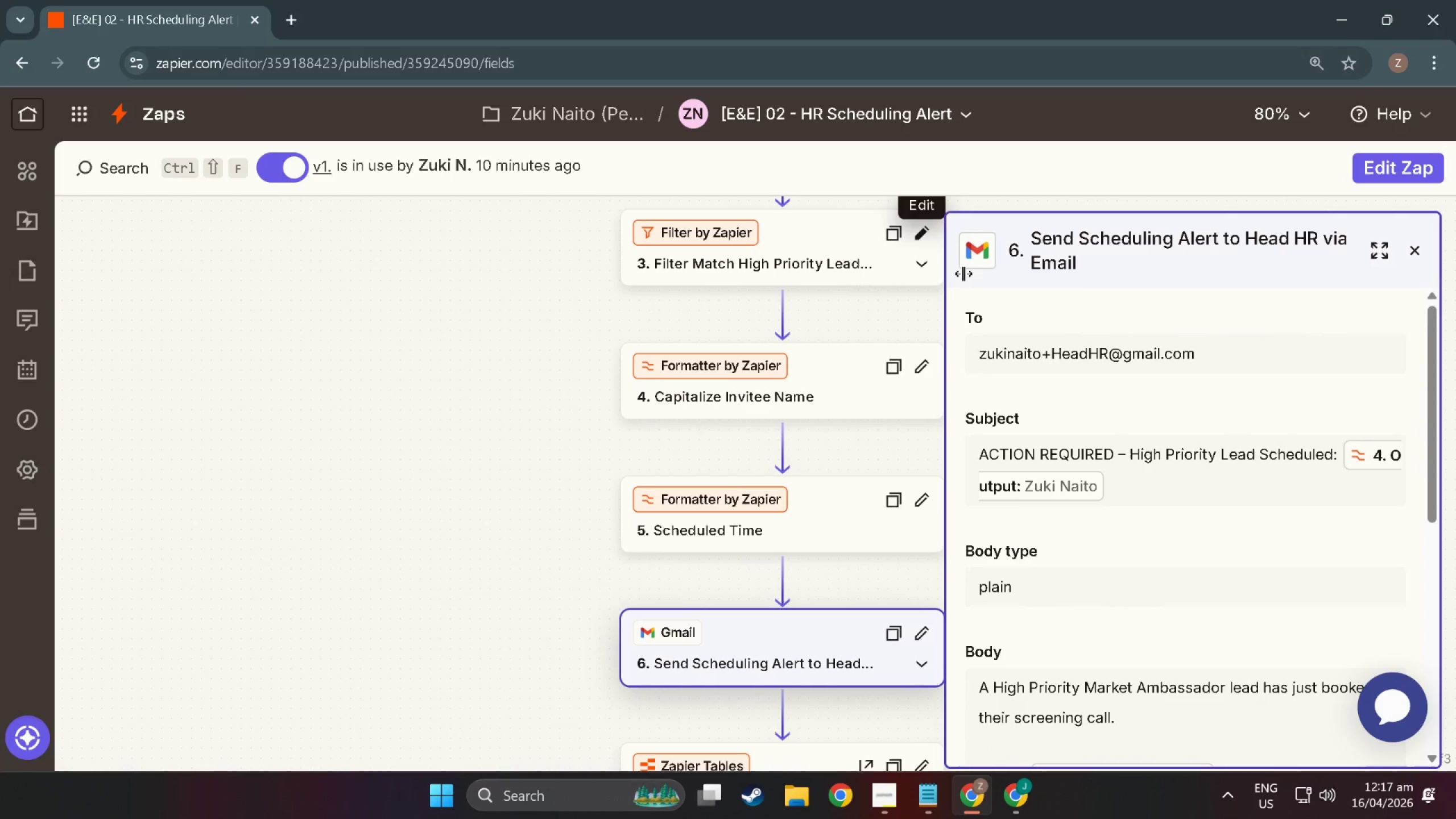 
key(Meta+Shift+ShiftLeft)
 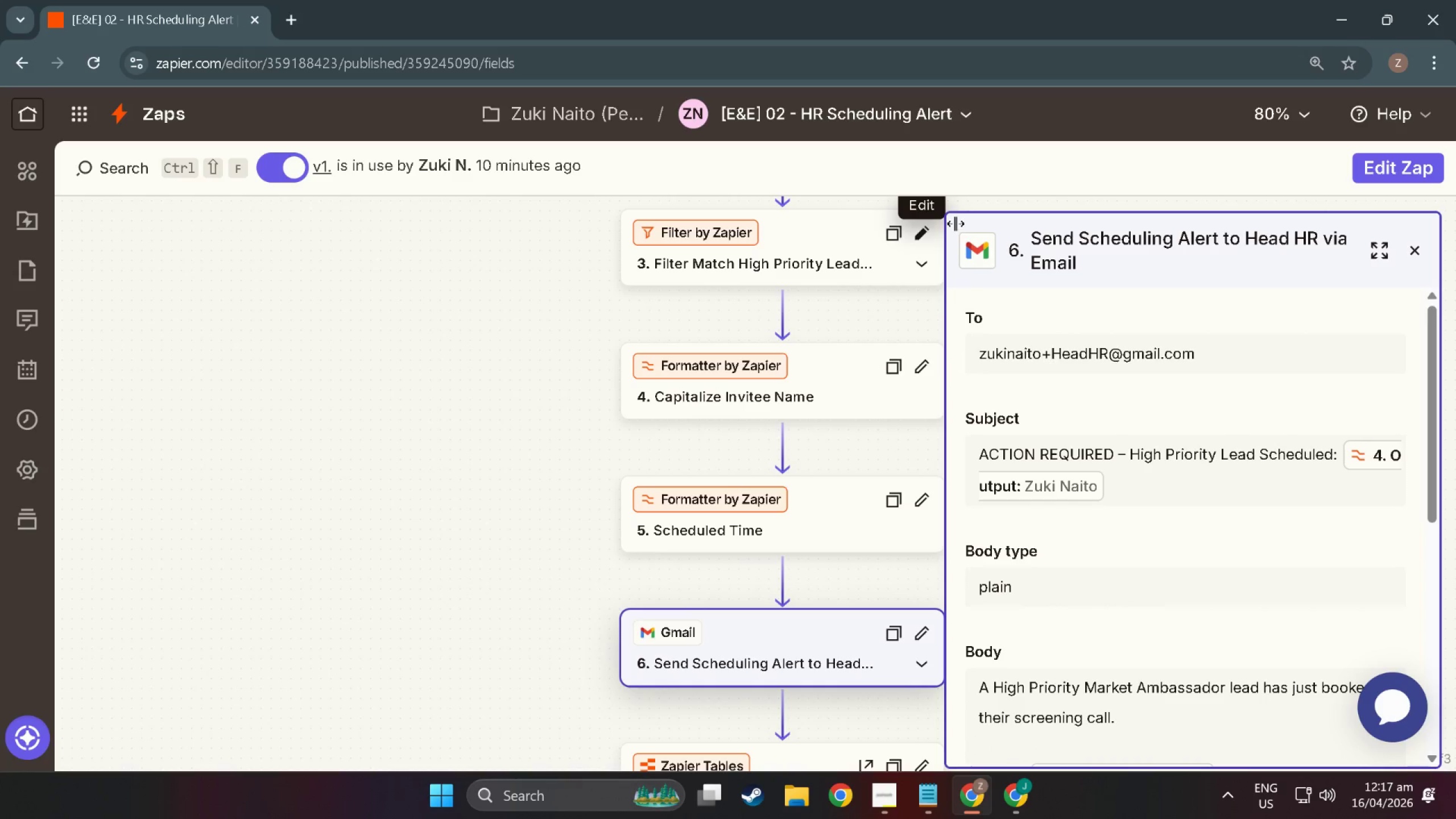 
key(Meta+Shift+S)
 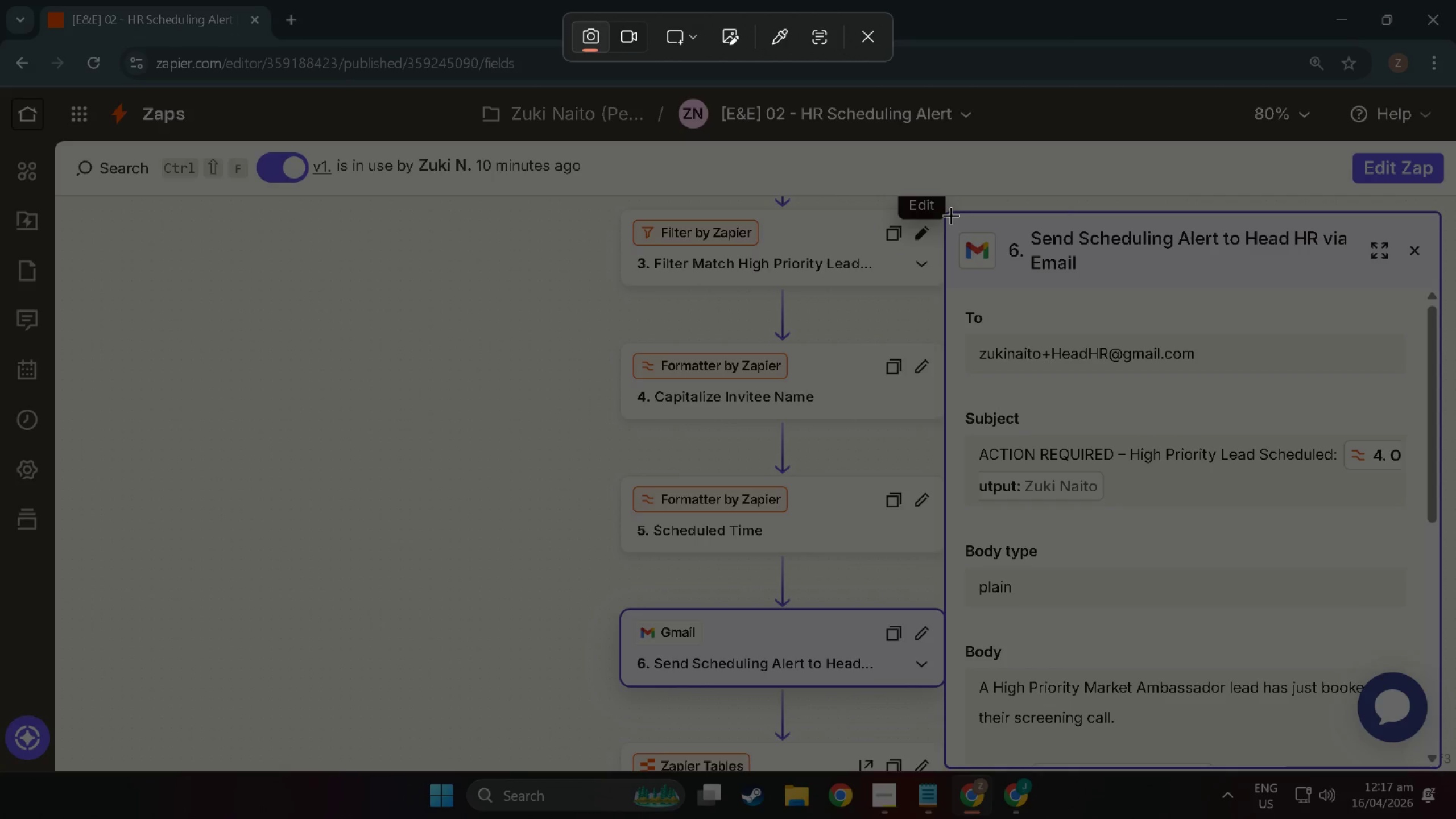 
left_click_drag(start_coordinate=[951, 215], to_coordinate=[1430, 754])
 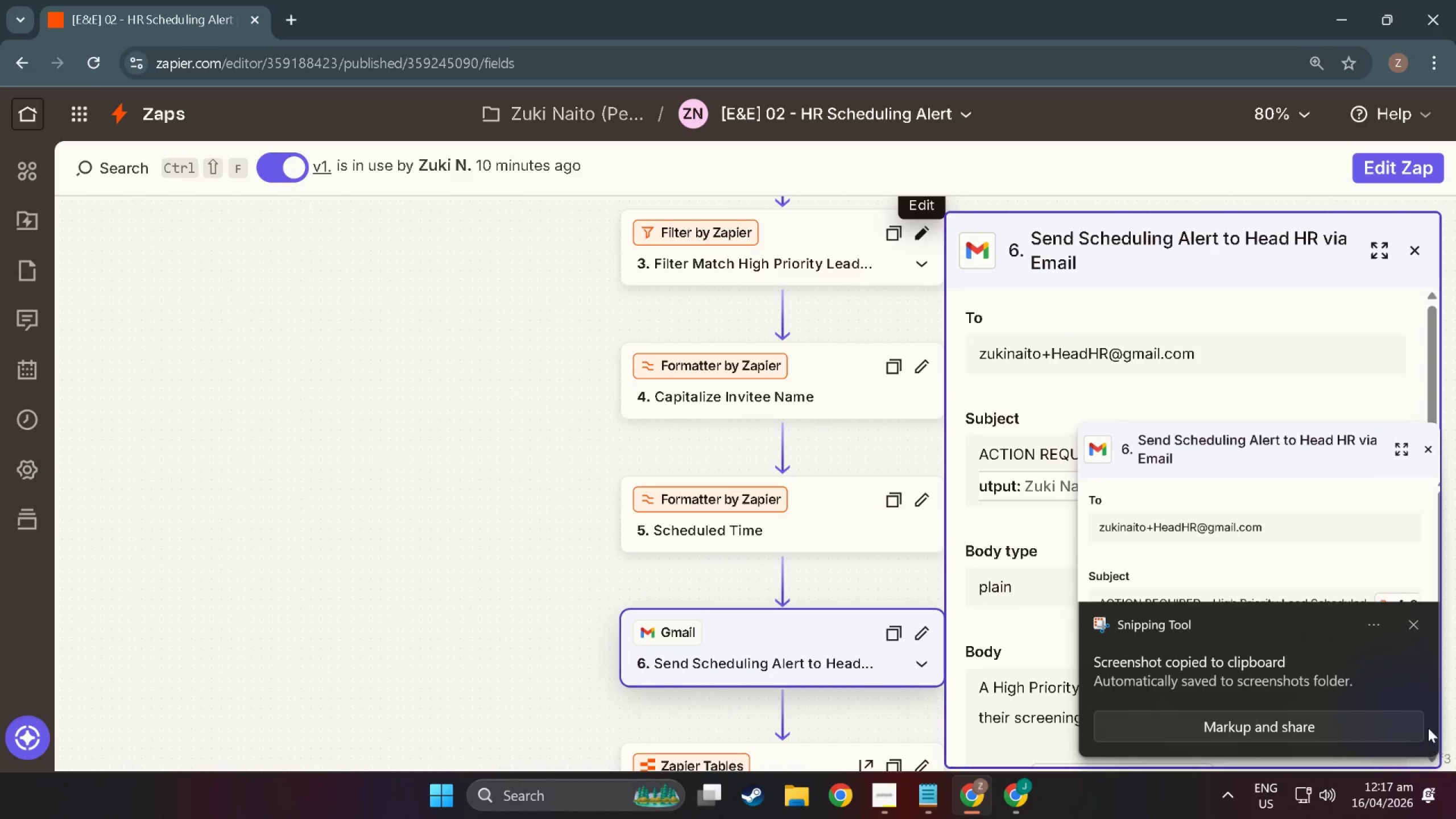 
key(Alt+Tab)
 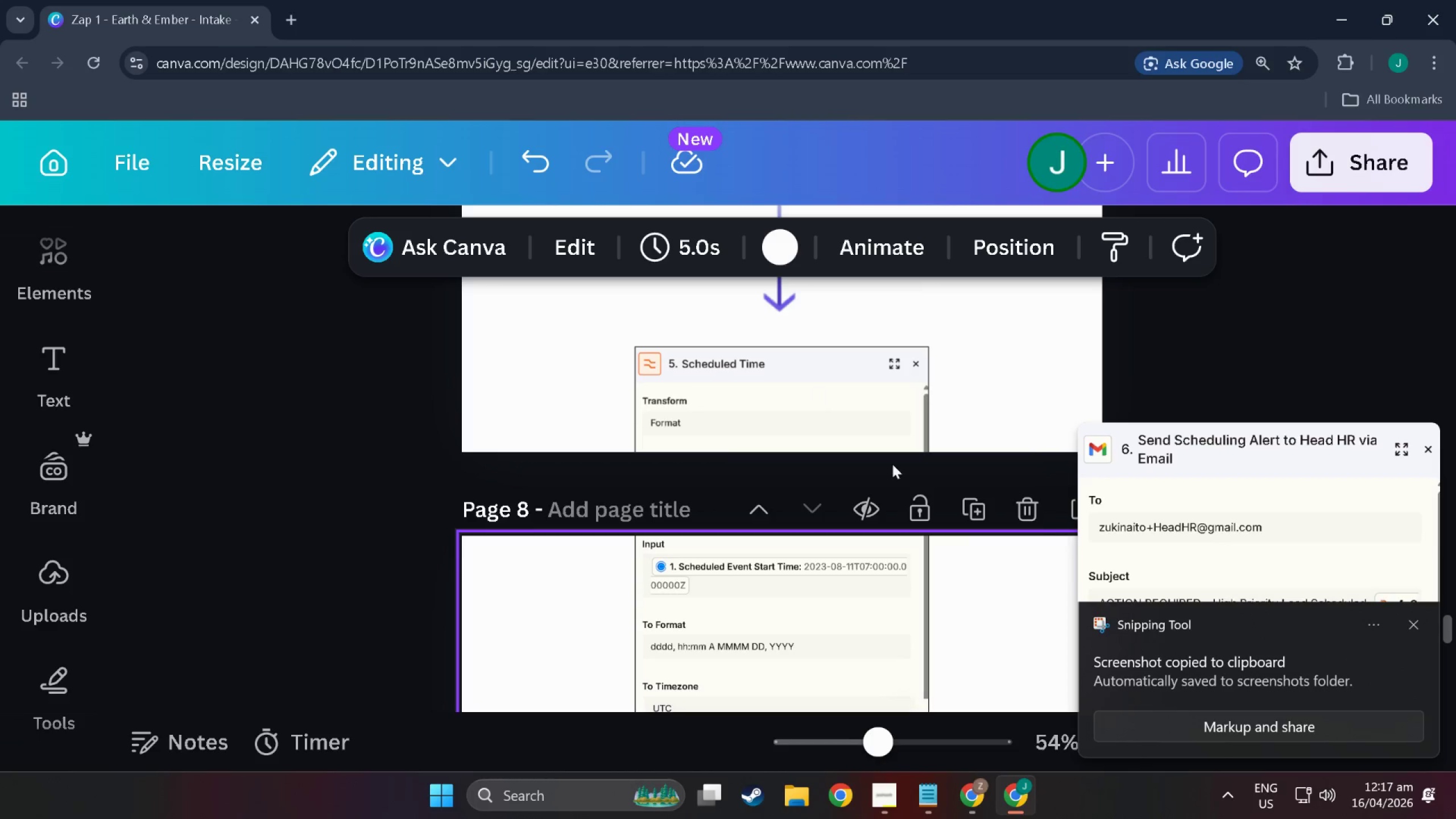 
left_click([831, 611])
 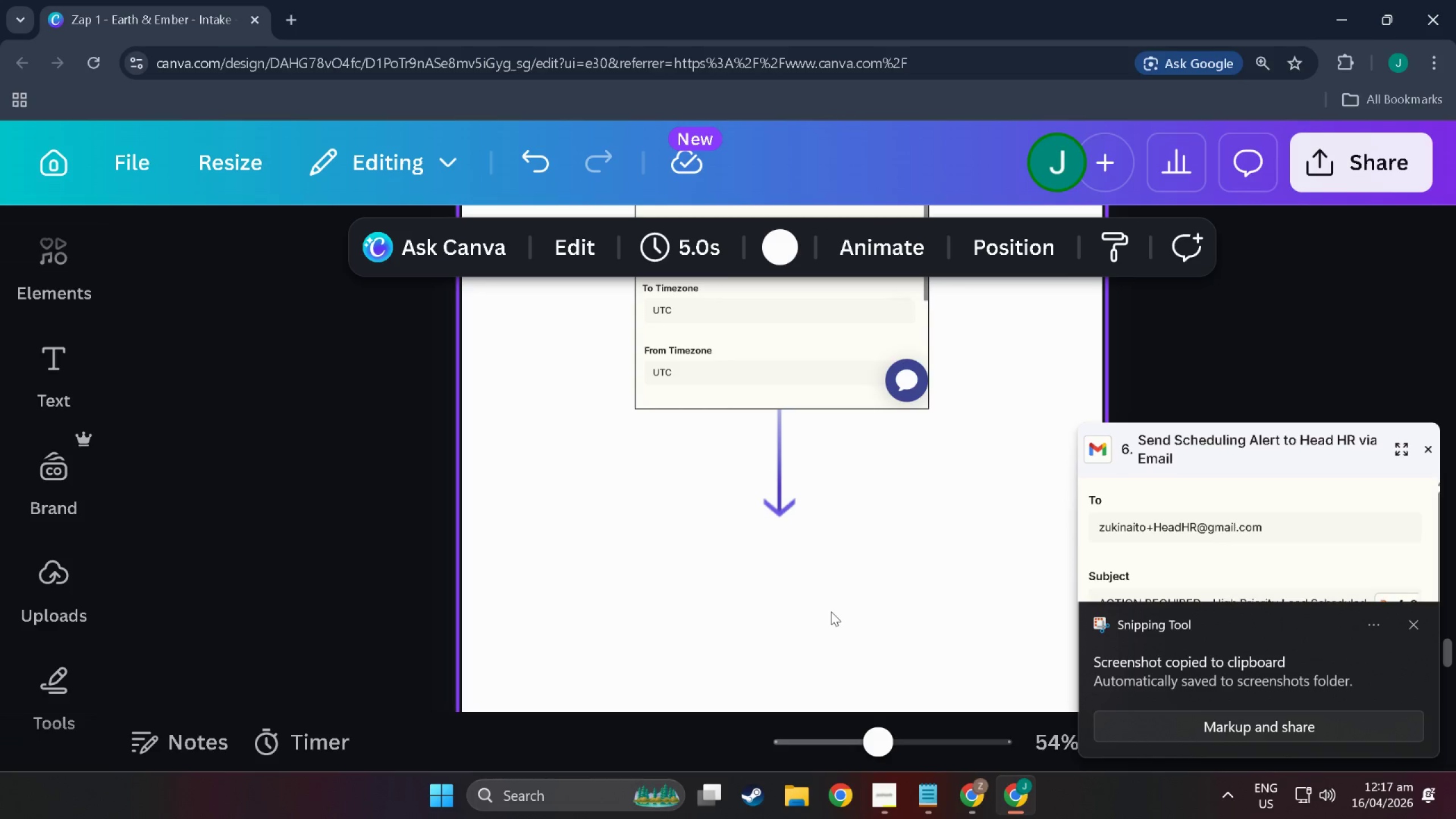 
scroll: coordinate [854, 605], scroll_direction: down, amount: 12.0
 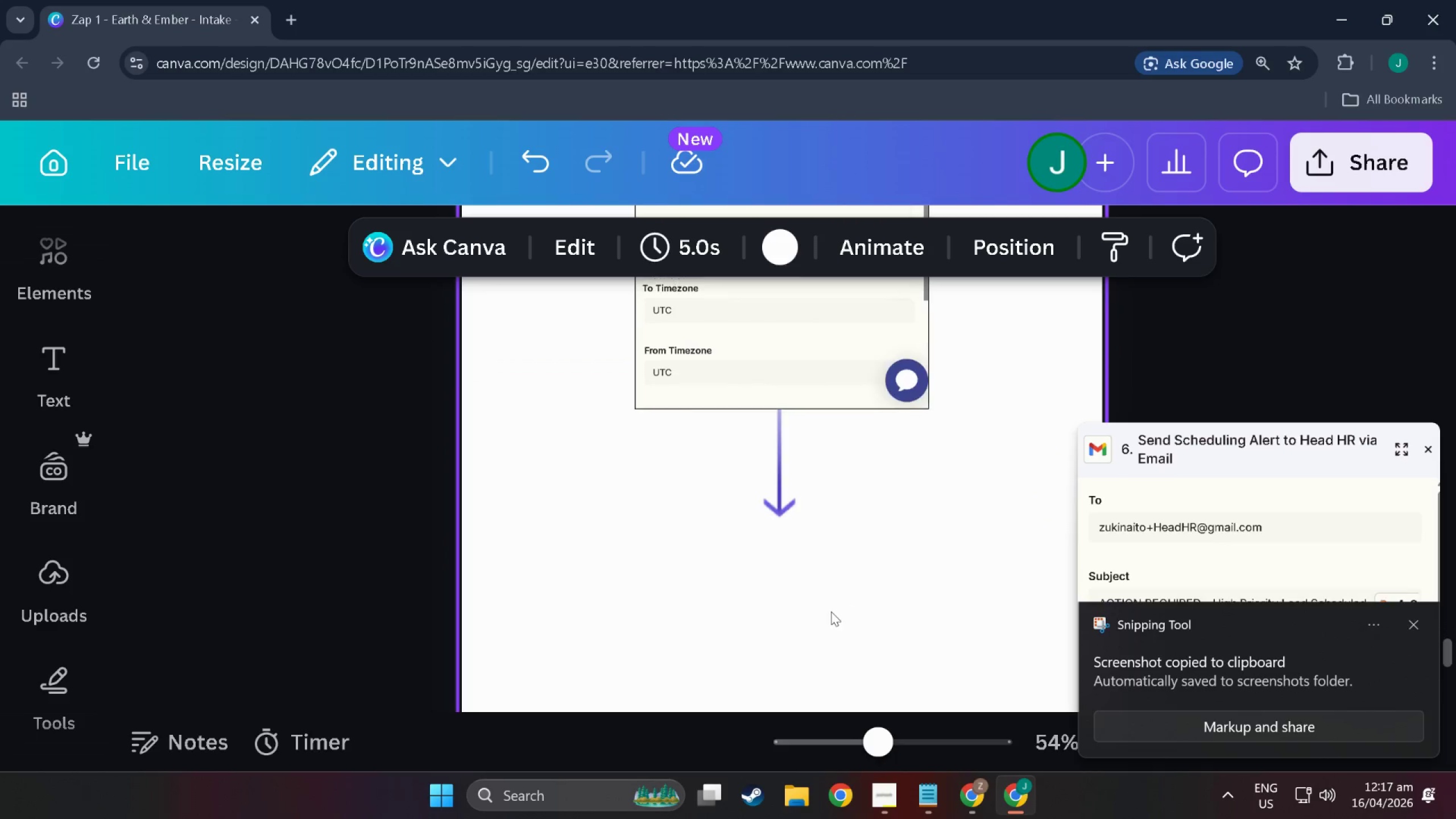 
key(Control+V)
 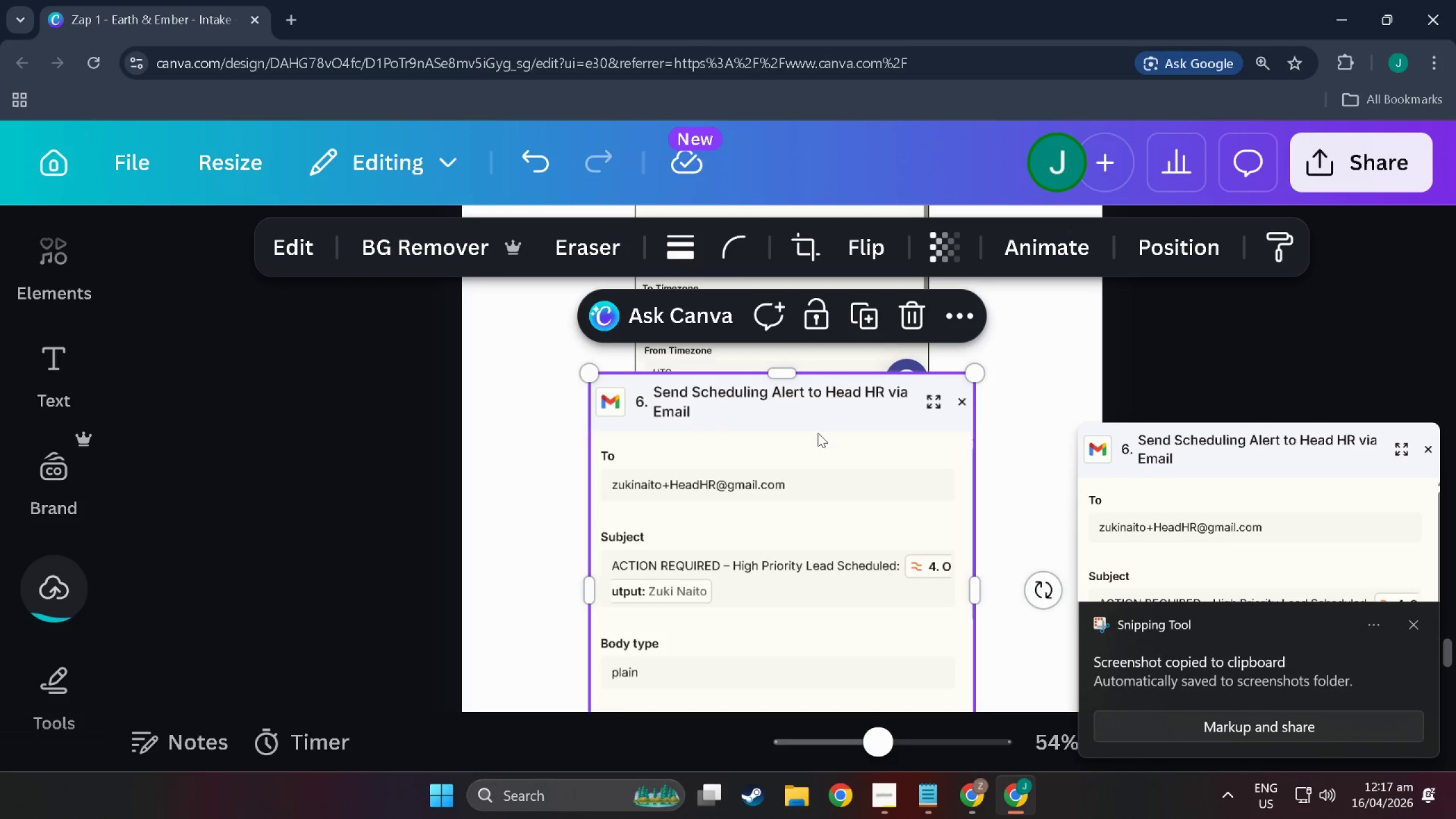 
left_click_drag(start_coordinate=[805, 474], to_coordinate=[846, 646])
 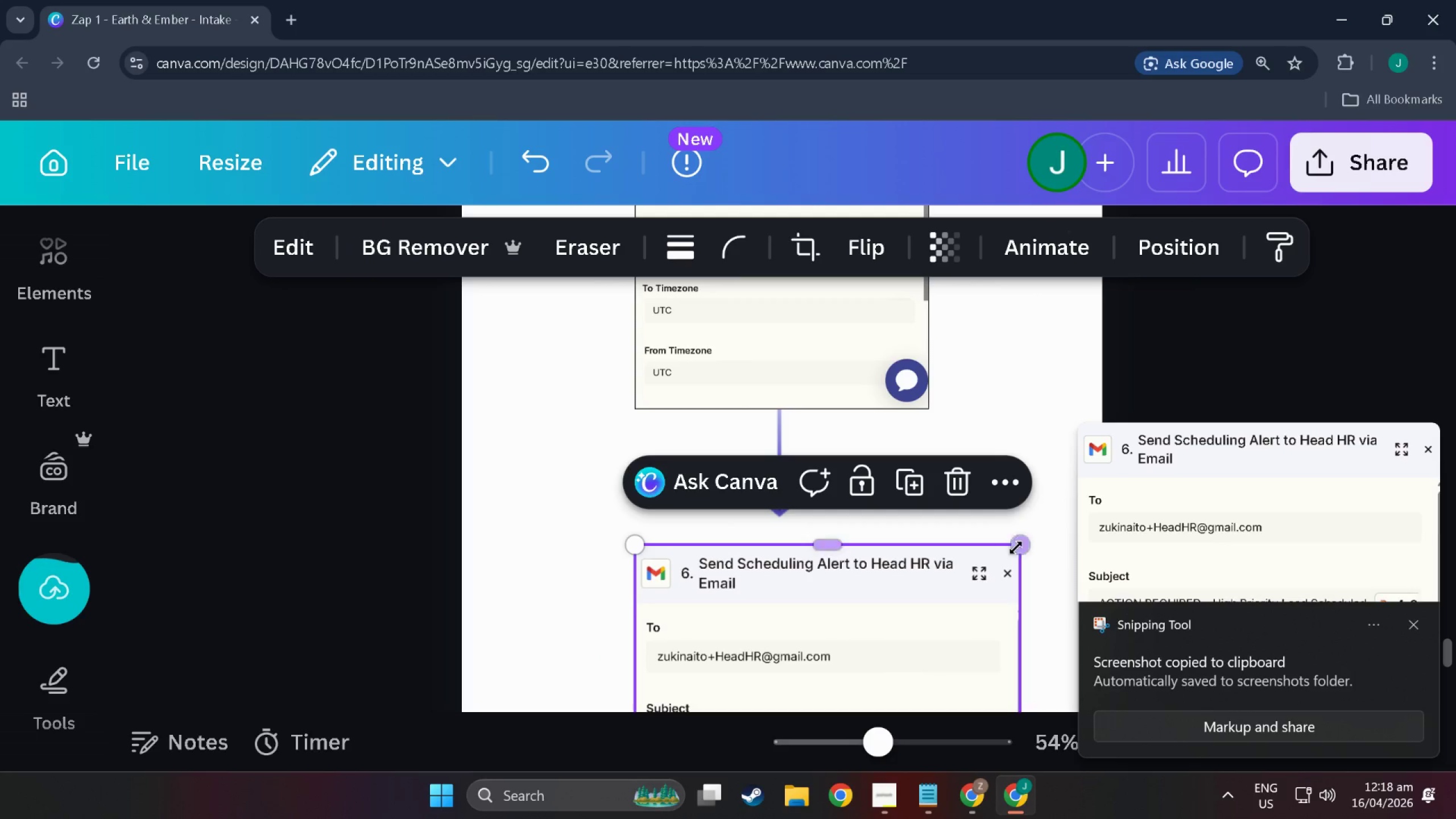 
left_click_drag(start_coordinate=[1021, 548], to_coordinate=[853, 580])
 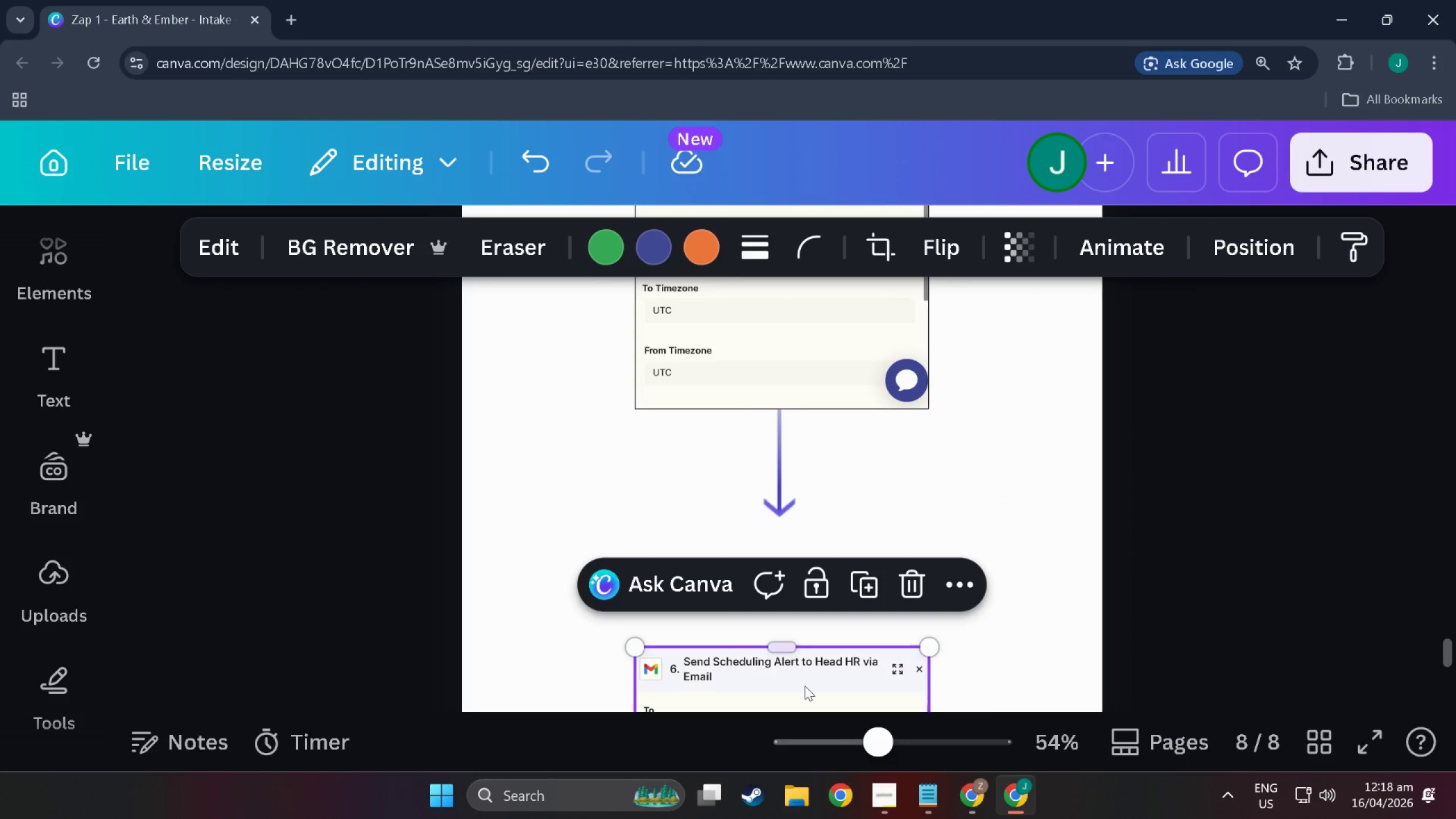 
left_click_drag(start_coordinate=[804, 686], to_coordinate=[804, 573])
 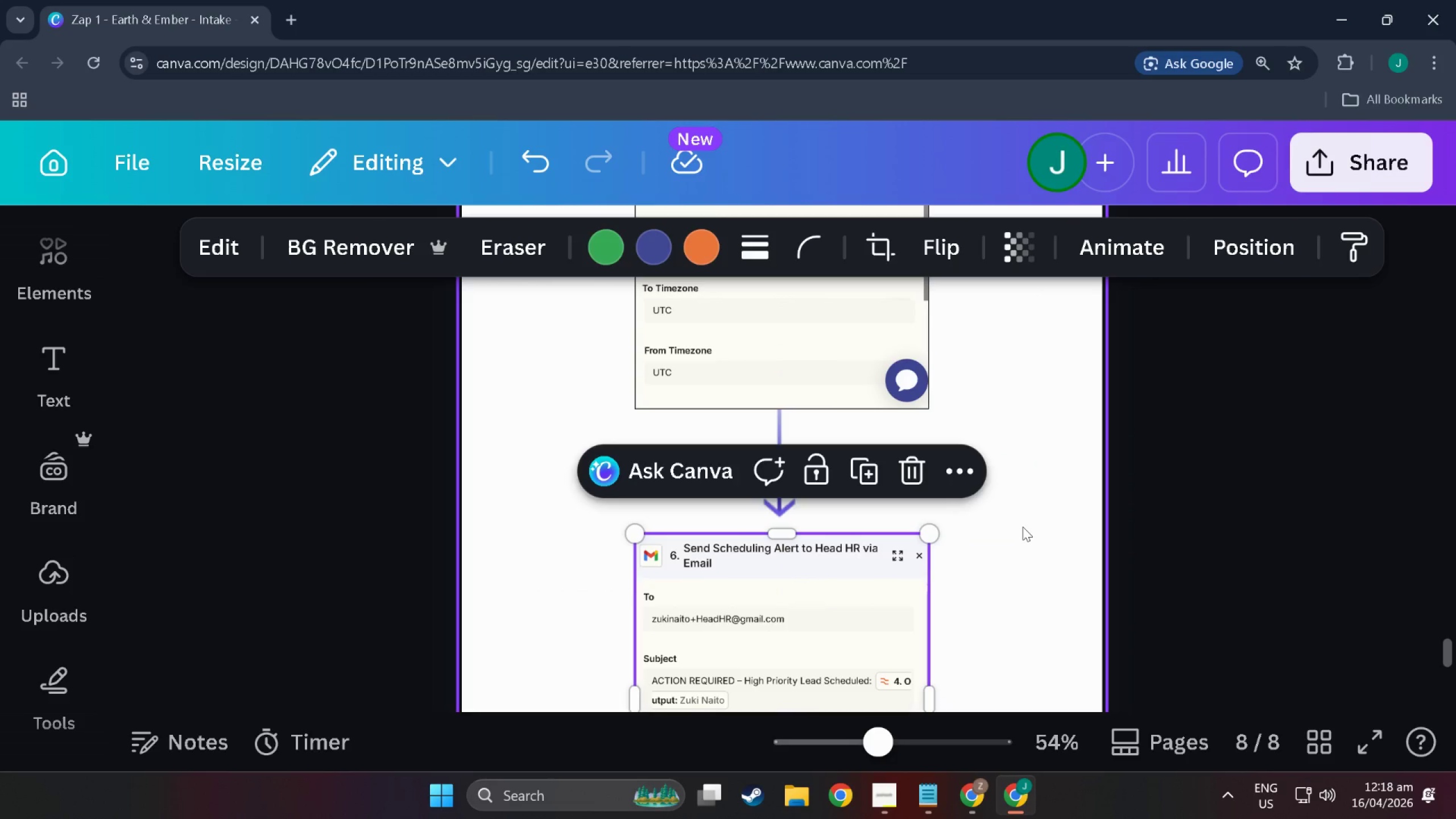 
left_click([1023, 527])
 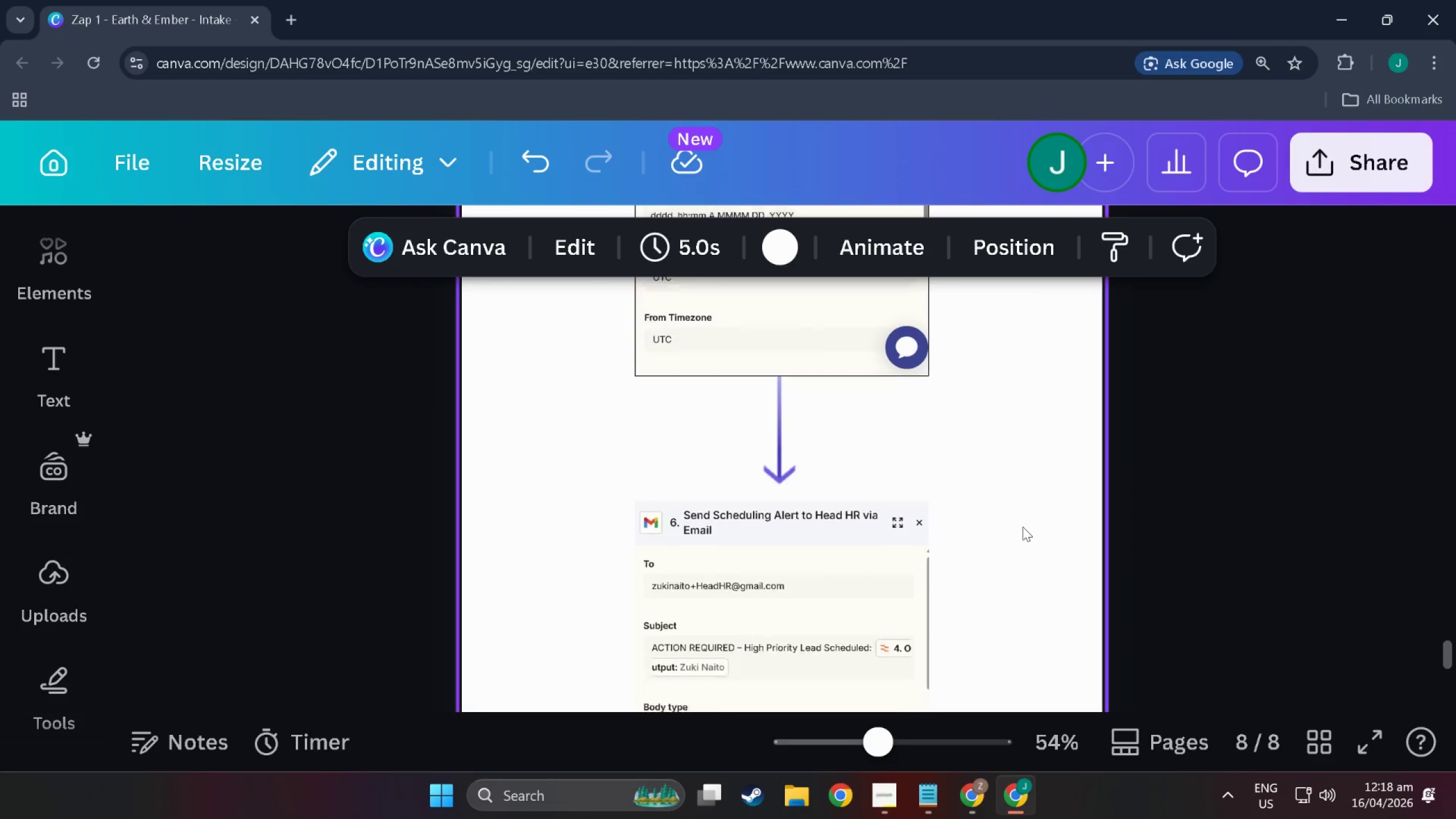 
scroll: coordinate [1023, 527], scroll_direction: down, amount: 4.0
 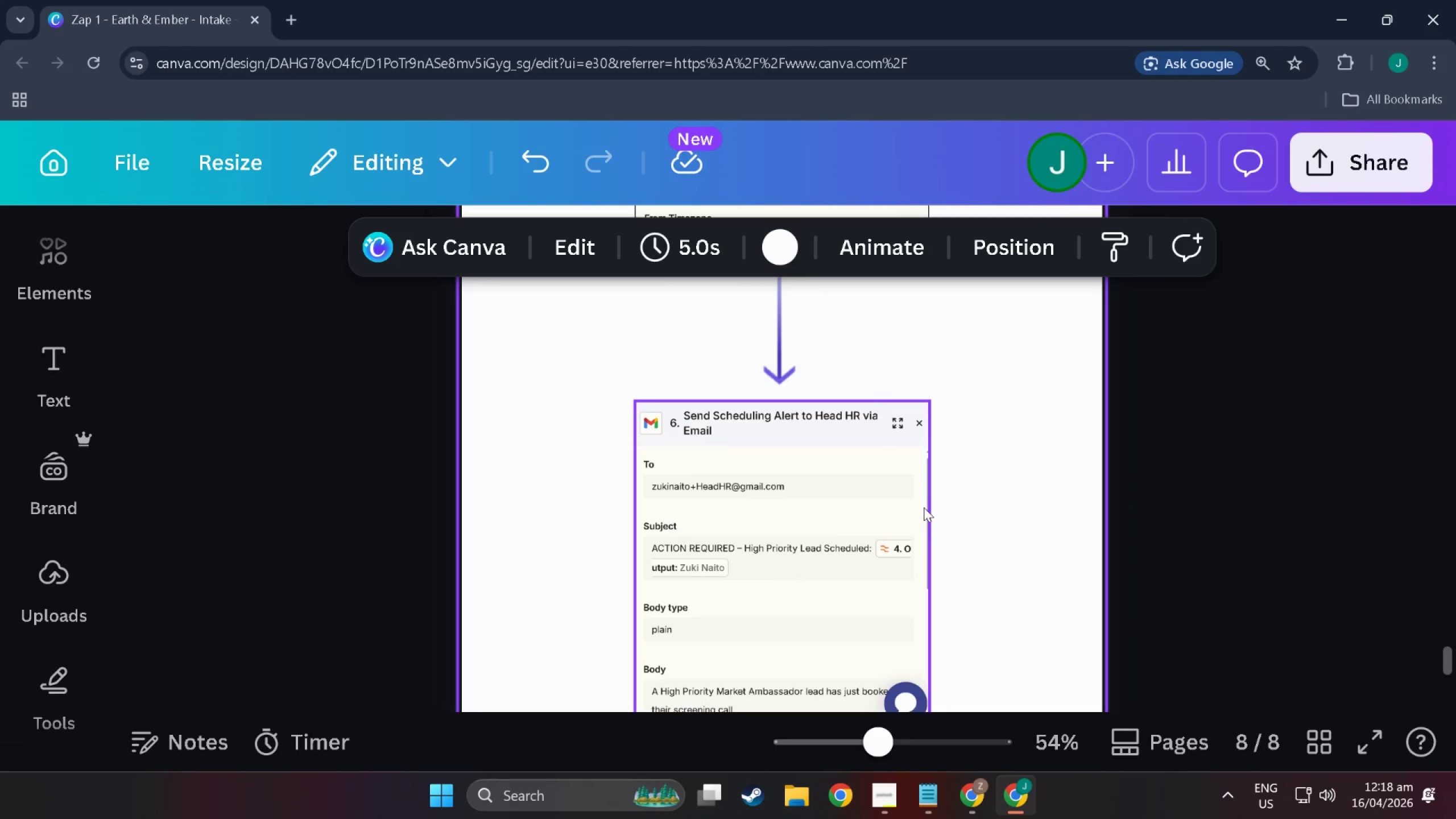 
left_click([924, 506])
 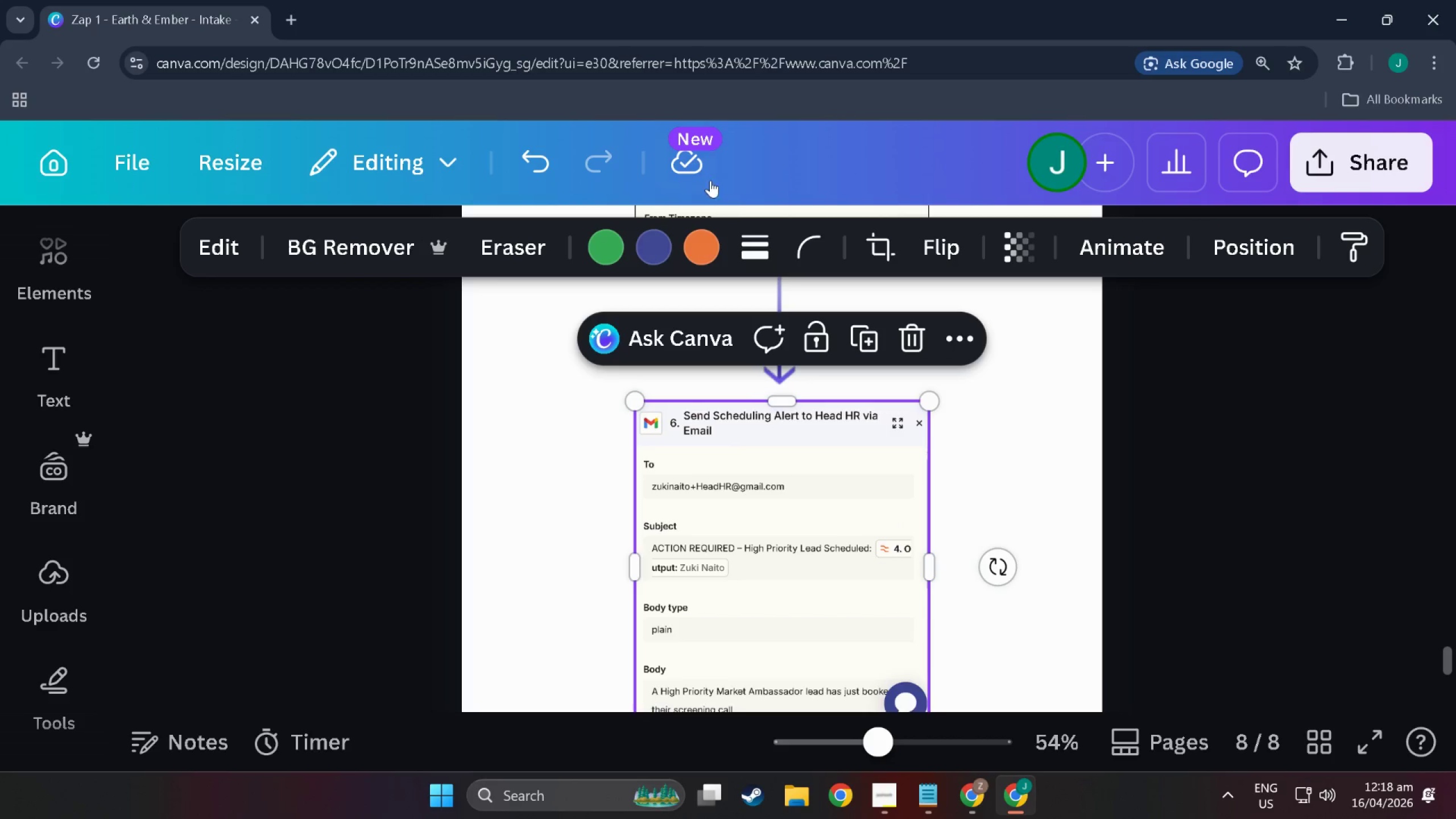 
left_click([772, 243])
 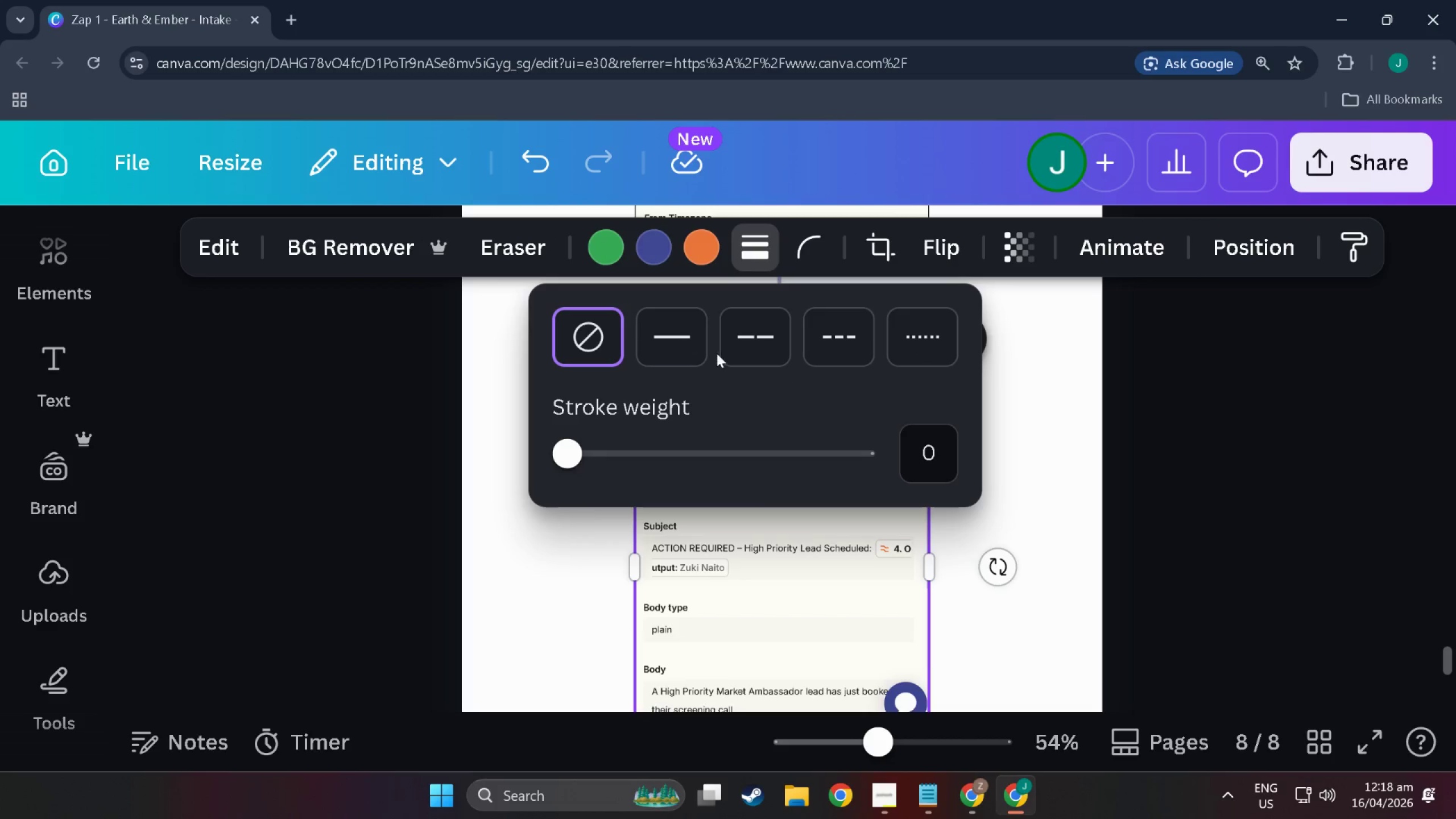 
left_click([672, 342])
 